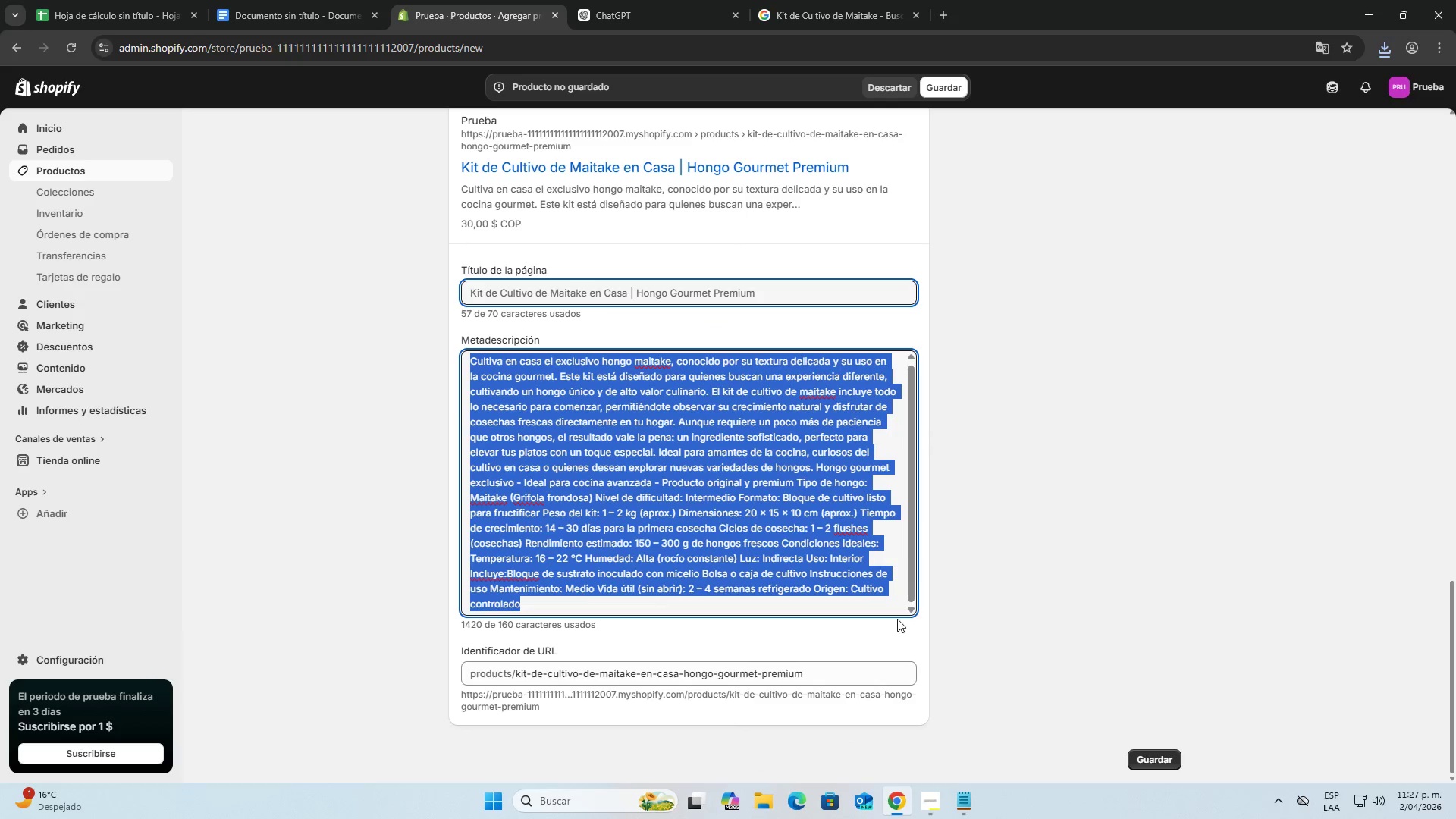 
key(Control+V)
 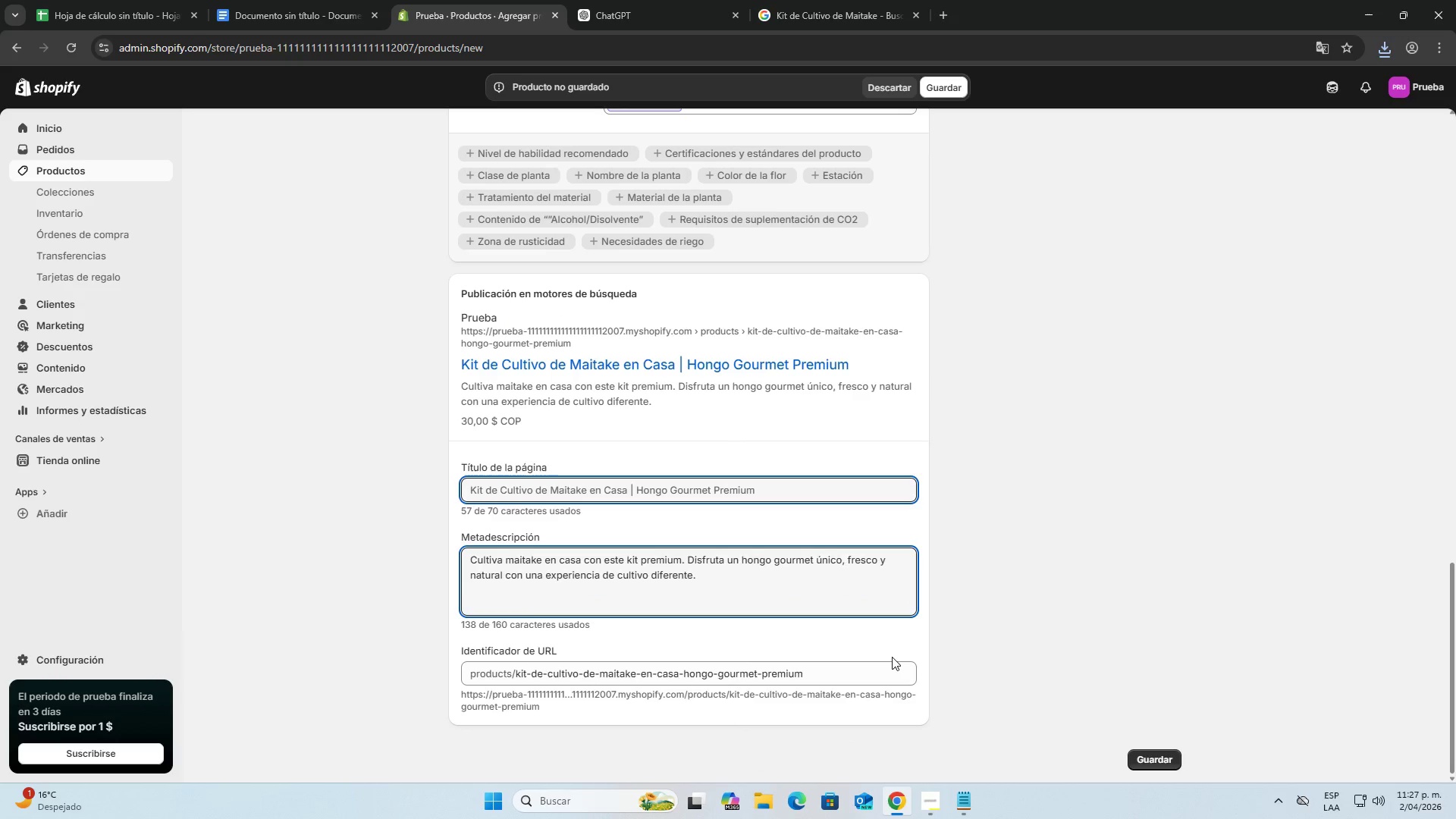 
key(Backspace)
 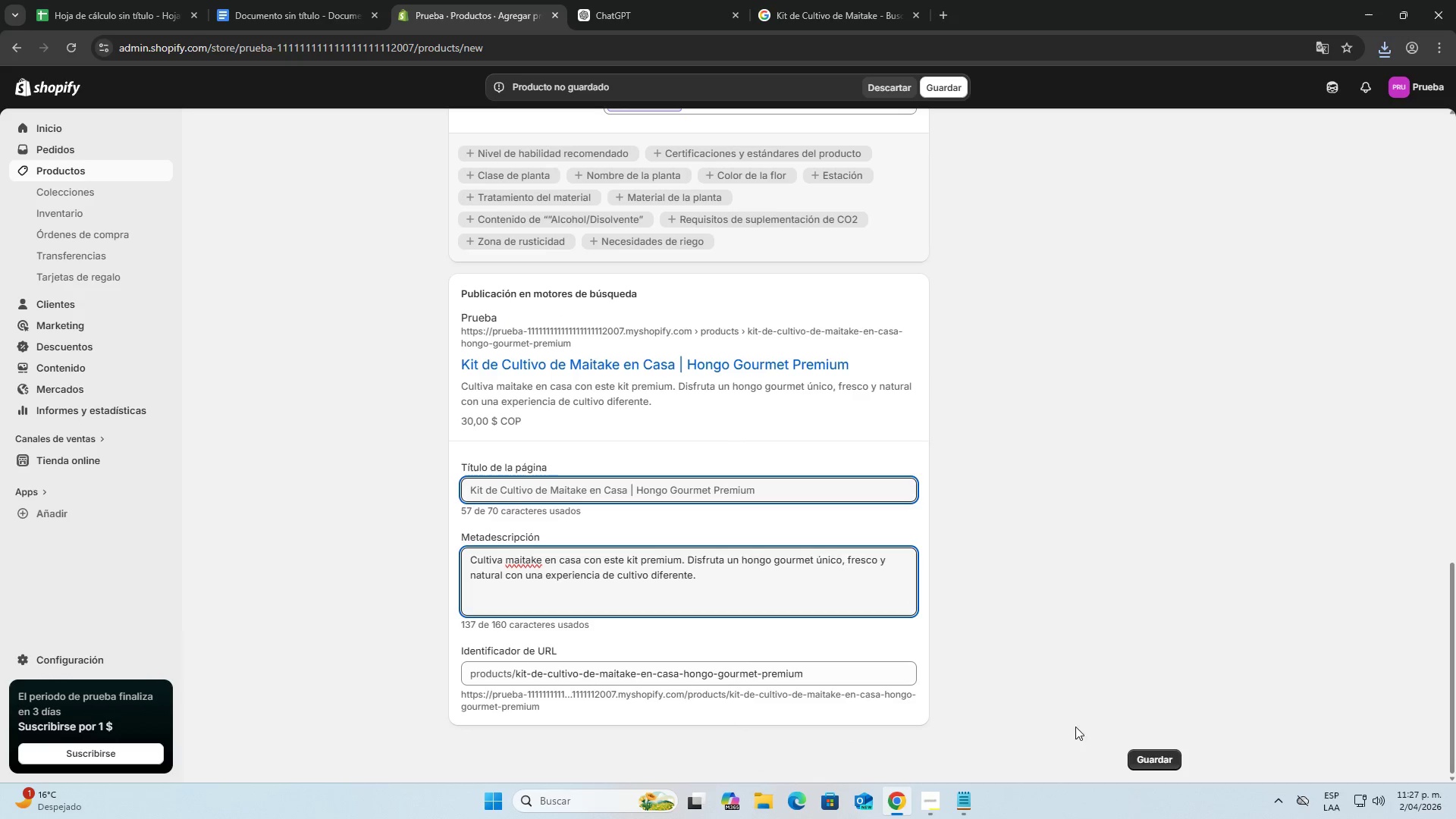 
left_click([1148, 757])
 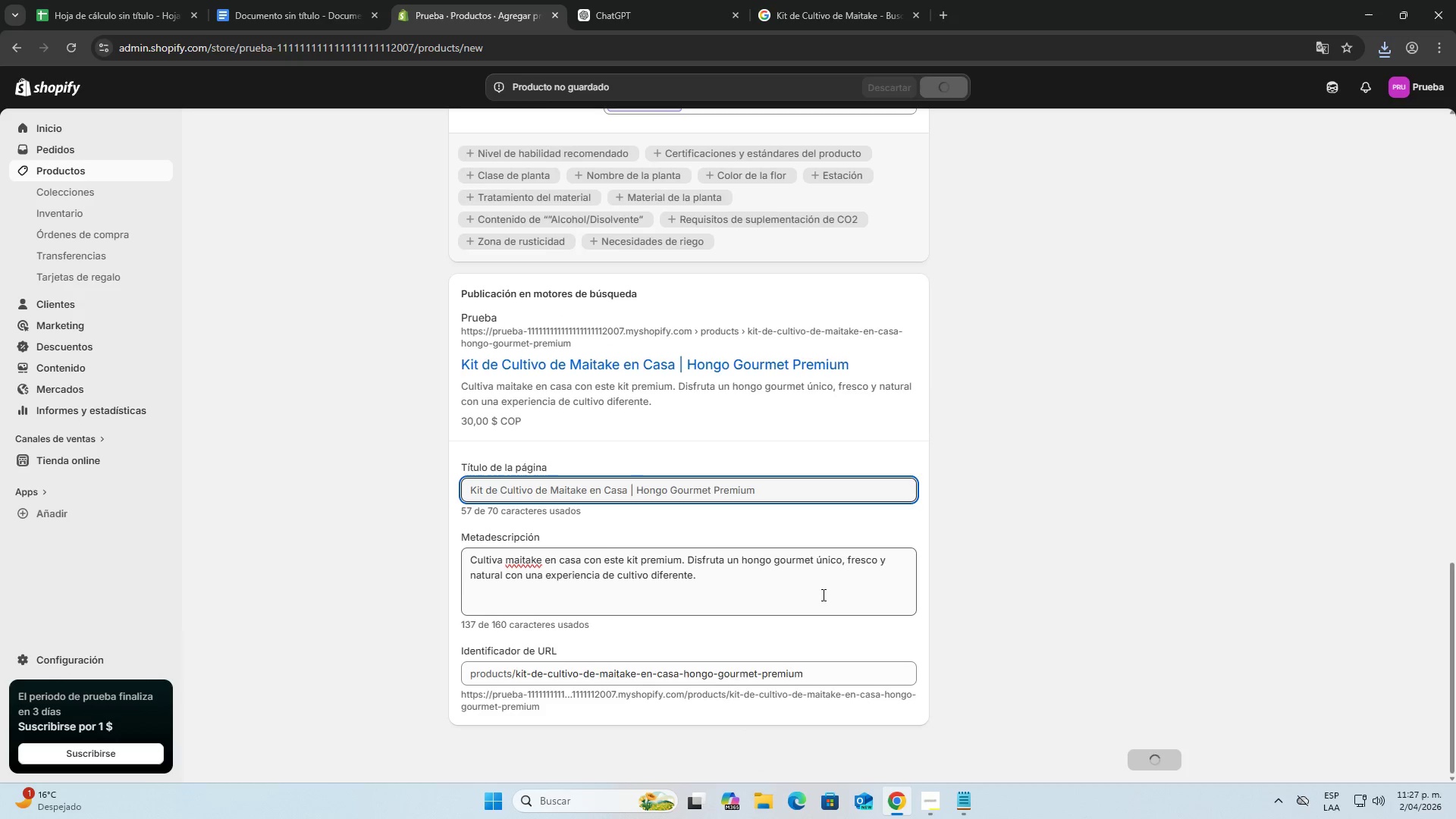 
scroll: coordinate [632, 380], scroll_direction: up, amount: 28.0
 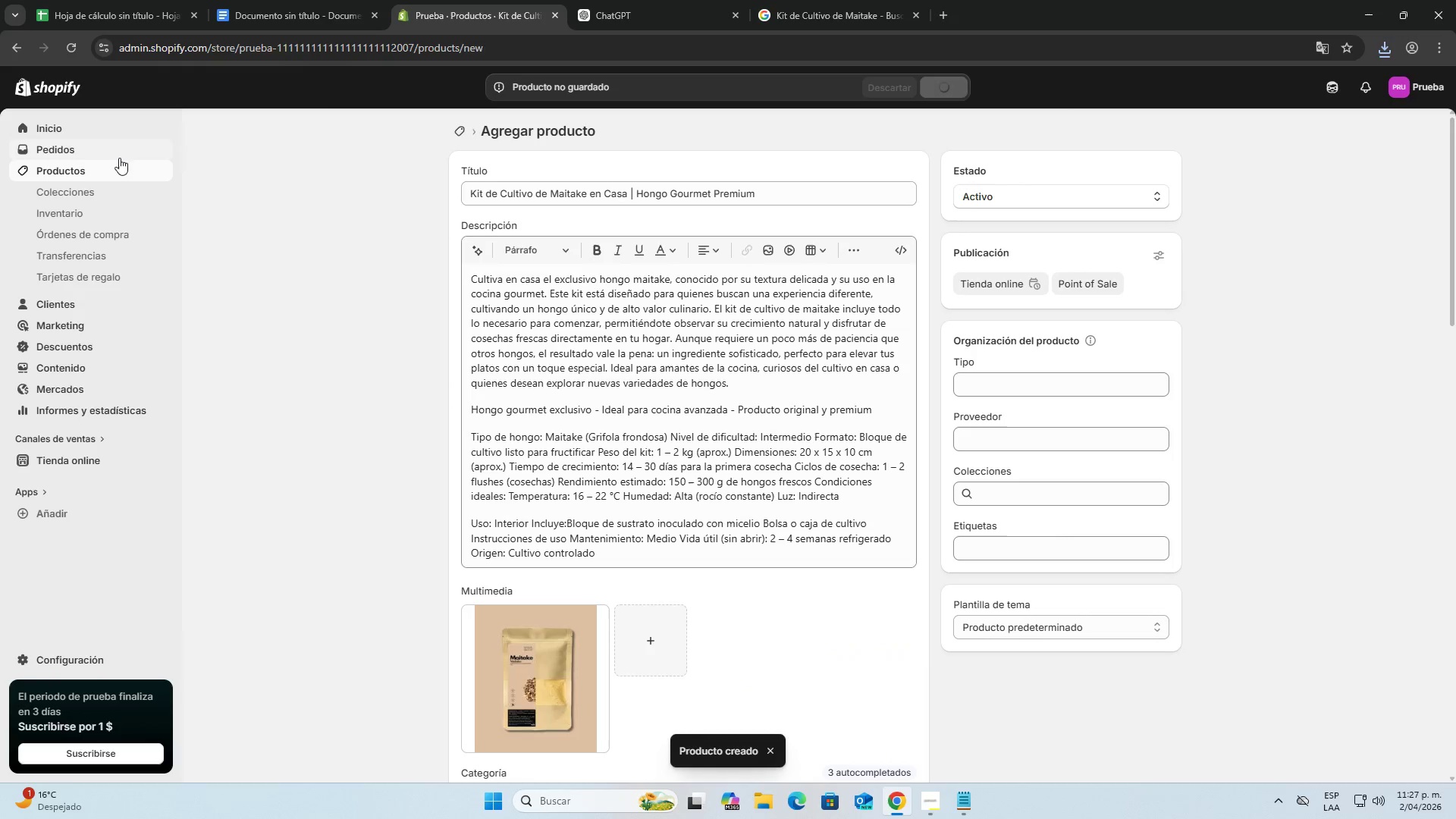 
left_click([105, 172])
 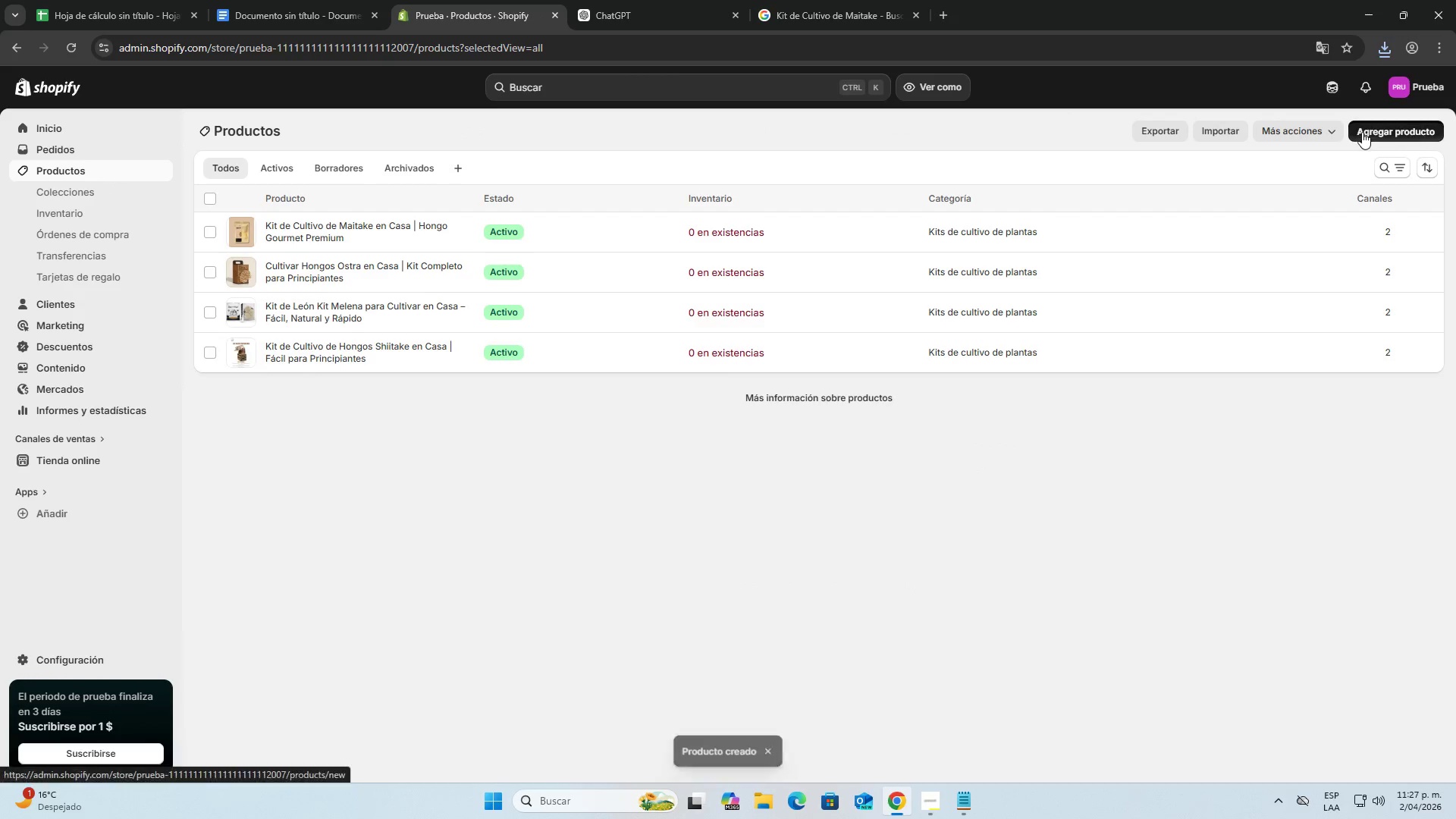 
wait(5.55)
 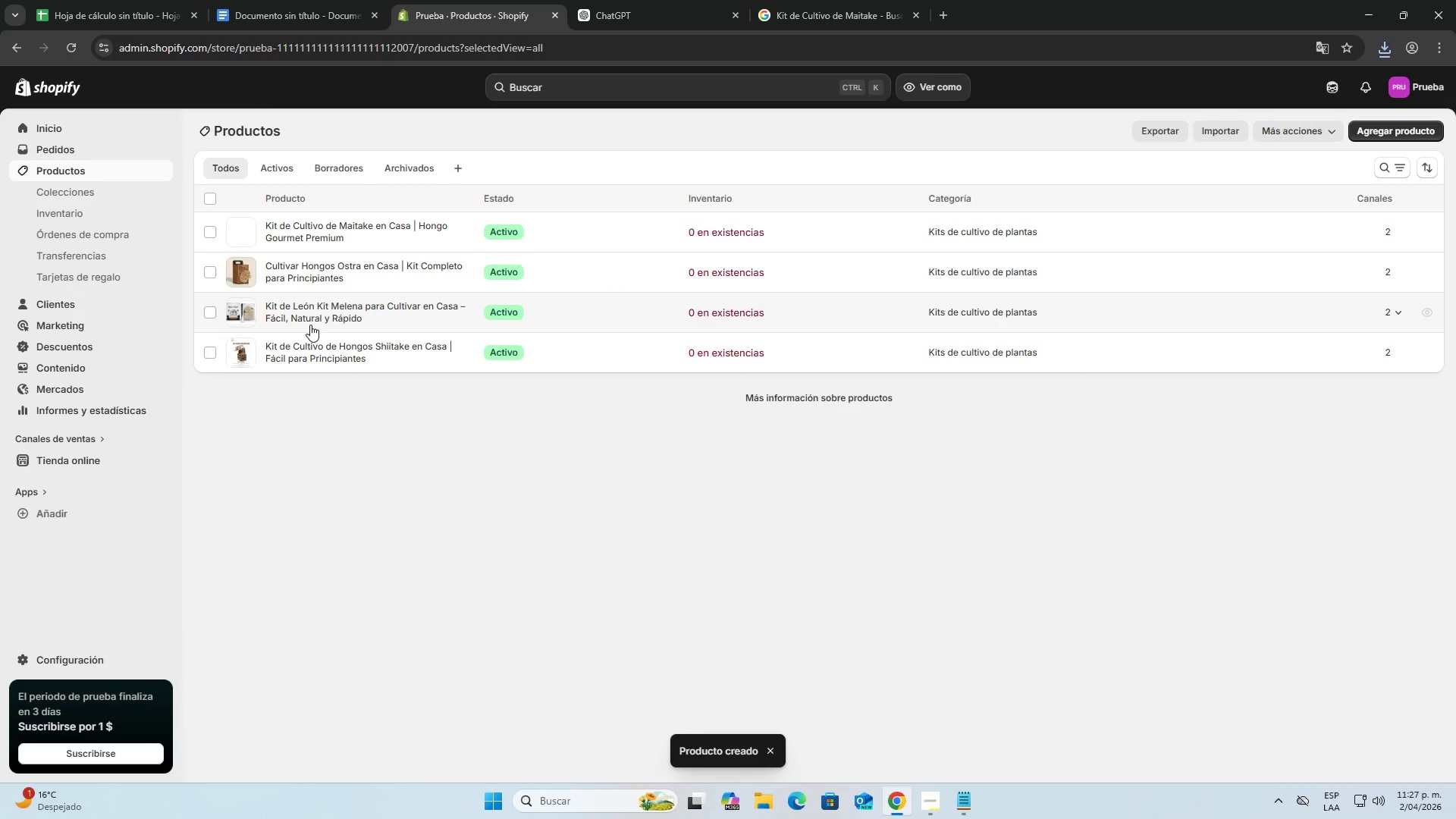 
left_click([293, 0])
 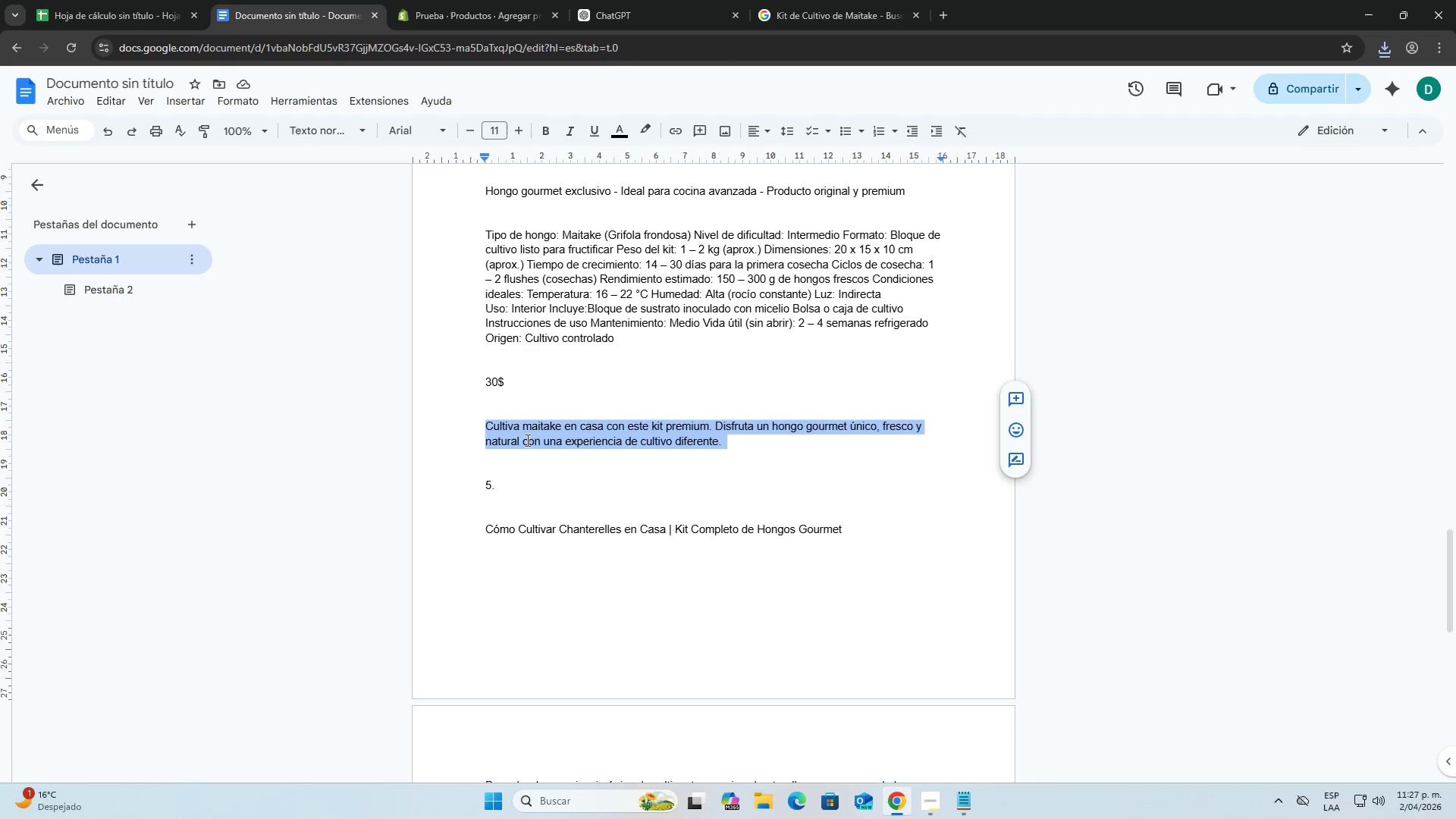 
scroll: coordinate [539, 444], scroll_direction: down, amount: 2.0
 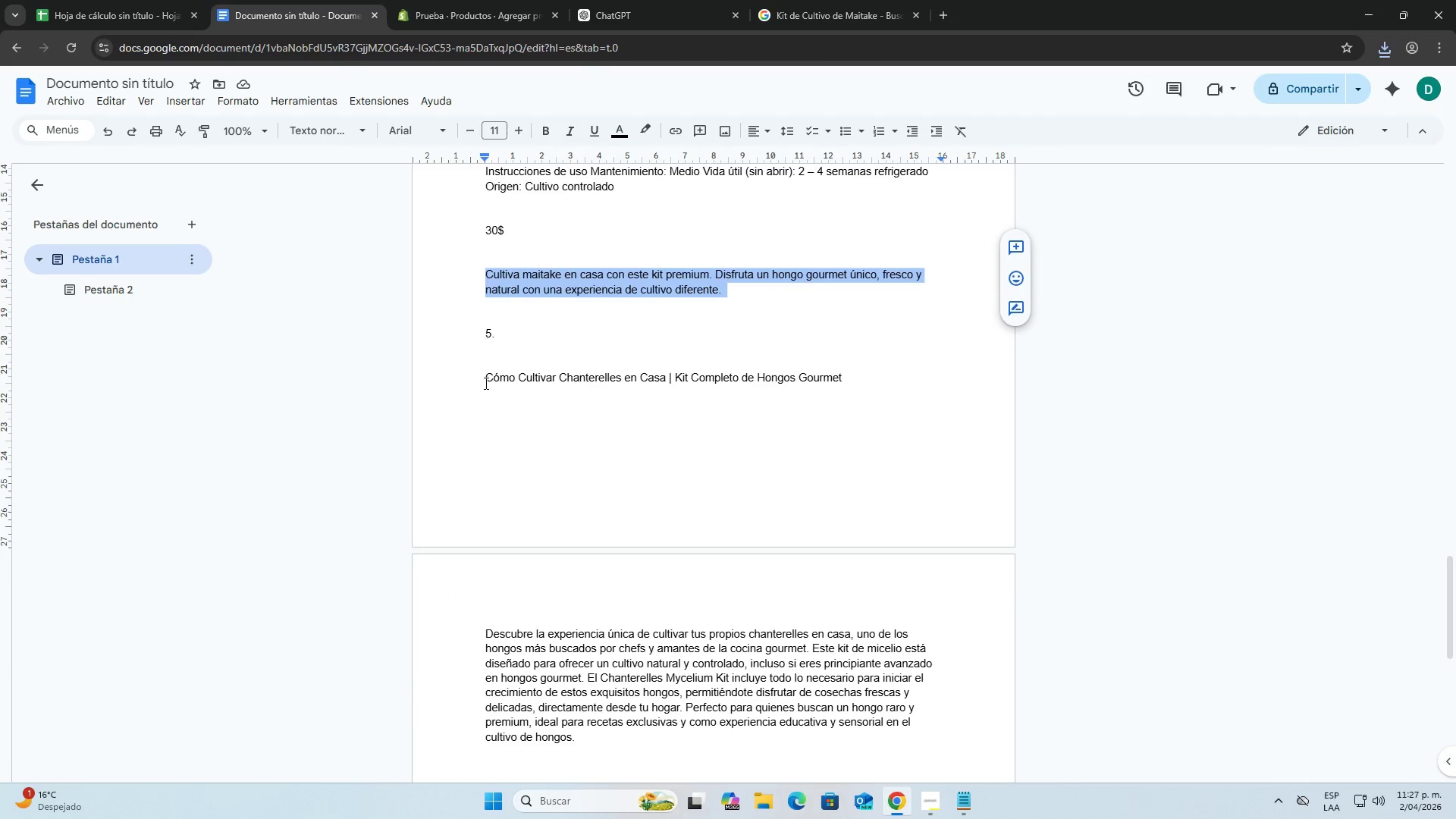 
left_click_drag(start_coordinate=[485, 383], to_coordinate=[844, 385])
 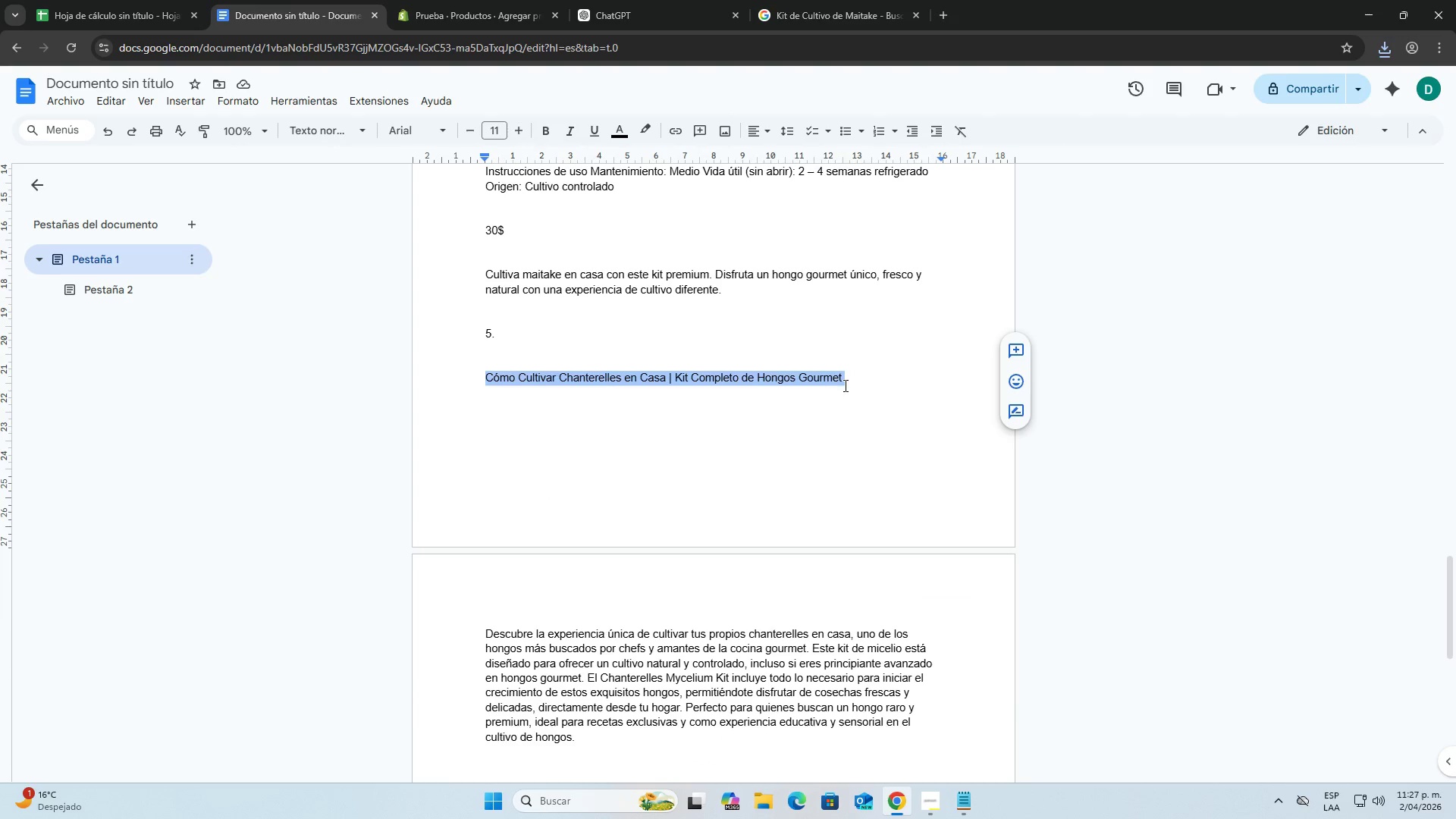 
key(Control+ControlLeft)
 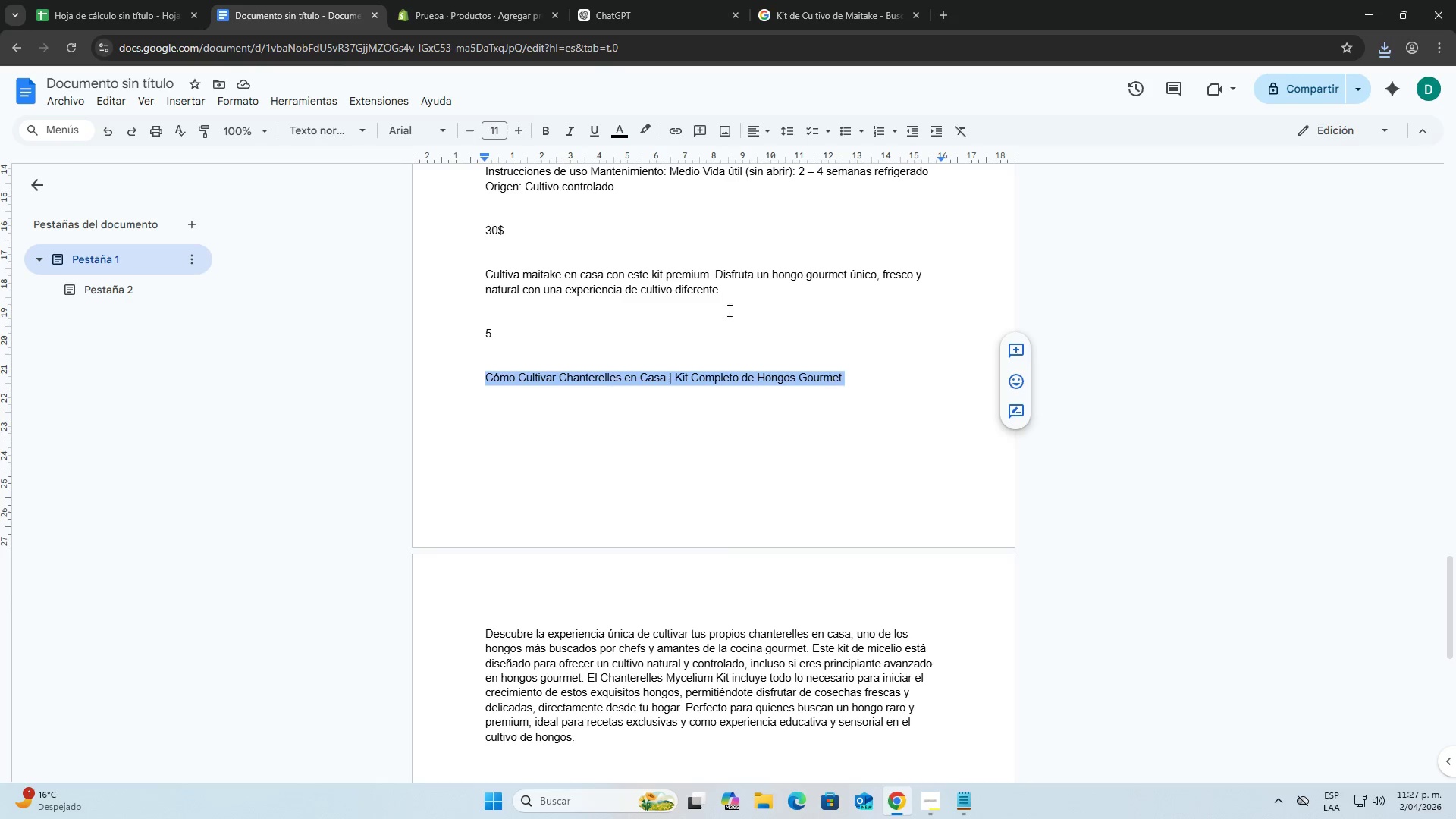 
key(Control+C)
 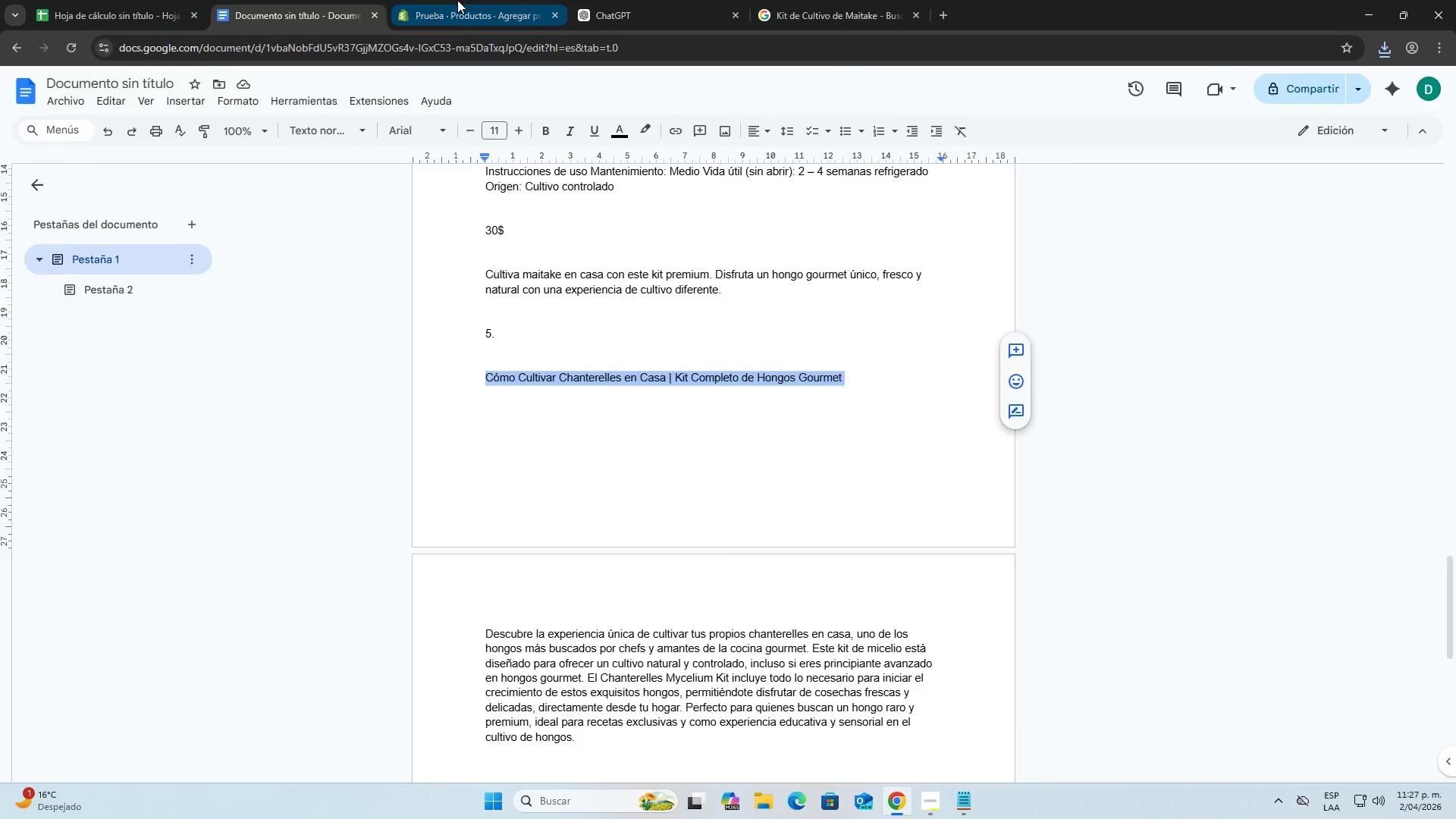 
left_click([457, 0])
 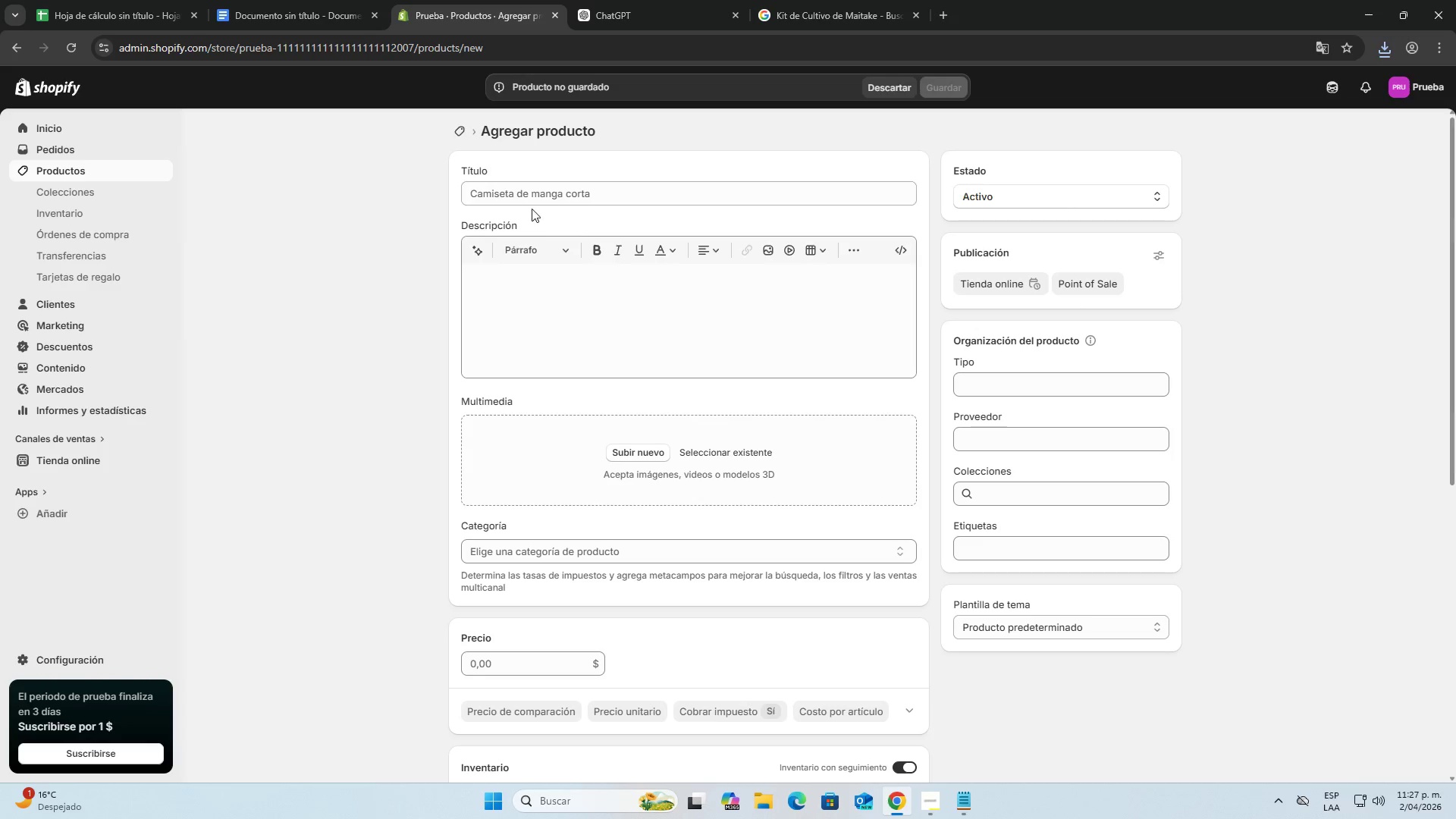 
left_click([523, 188])
 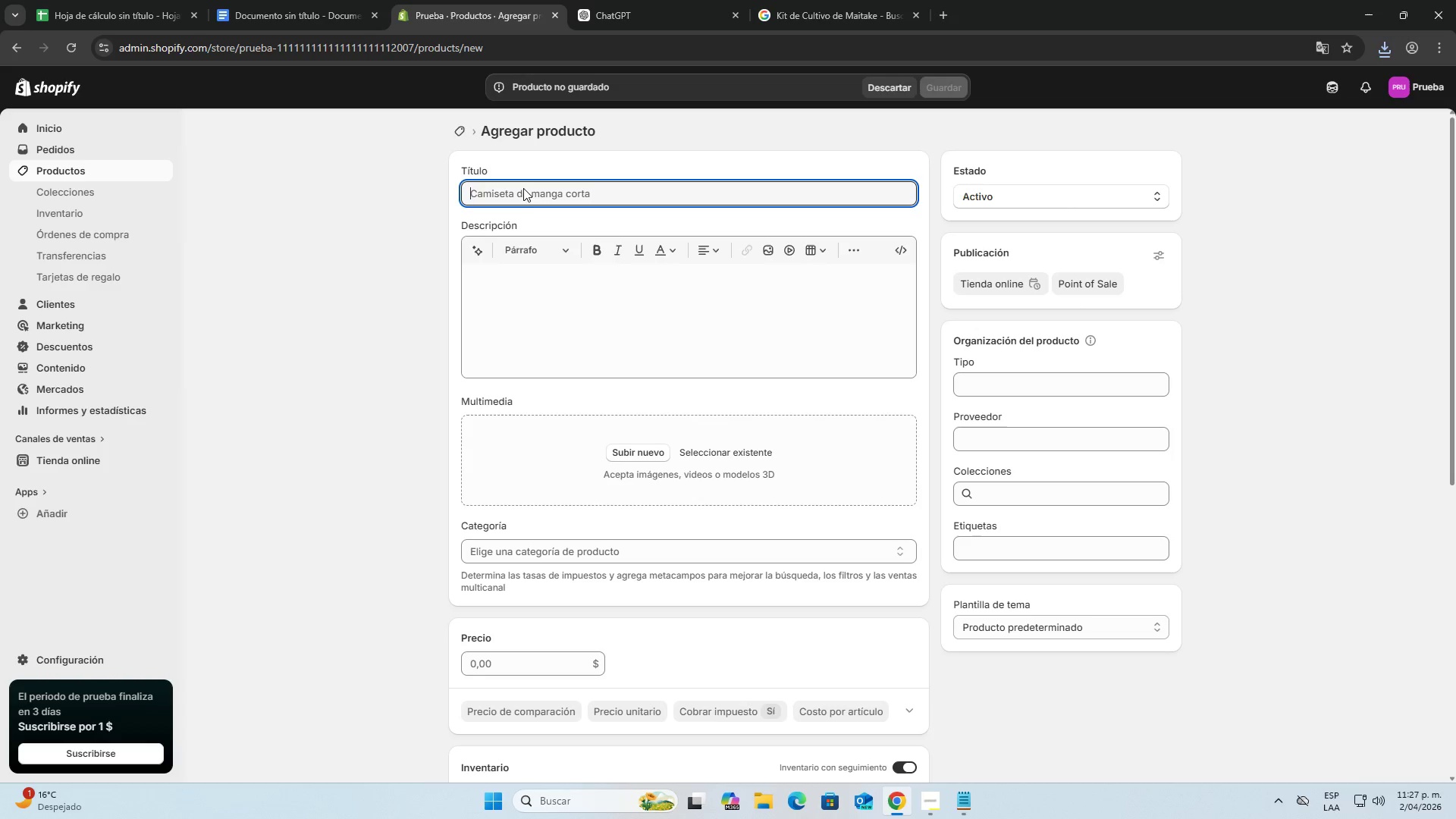 
key(Control+ControlLeft)
 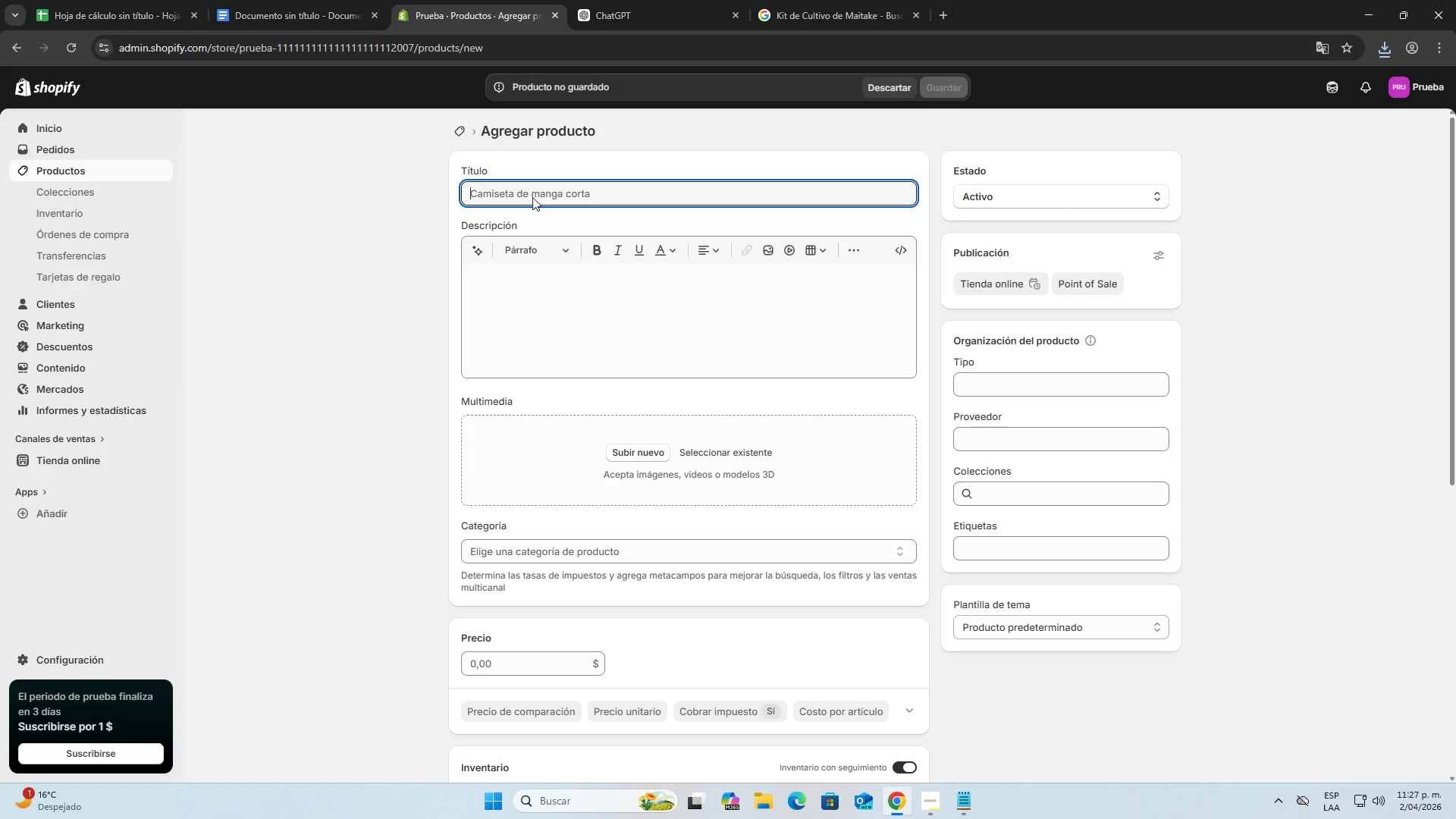 
key(Control+V)
 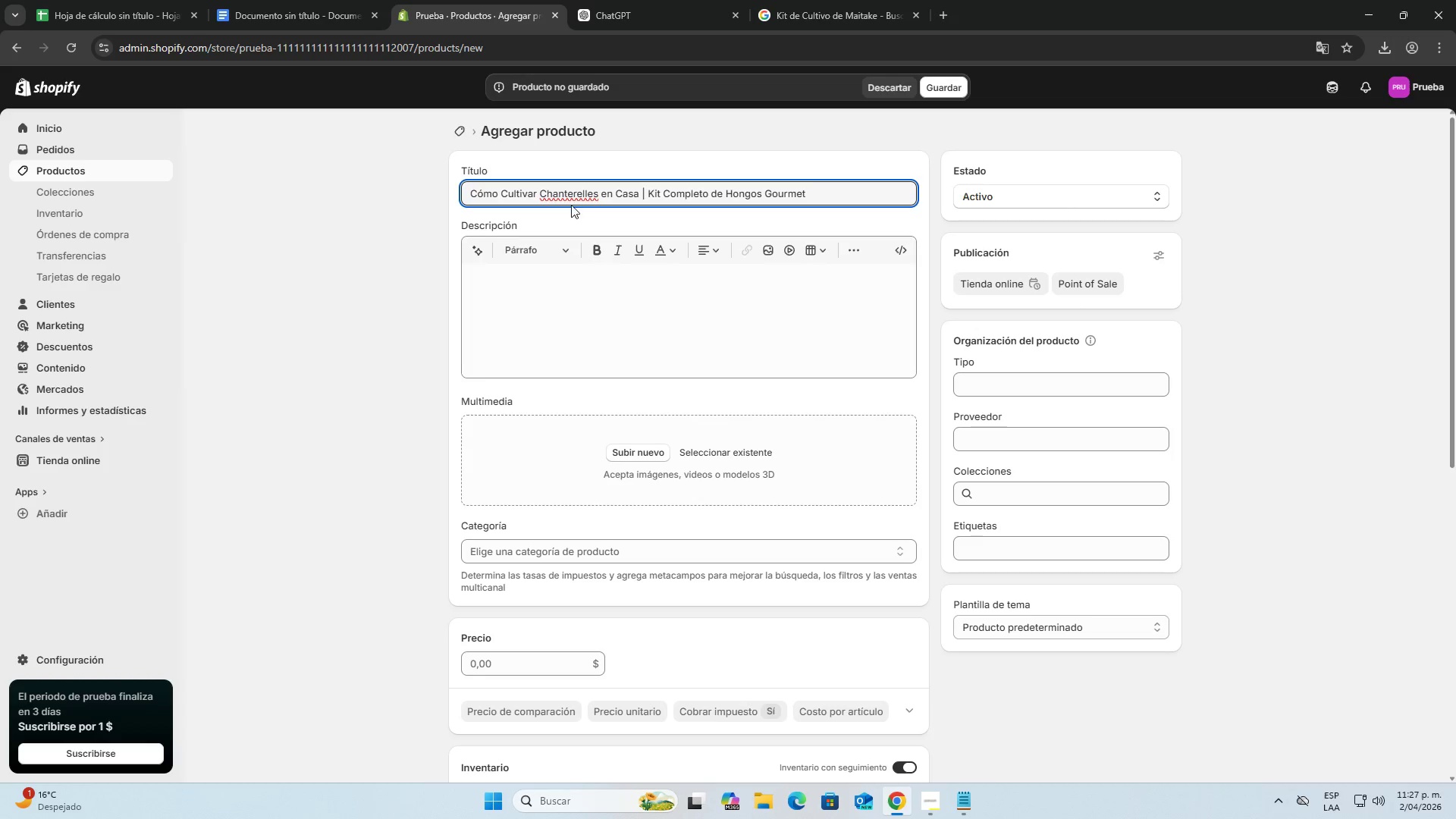 
left_click([568, 196])
 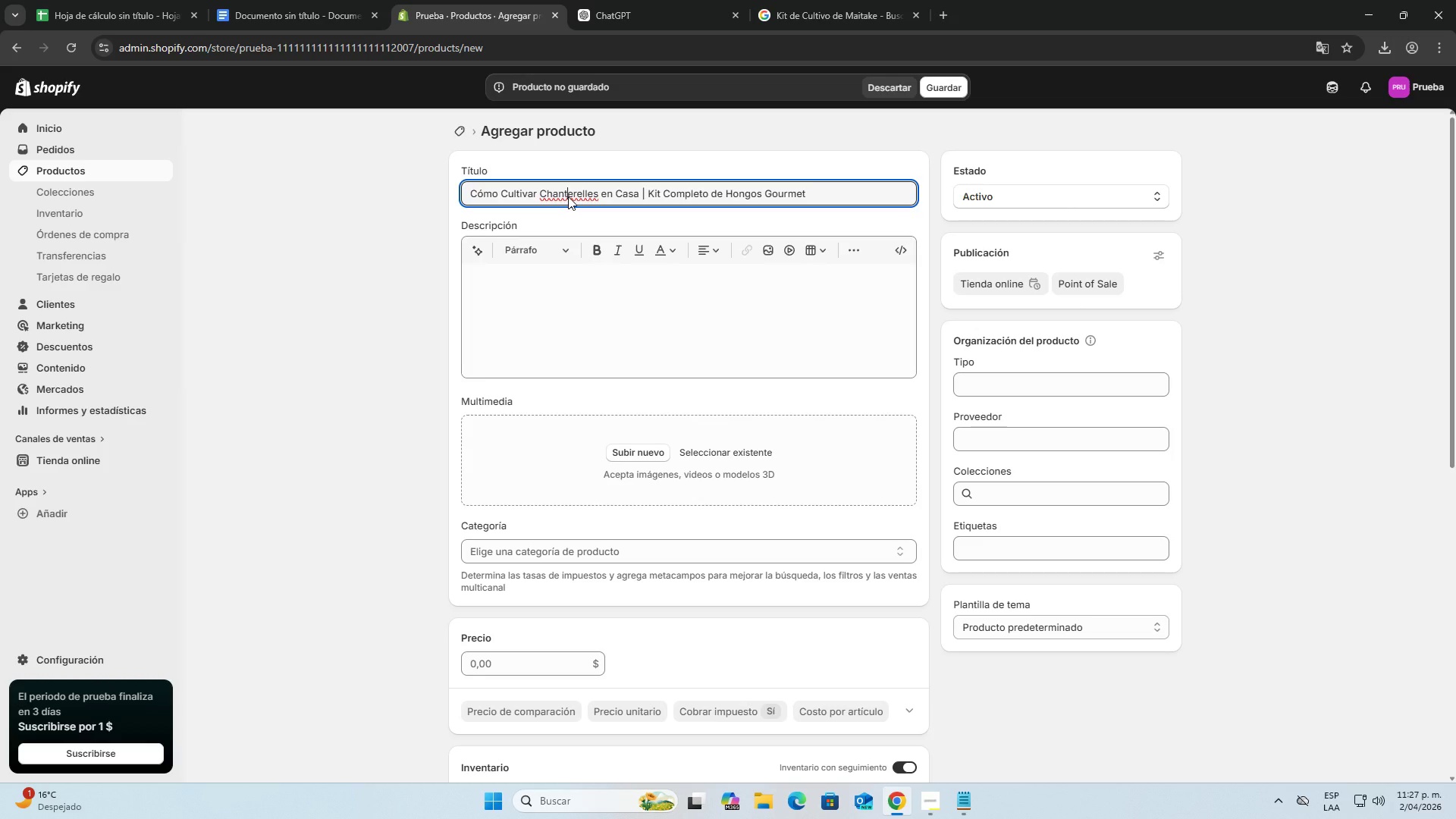 
right_click([568, 196])
 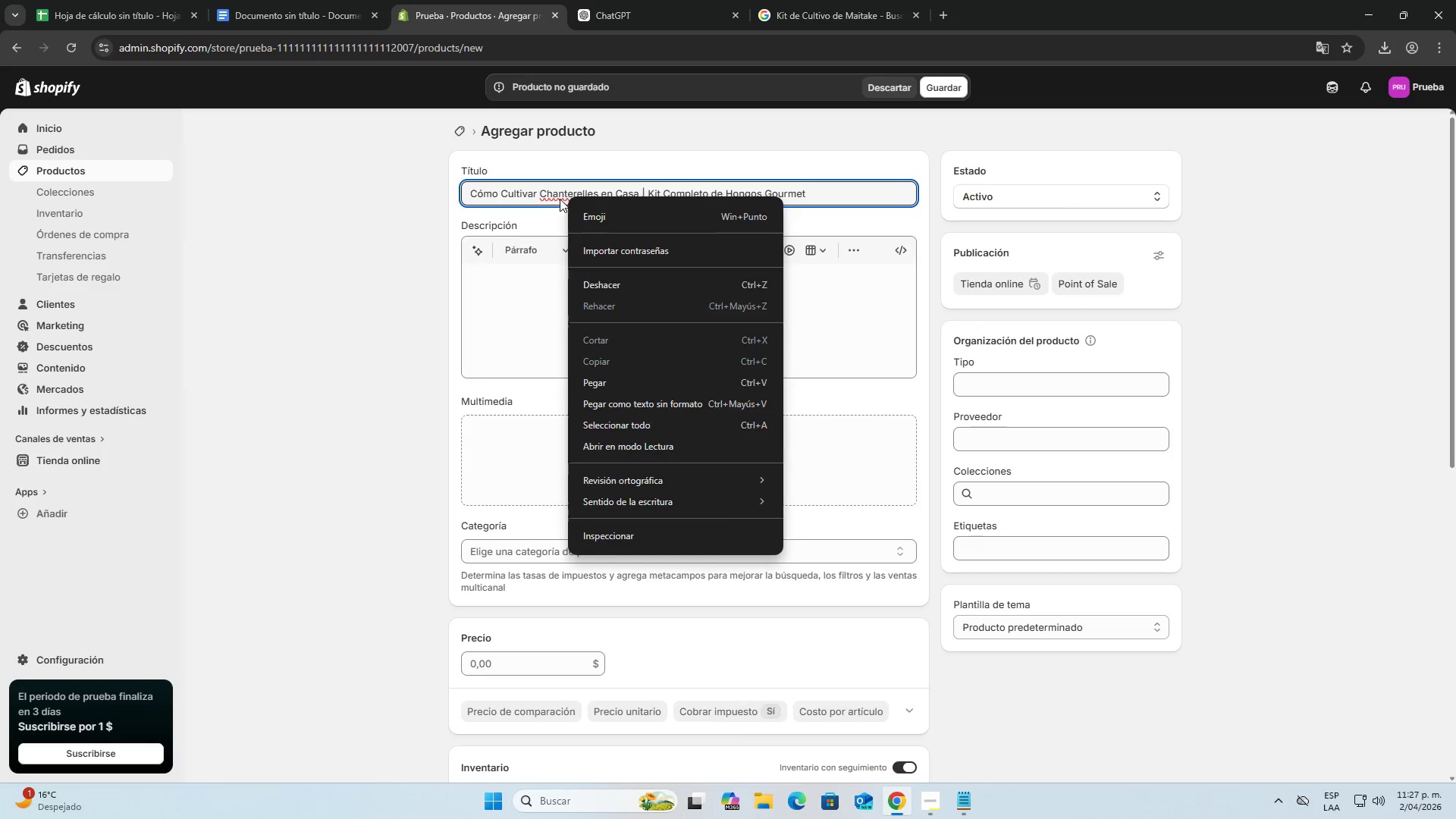 
double_click([559, 199])
 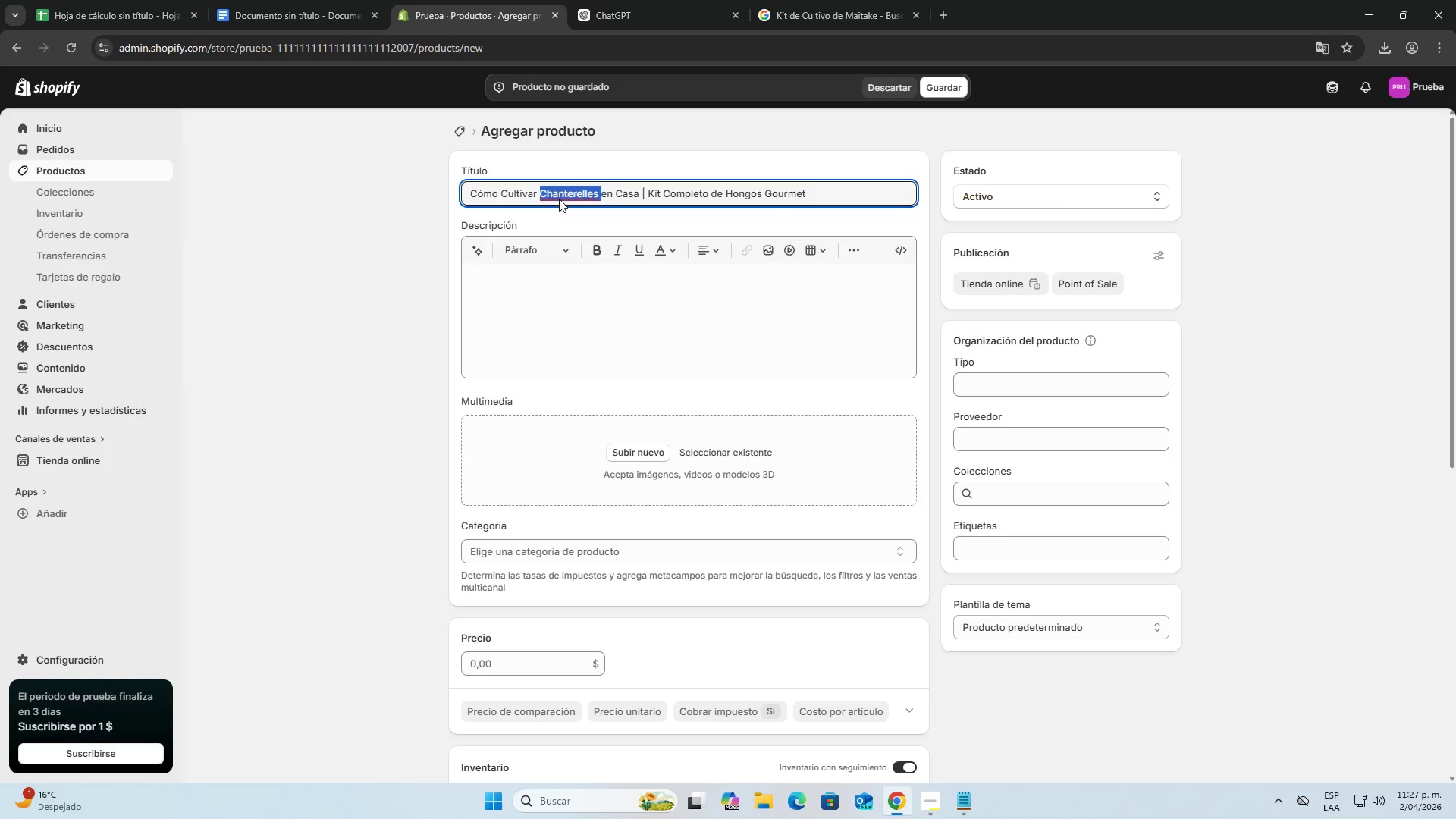 
right_click([559, 199])
 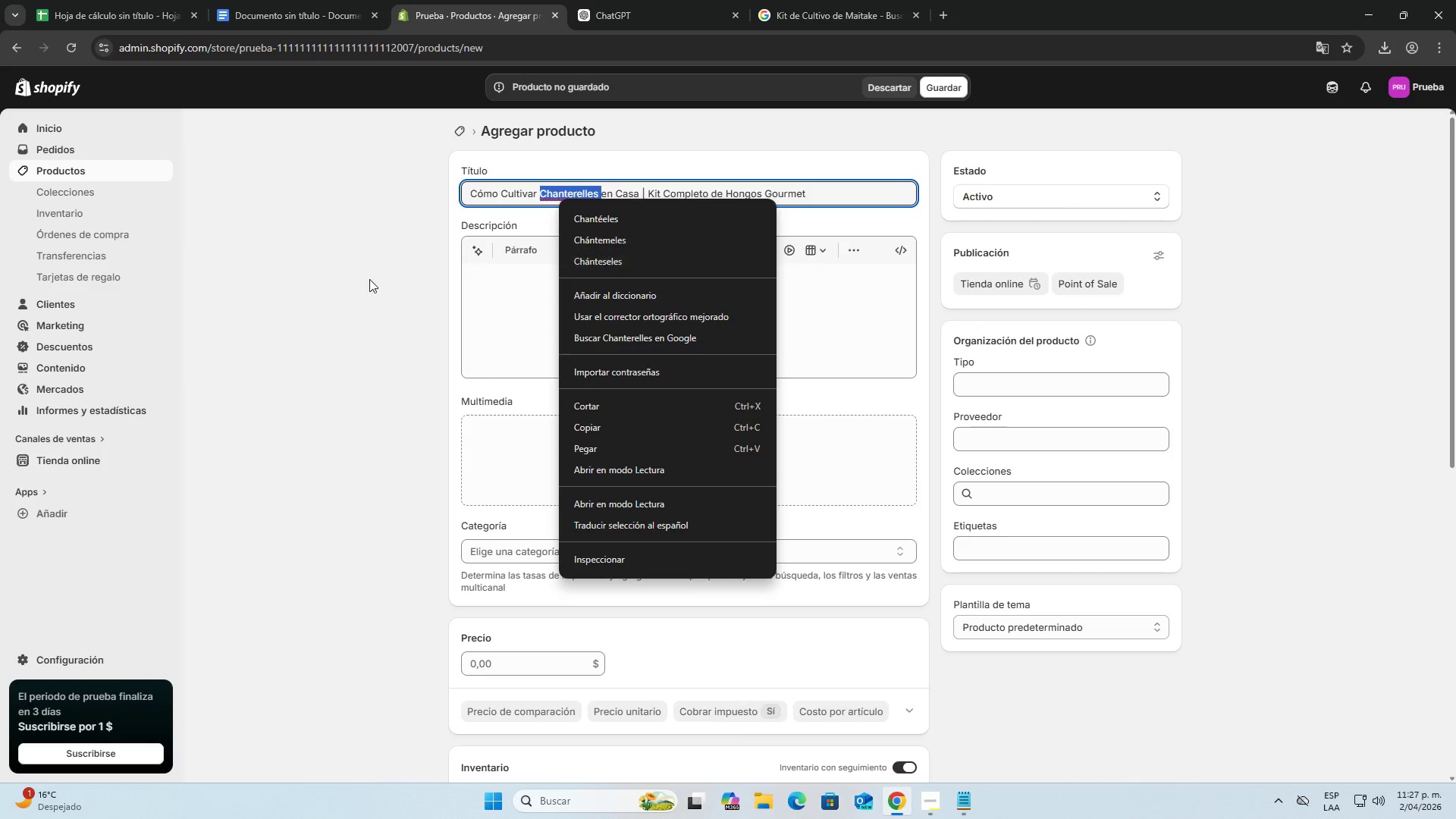 
double_click([497, 278])
 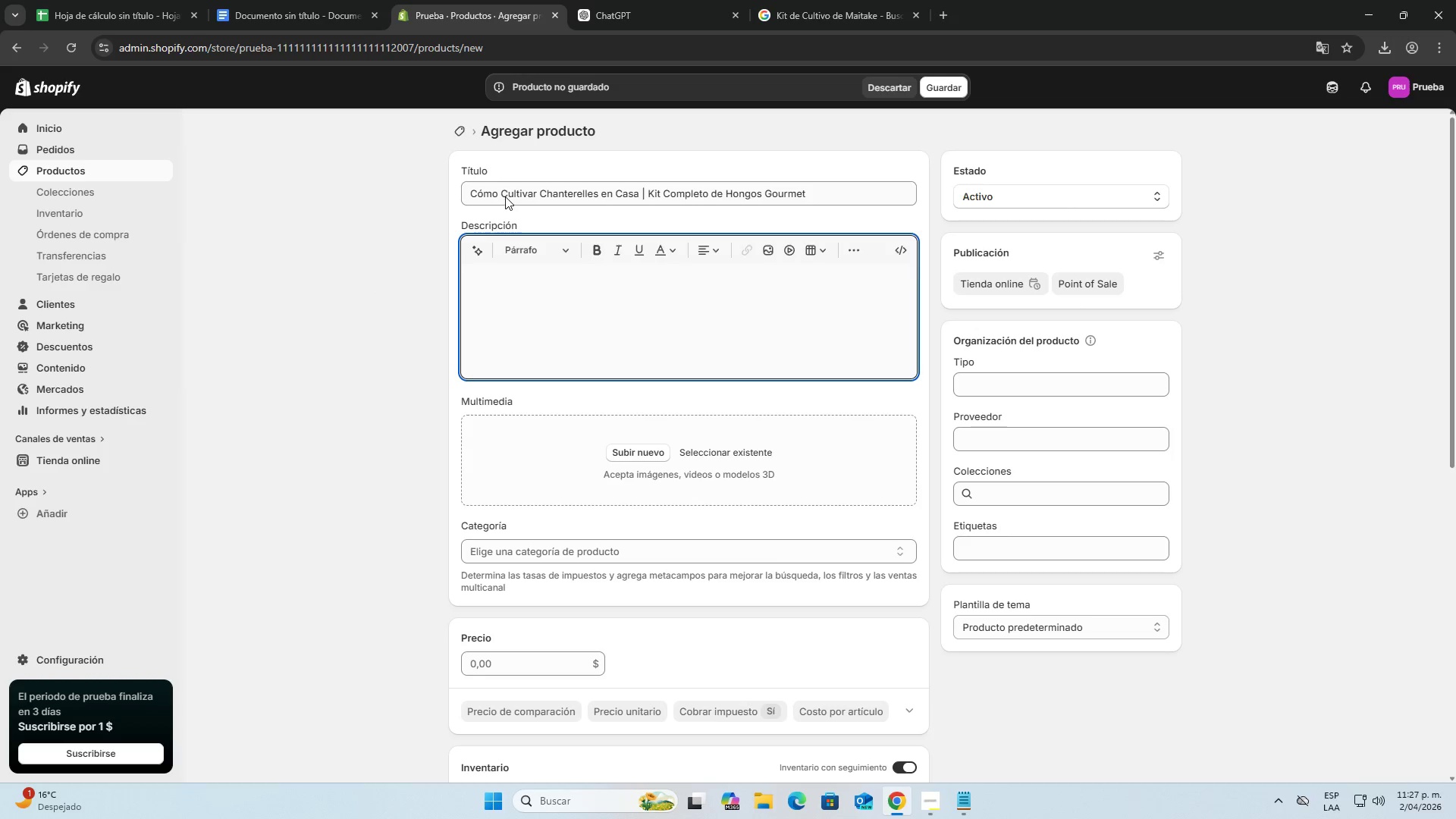 
left_click([503, 195])
 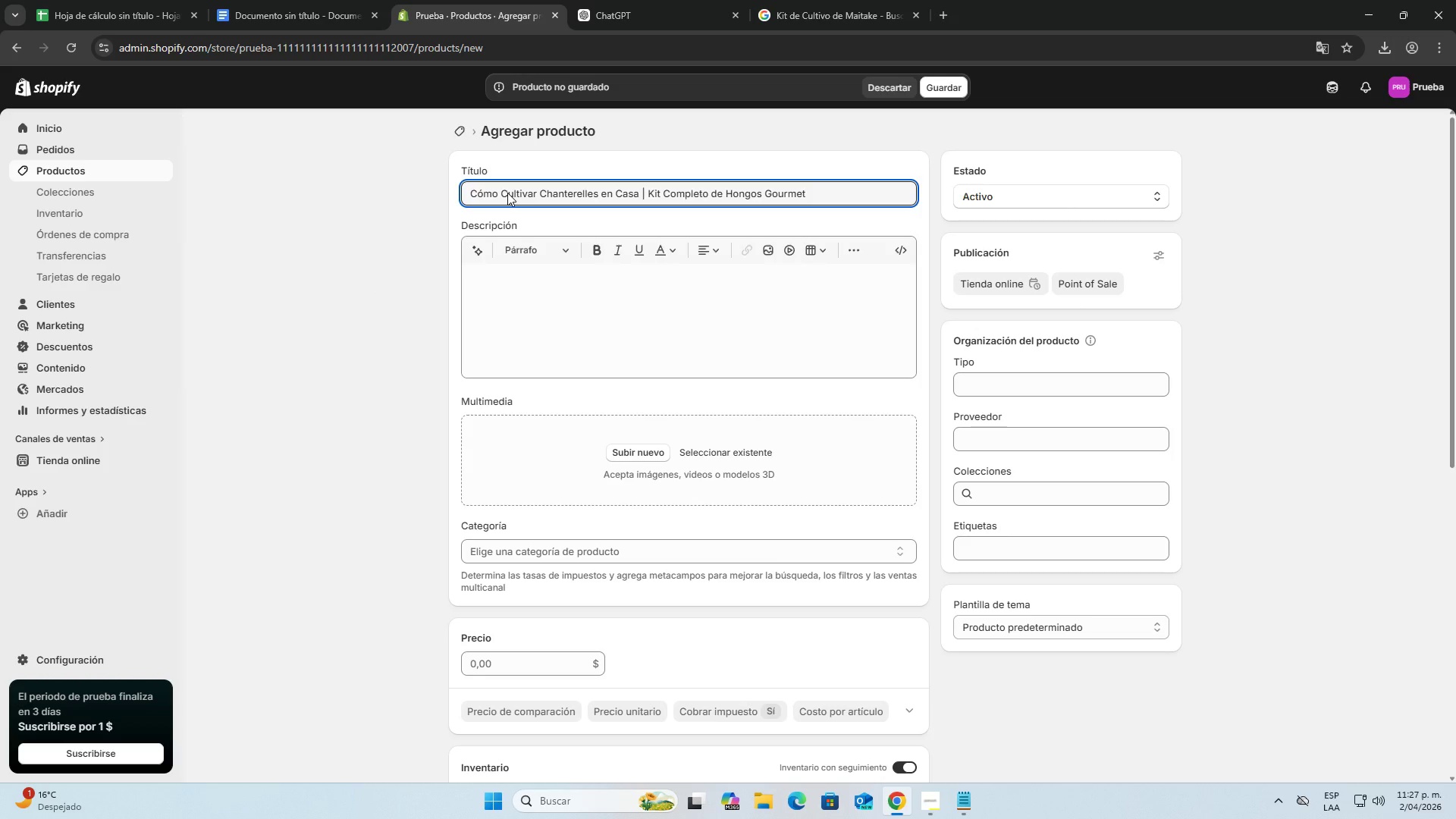 
hold_key(key=Backspace, duration=0.53)
 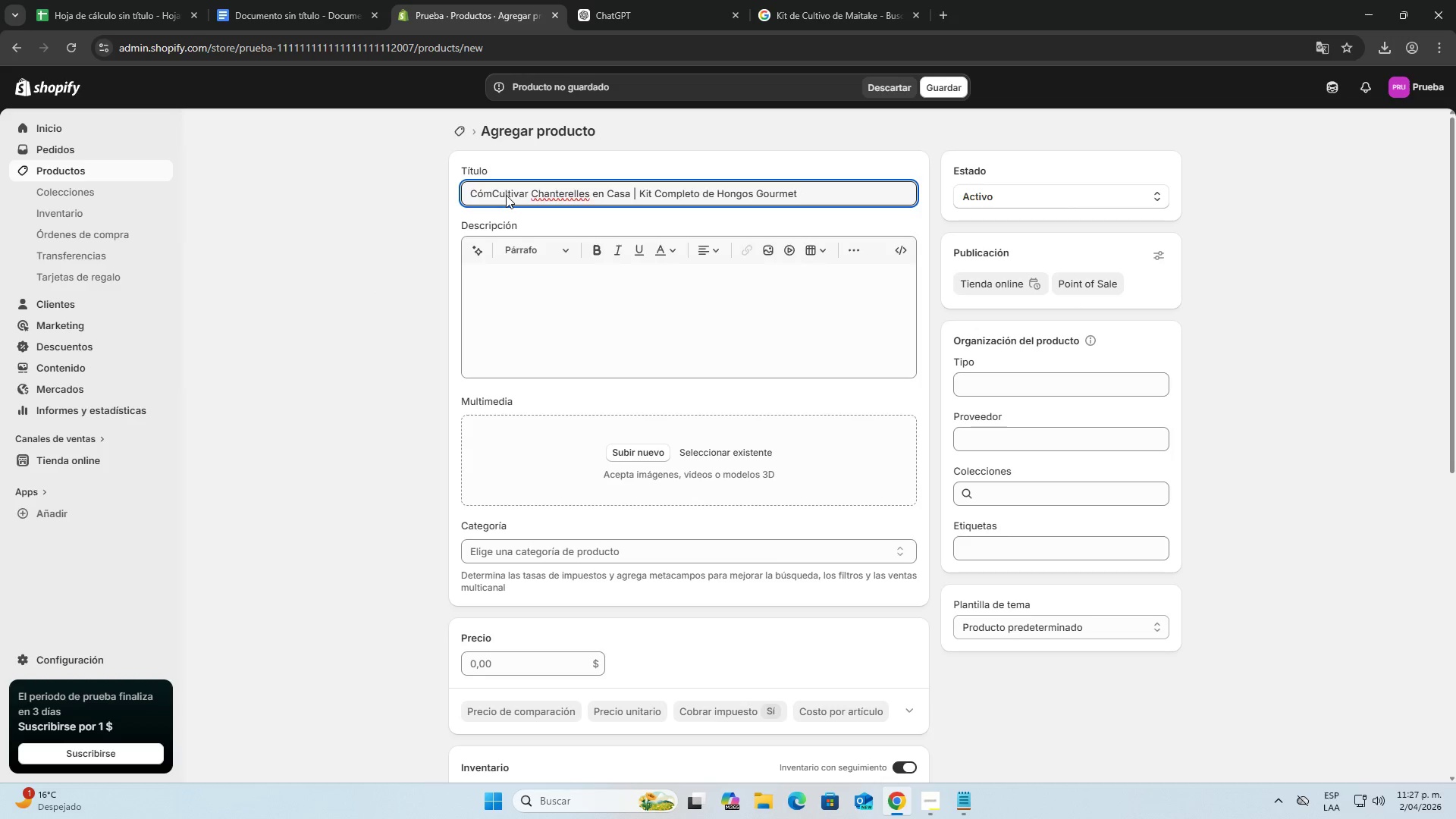 
key(Backspace)
 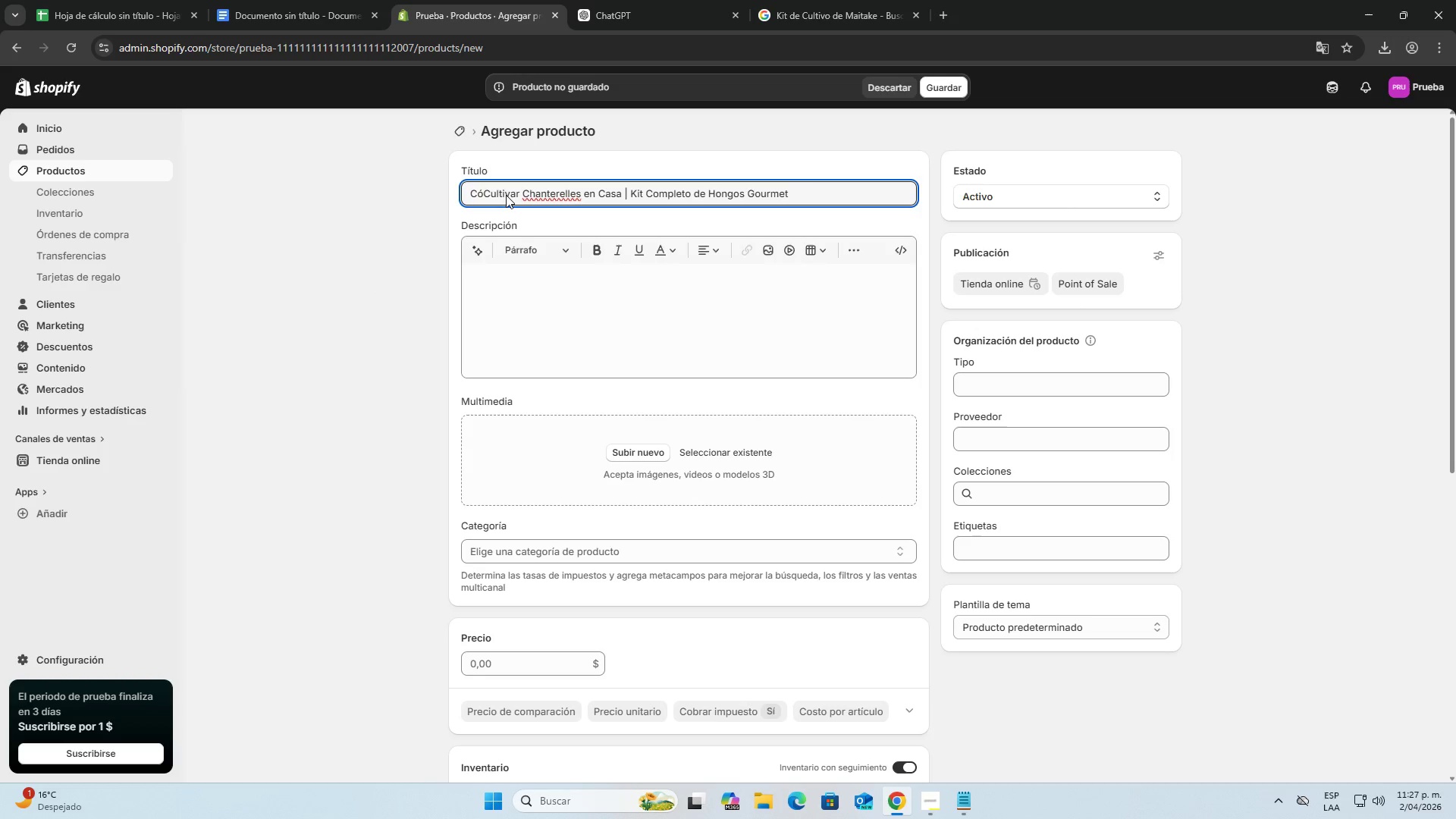 
key(Backspace)
 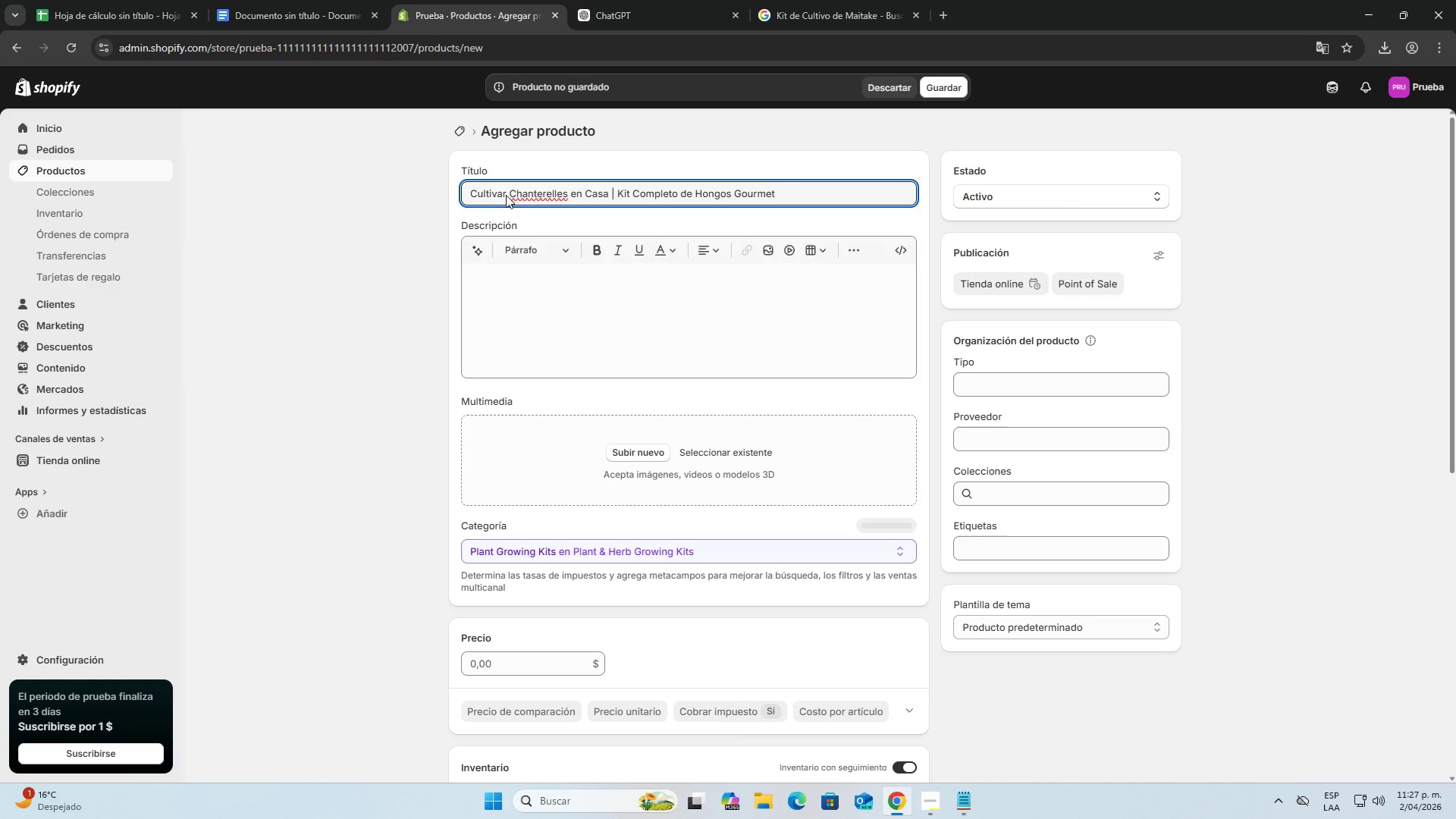 
key(Backspace)
 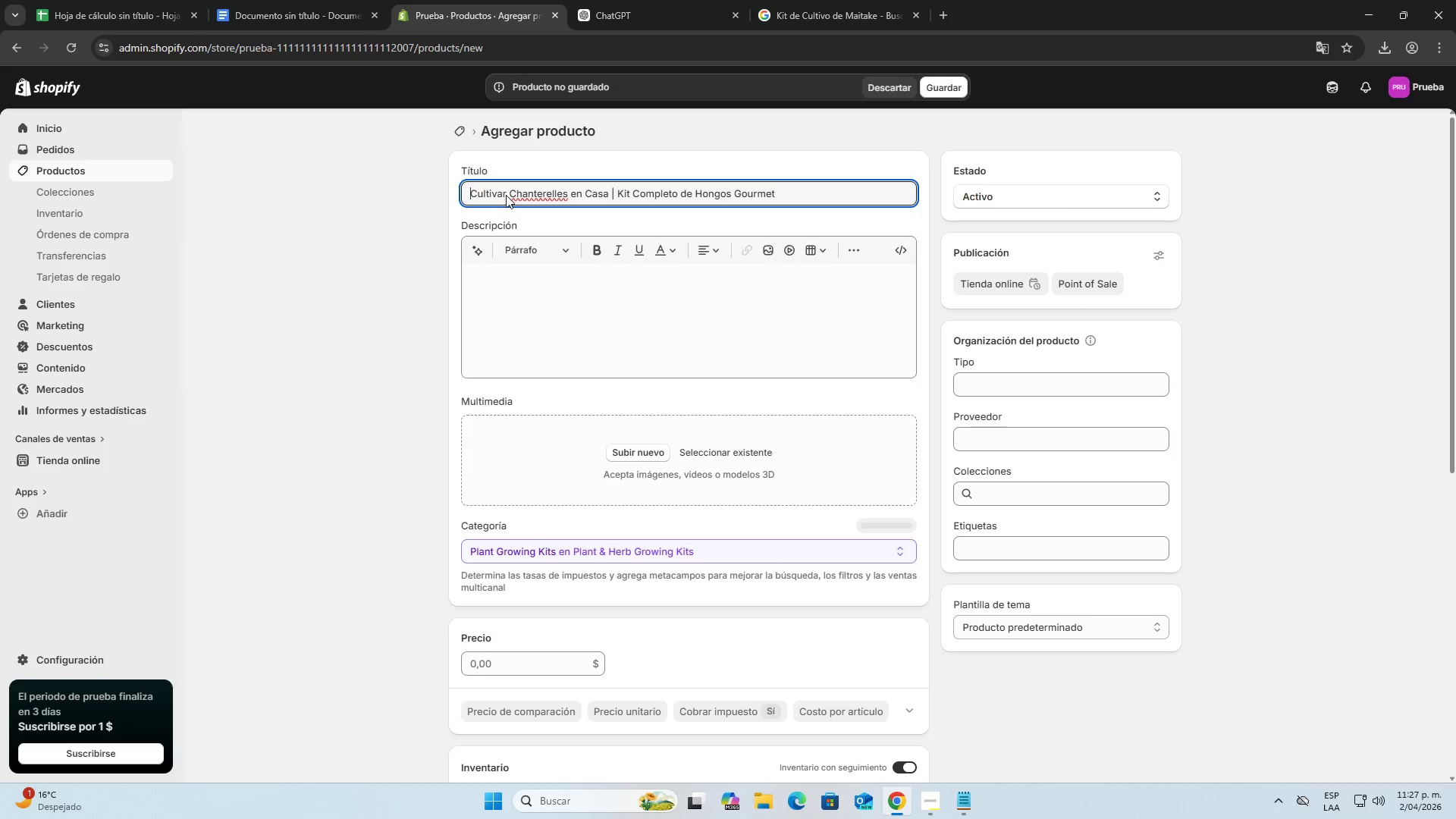 
key(Backspace)
 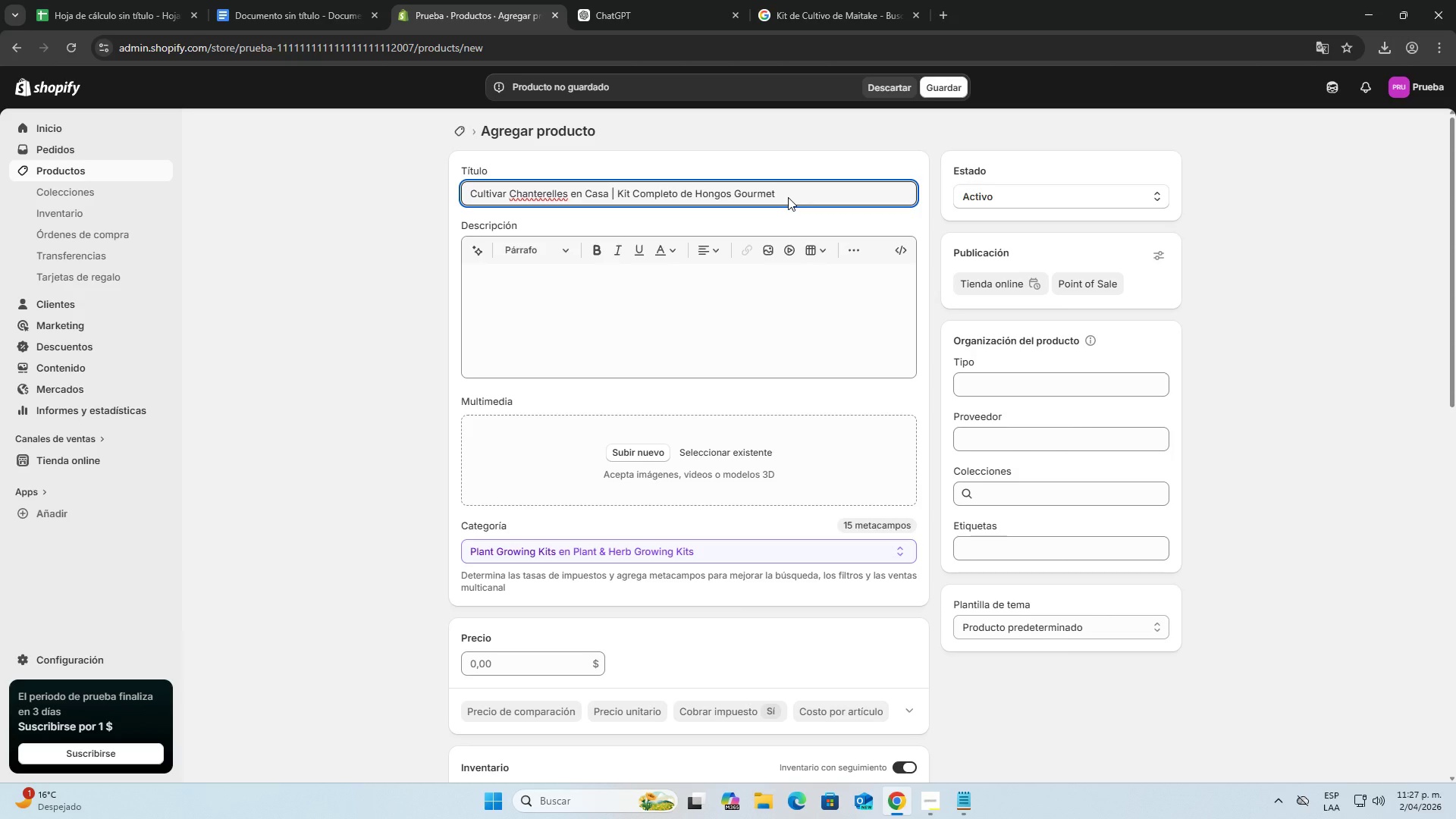 
left_click([275, 0])
 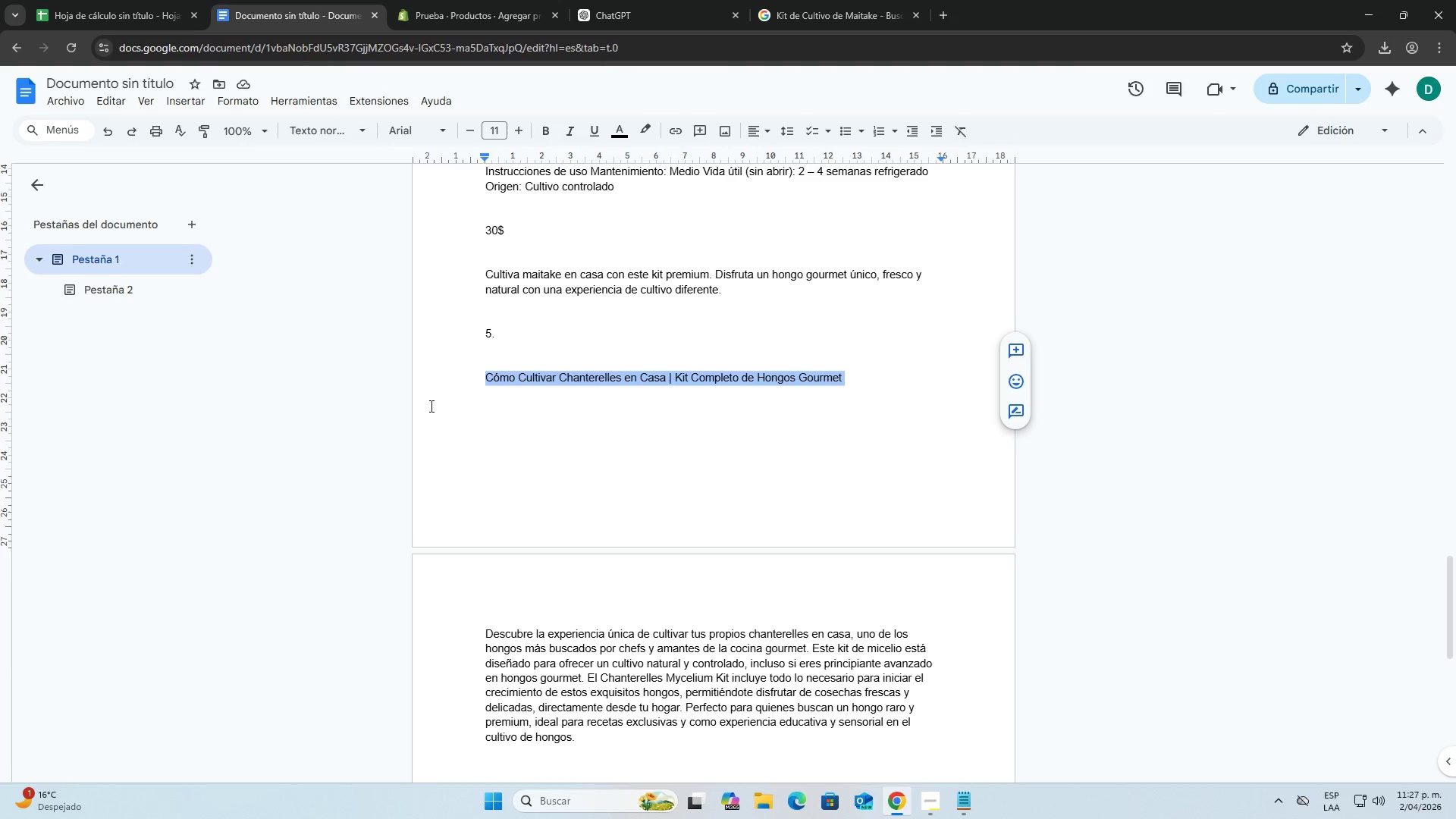 
left_click([488, 431])
 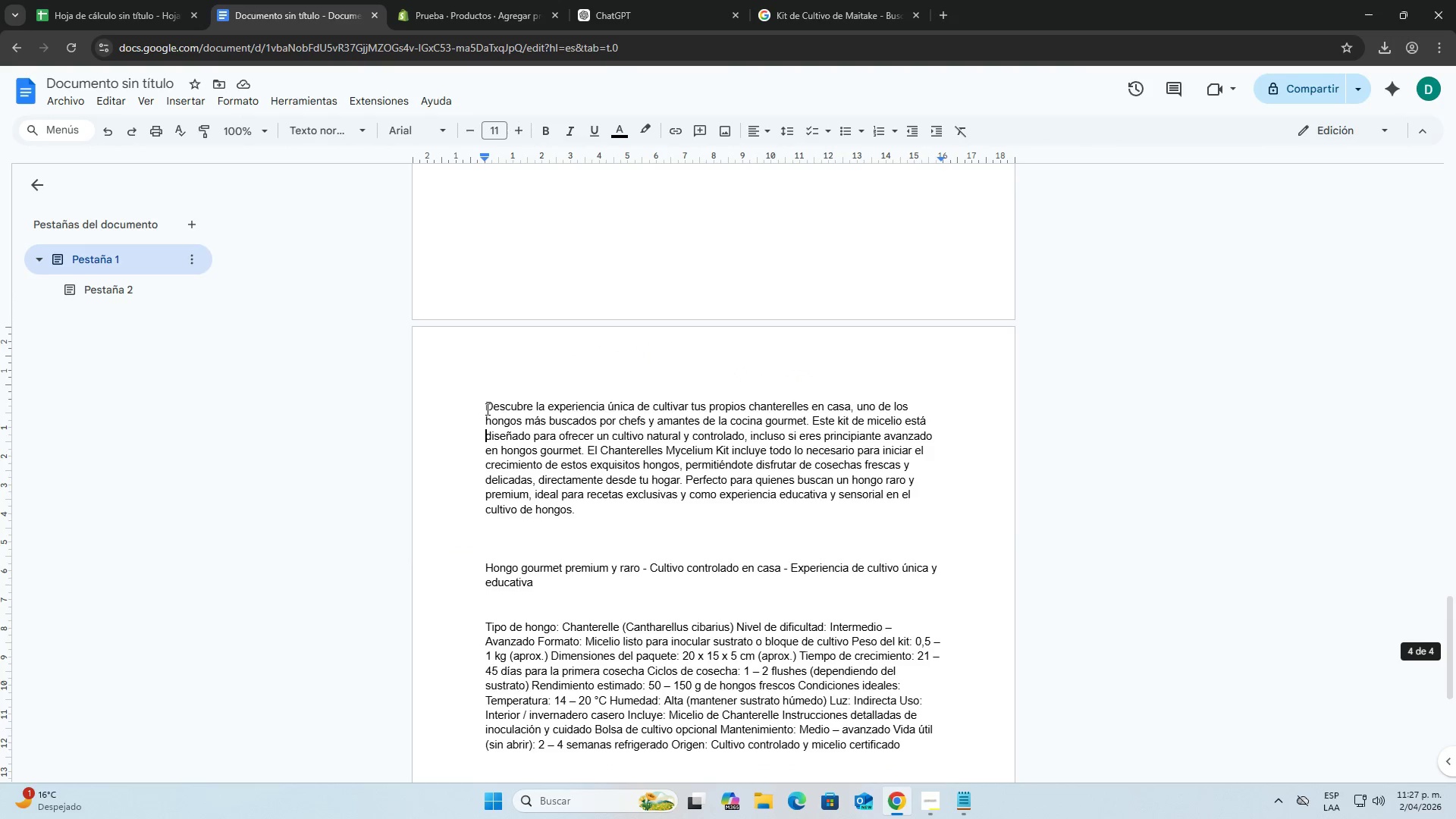 
scroll: coordinate [441, 407], scroll_direction: down, amount: 3.0
 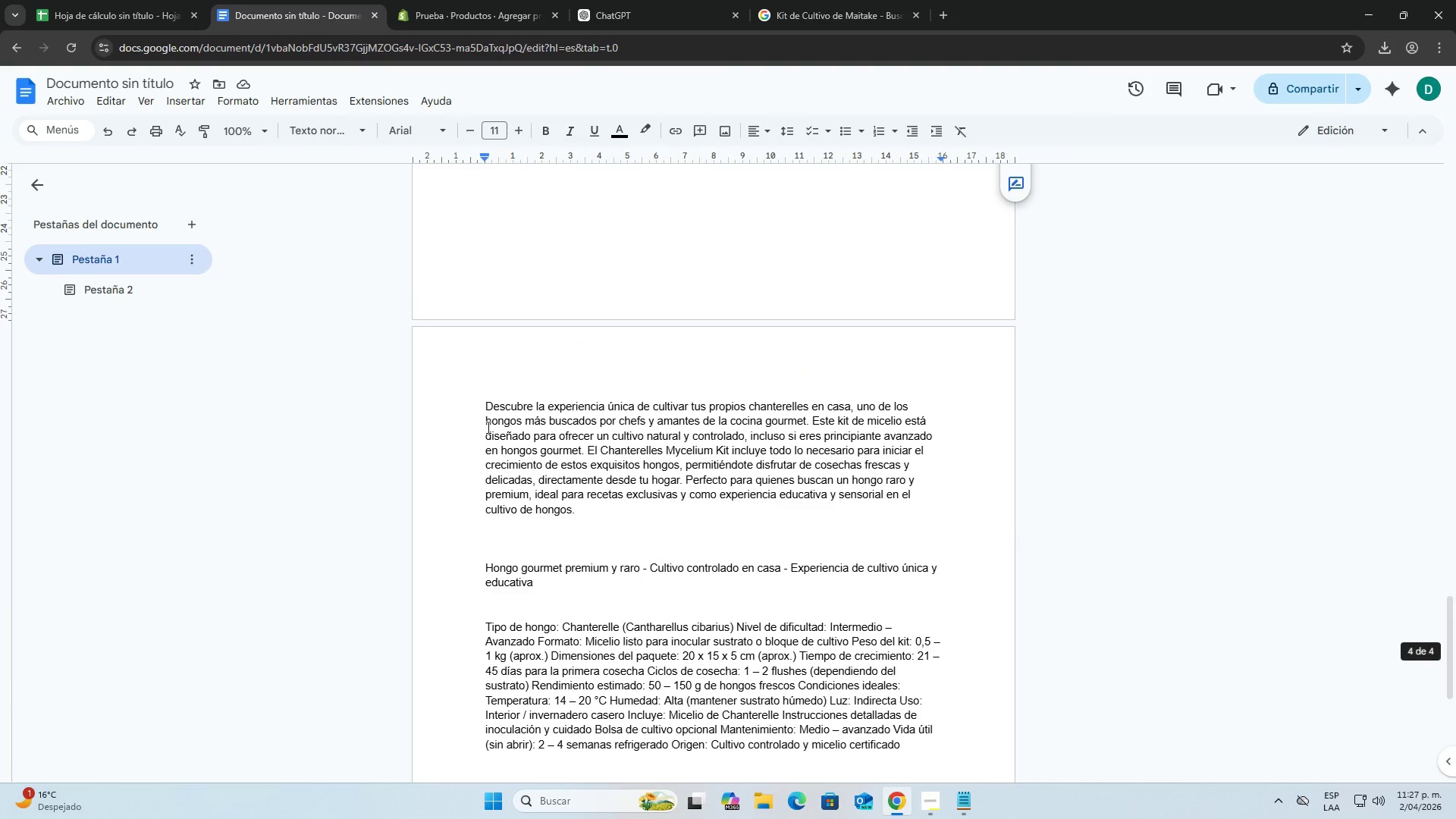 
left_click_drag(start_coordinate=[485, 408], to_coordinate=[909, 447])
 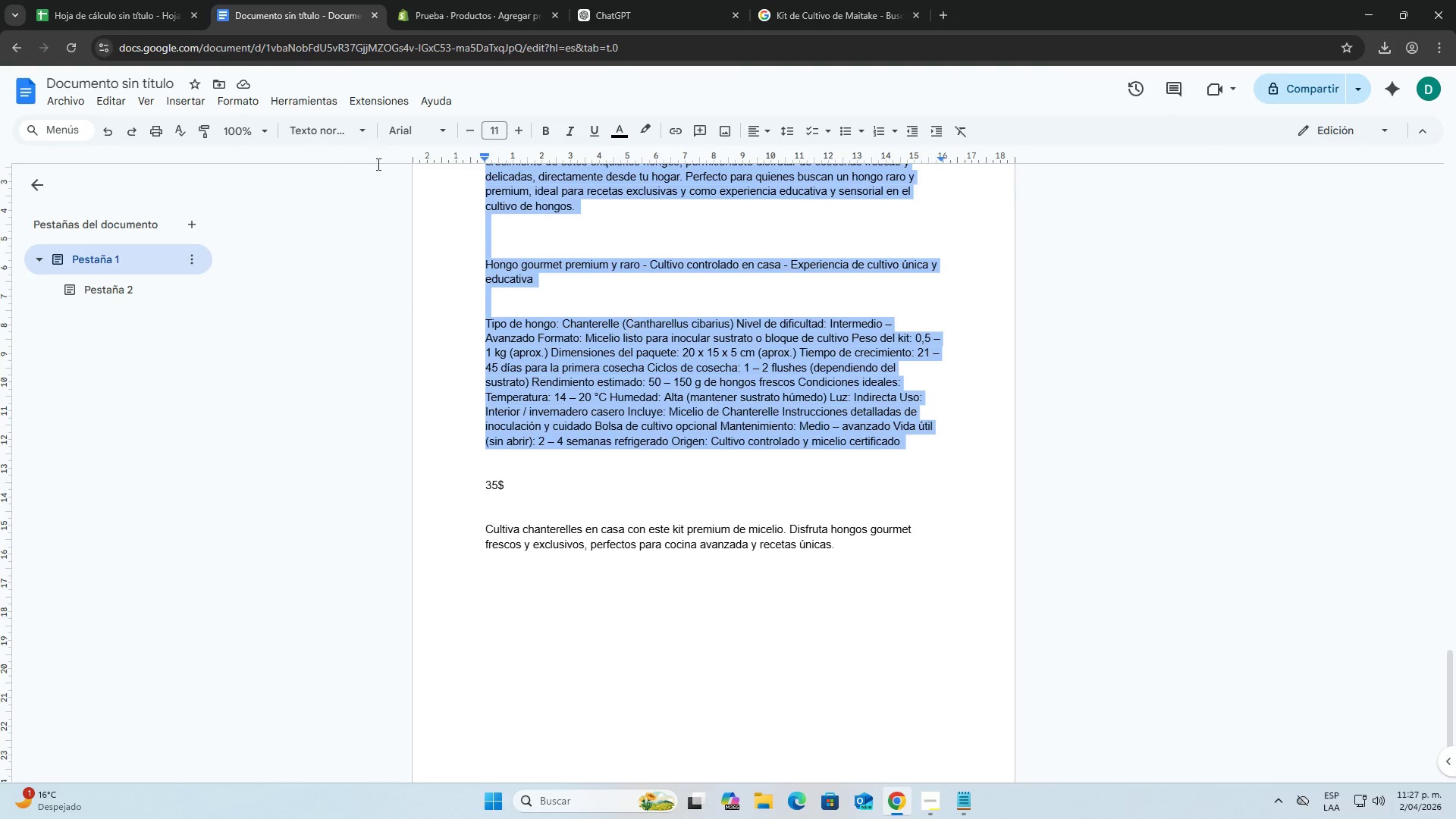 
scroll: coordinate [581, 475], scroll_direction: down, amount: 4.0
 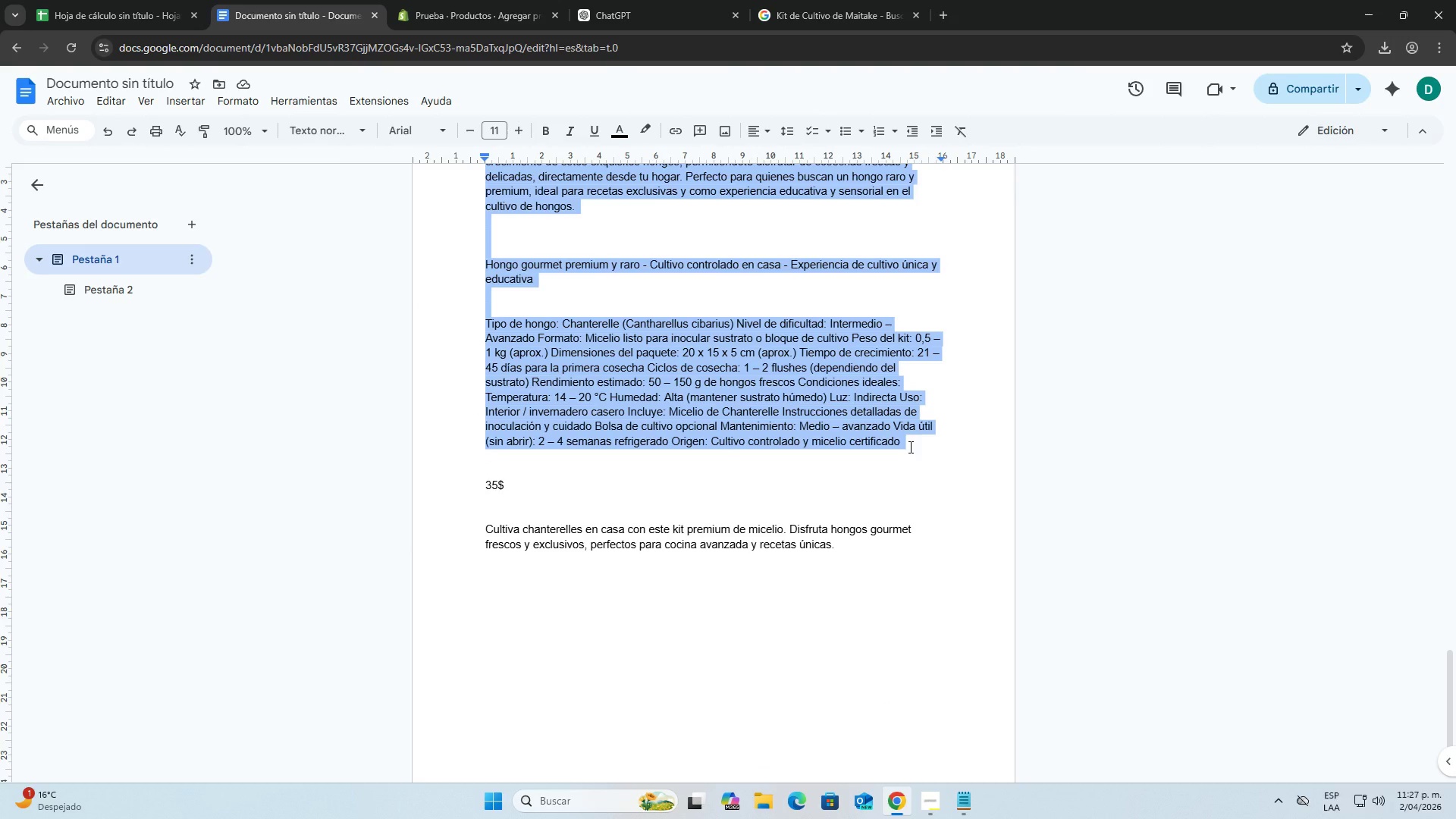 
key(Control+ControlLeft)
 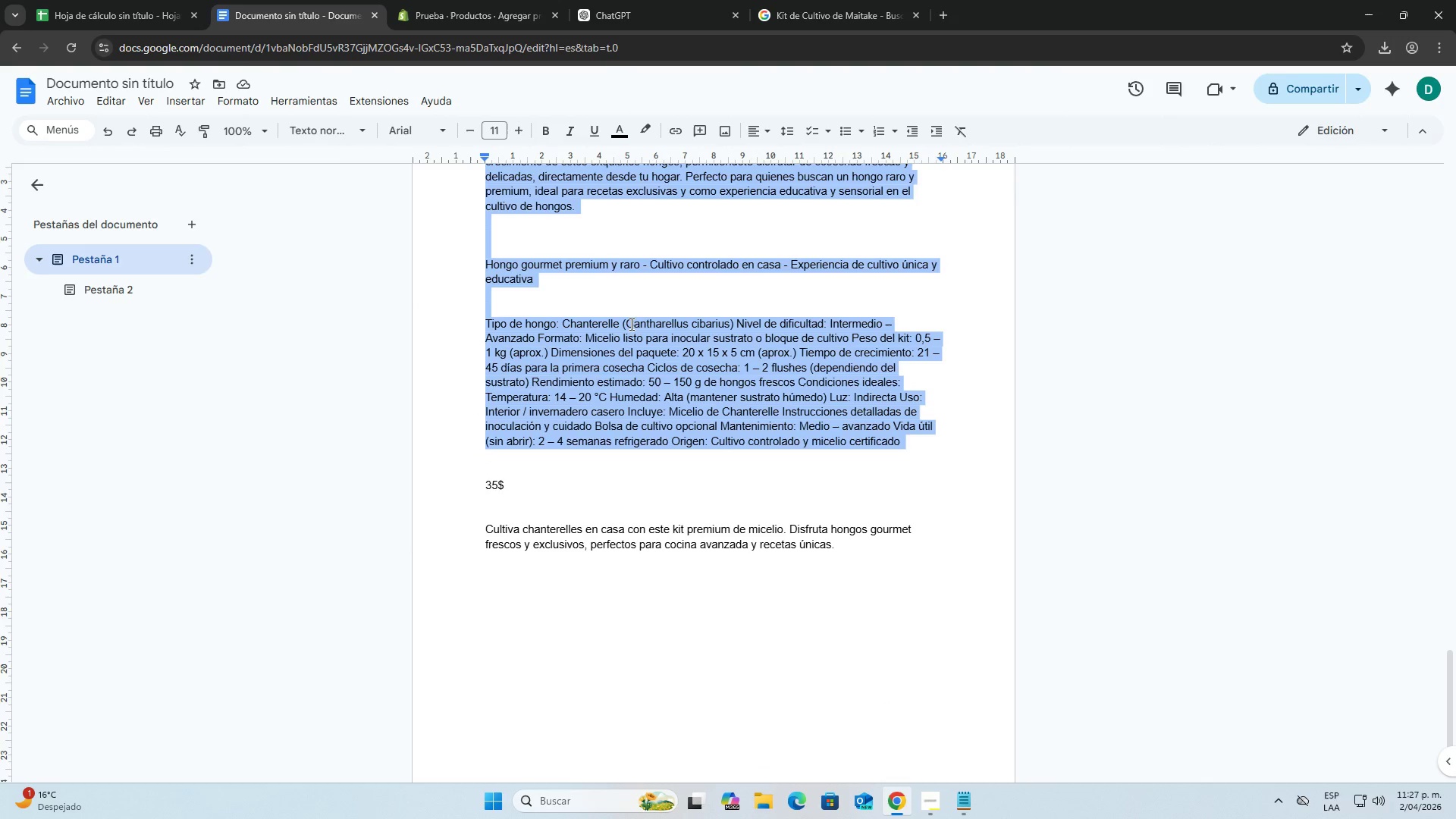 
key(Control+C)
 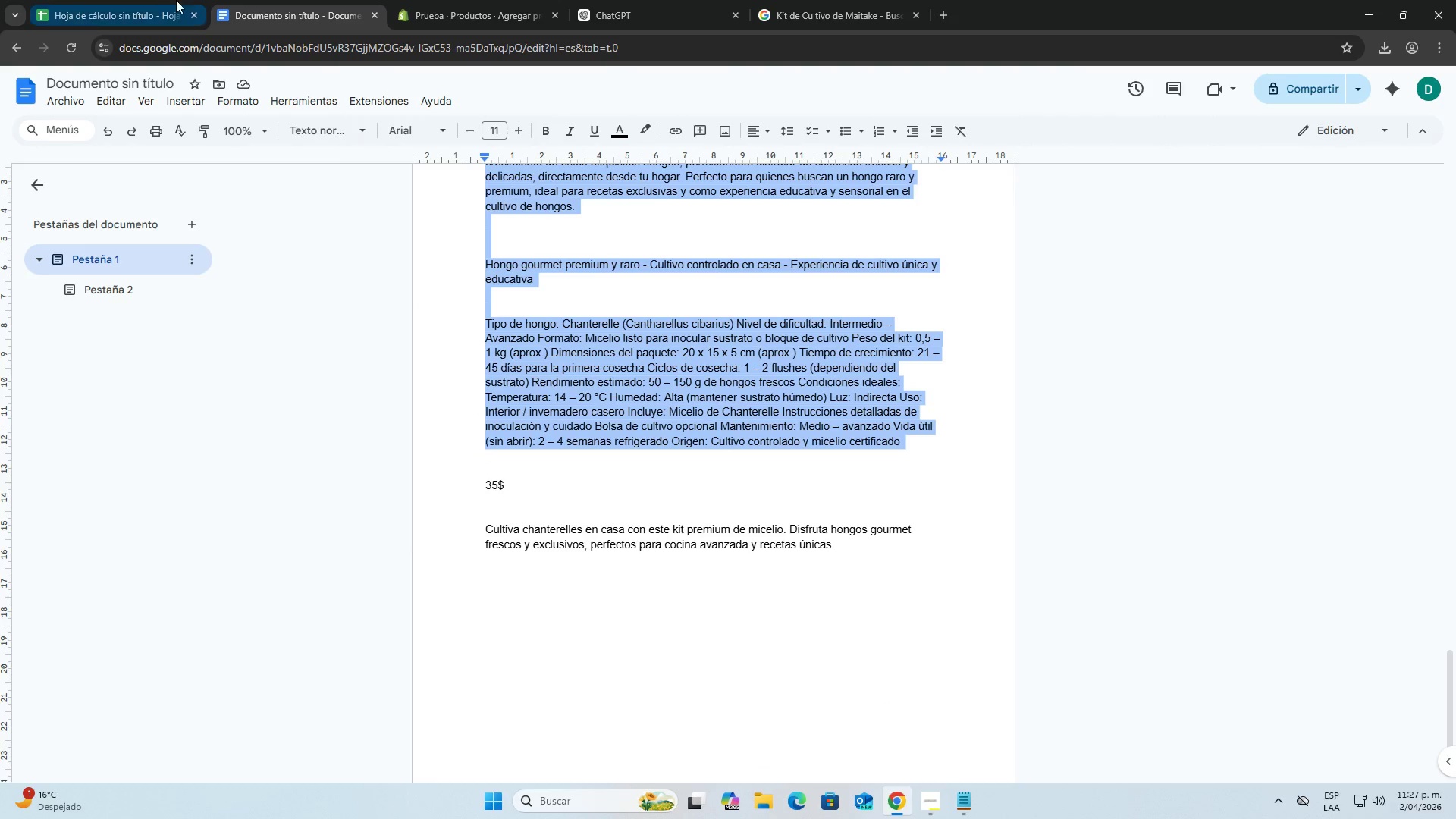 
left_click([146, 0])
 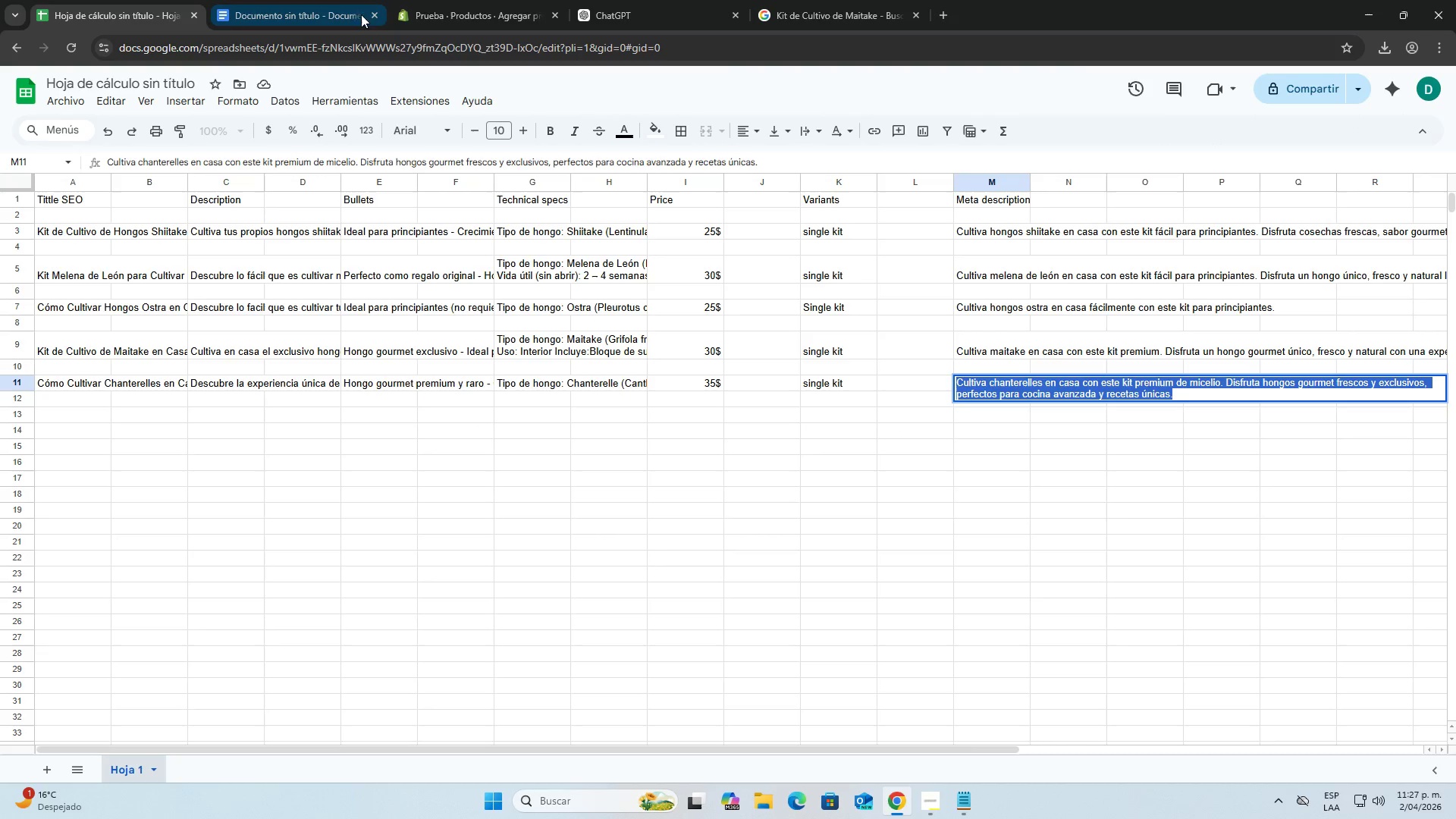 
left_click([427, 0])
 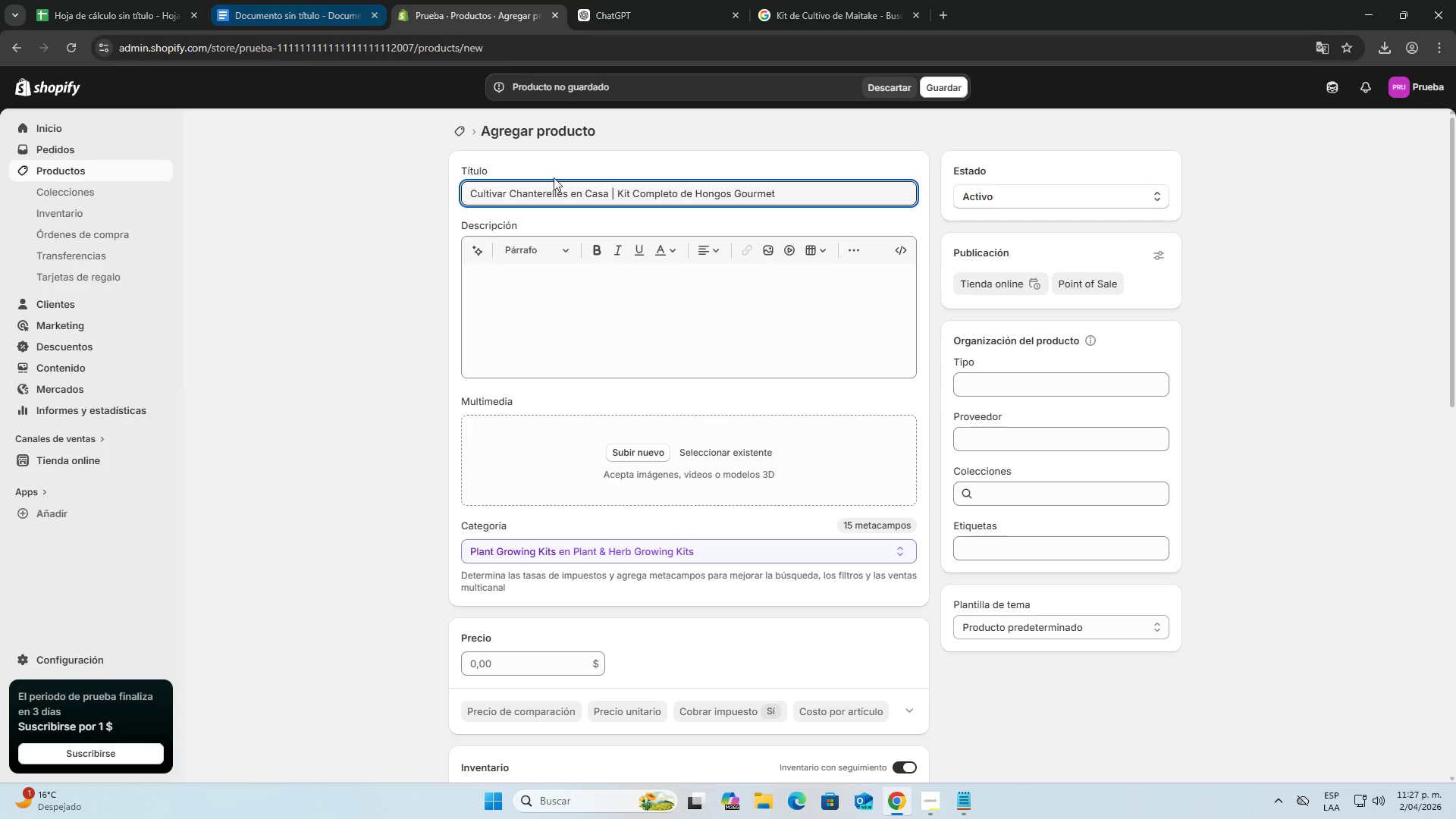 
left_click([547, 283])
 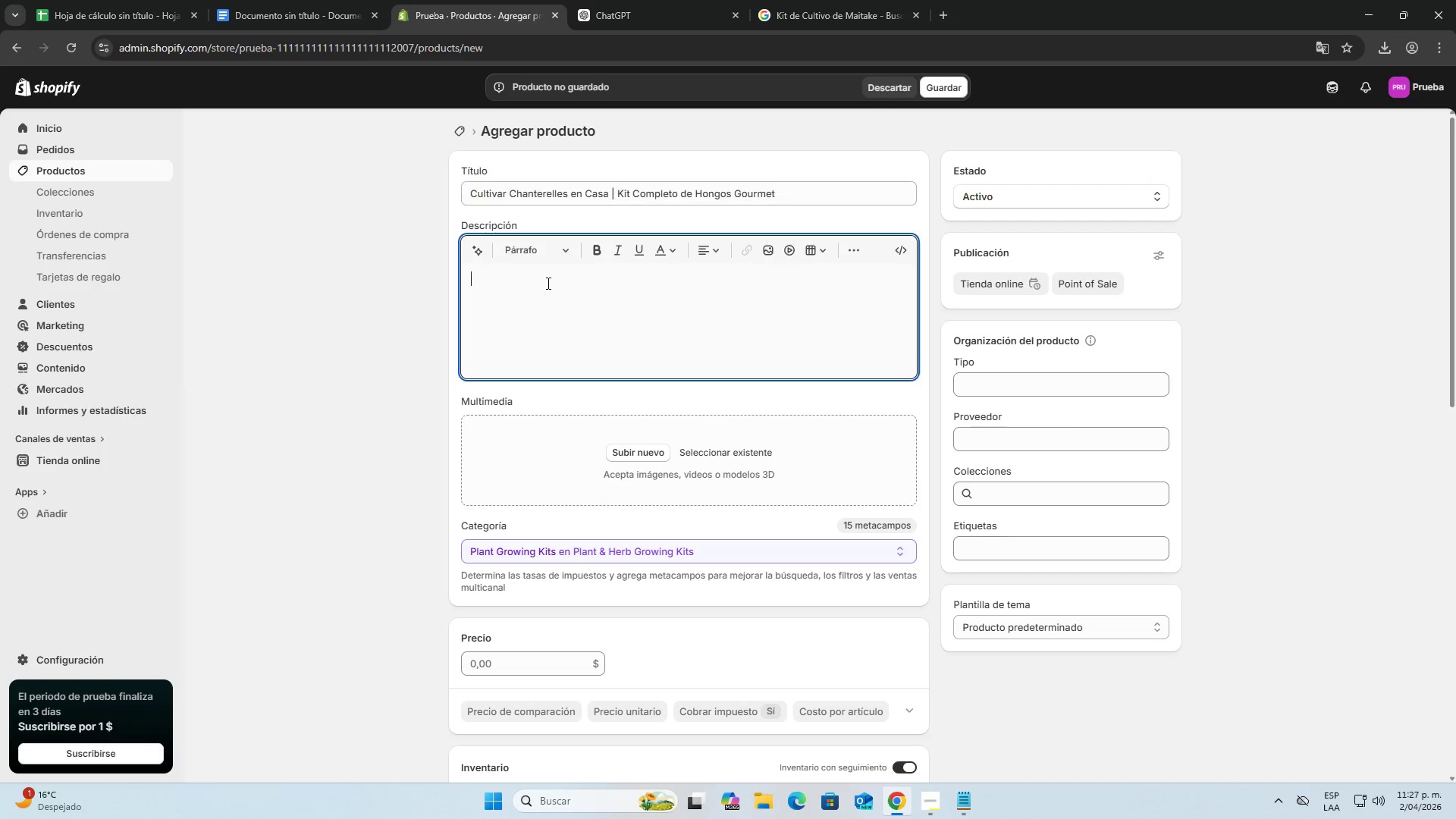 
key(Control+ControlLeft)
 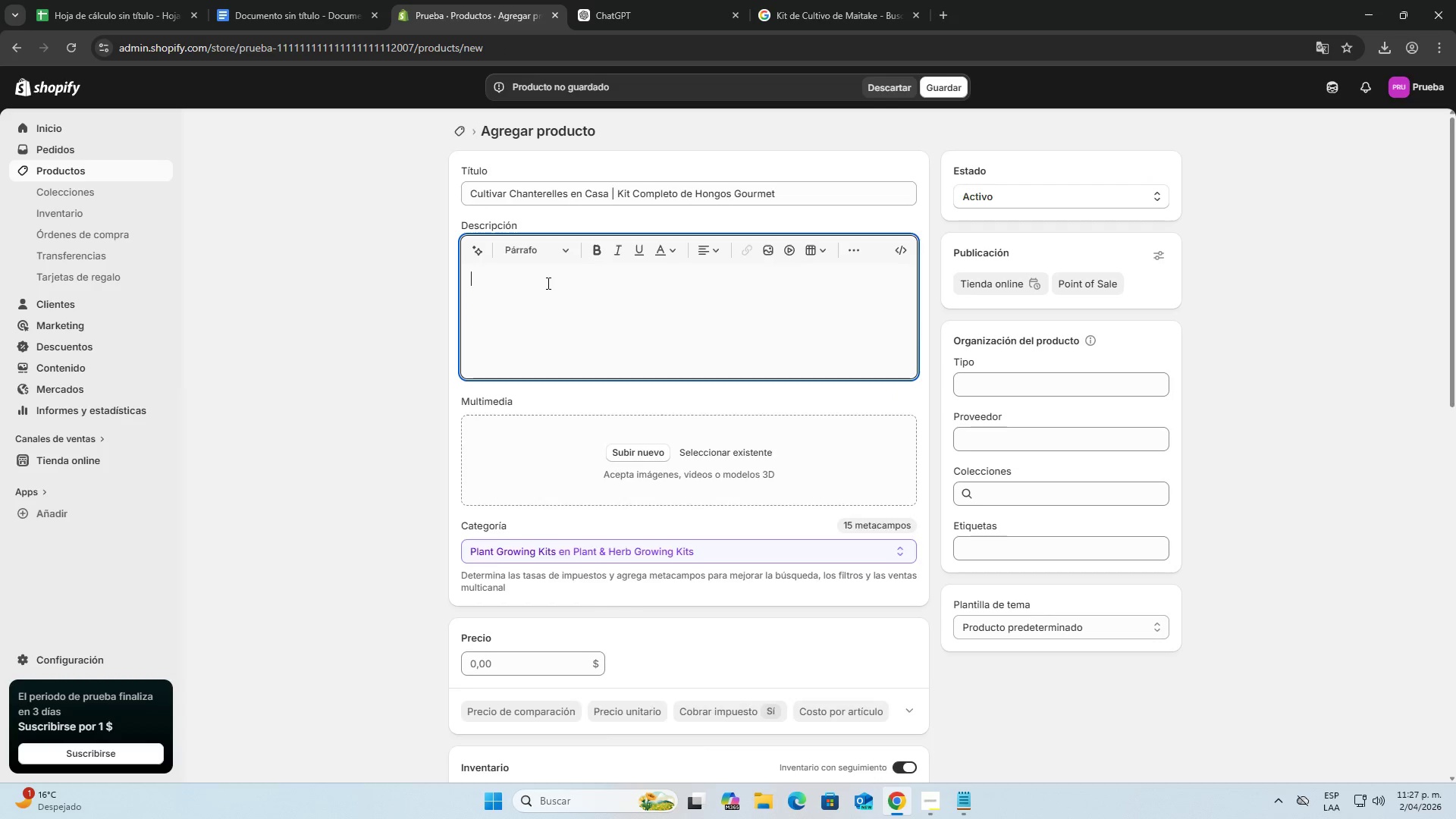 
key(Control+V)
 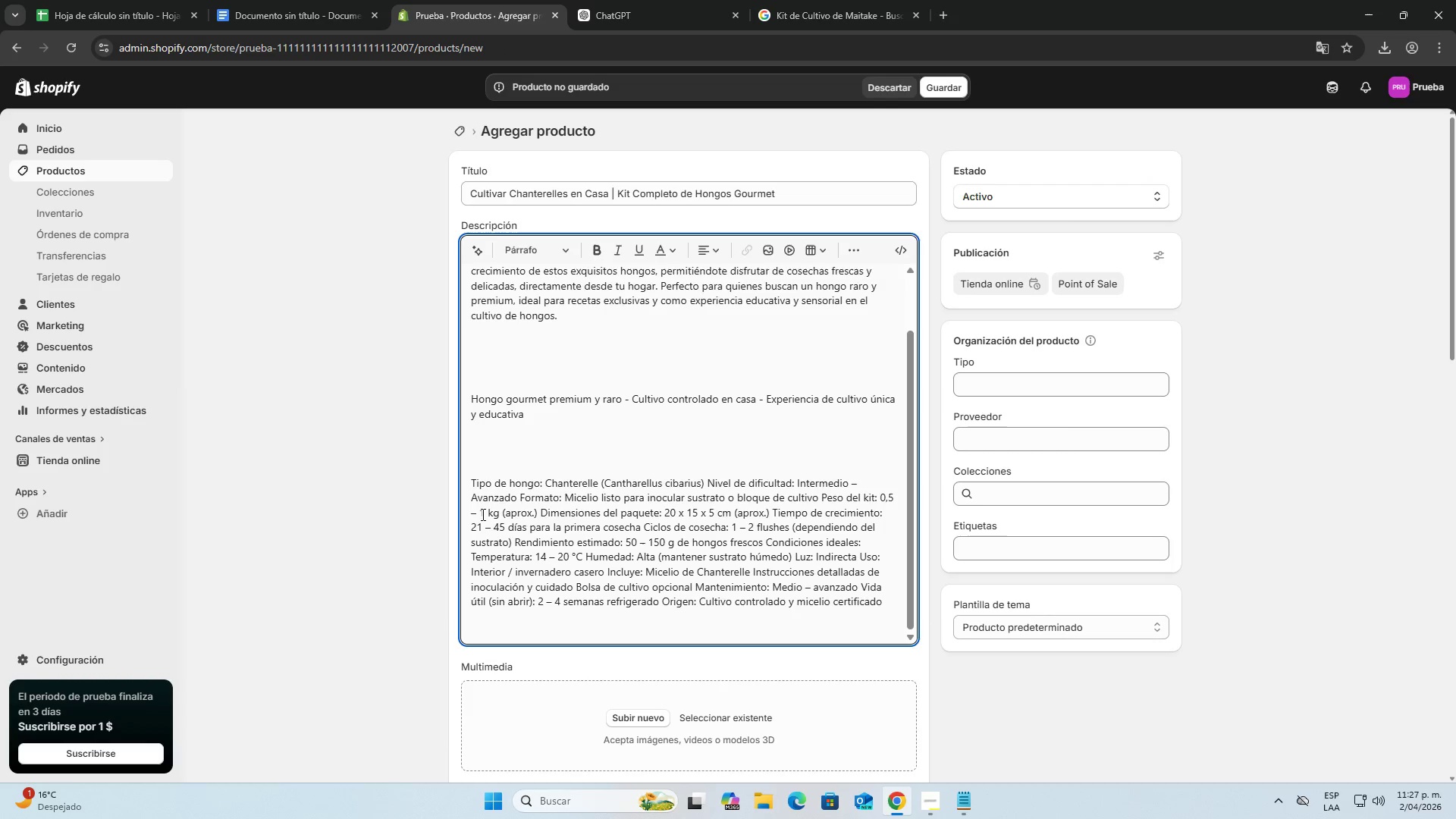 
key(Backspace)
 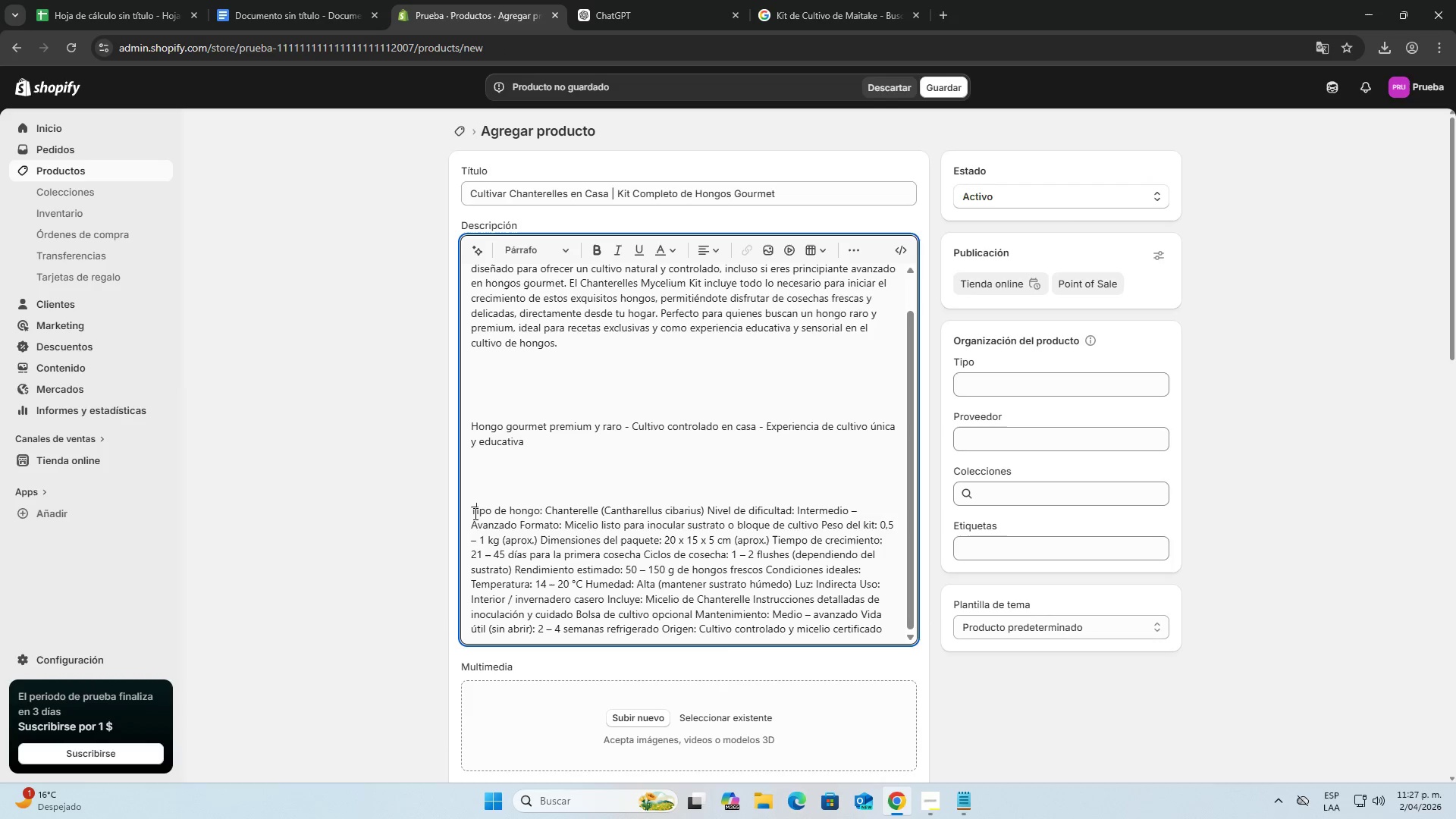 
double_click([466, 516])
 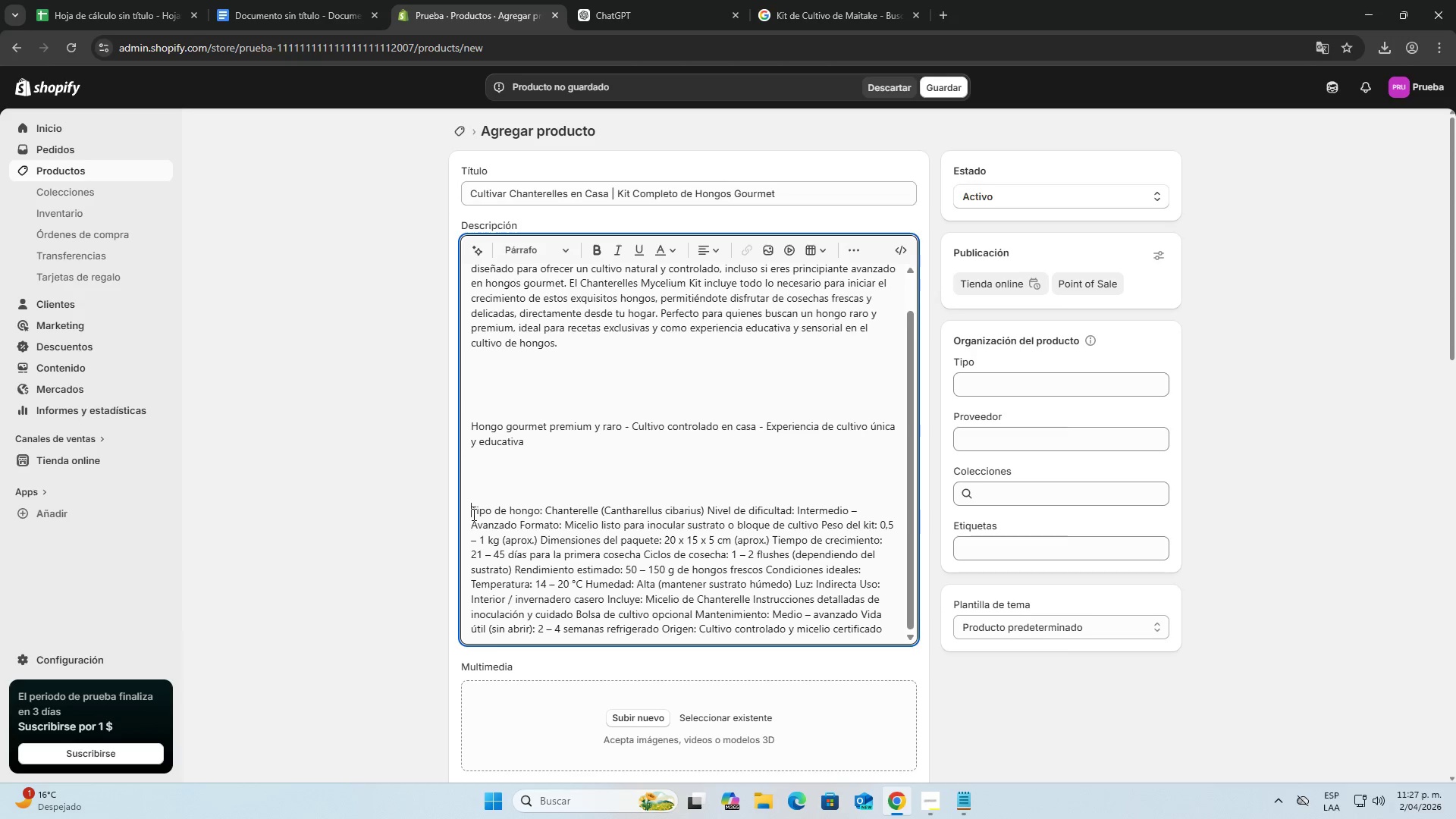 
triple_click([472, 514])
 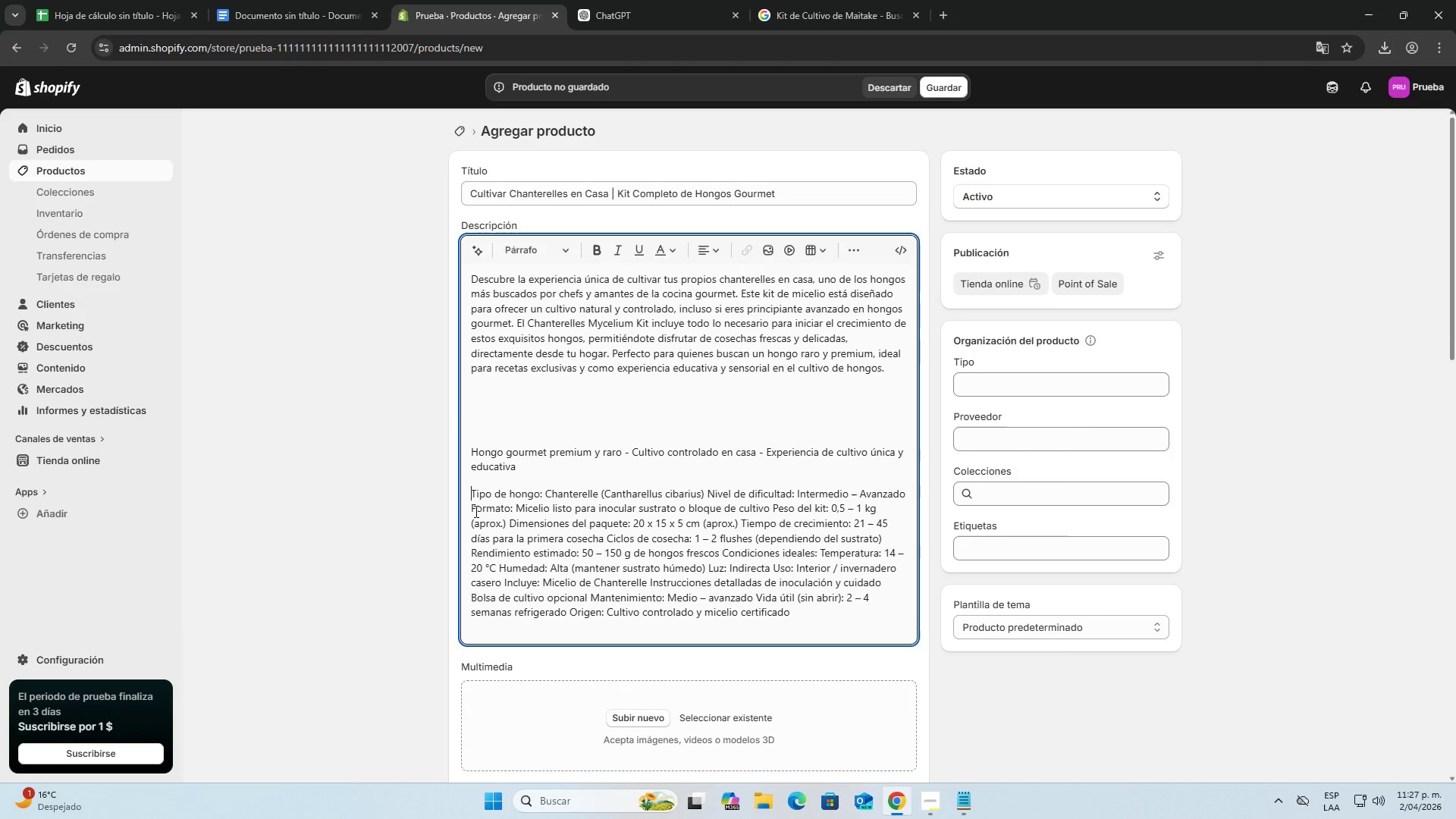 
key(Backspace)
 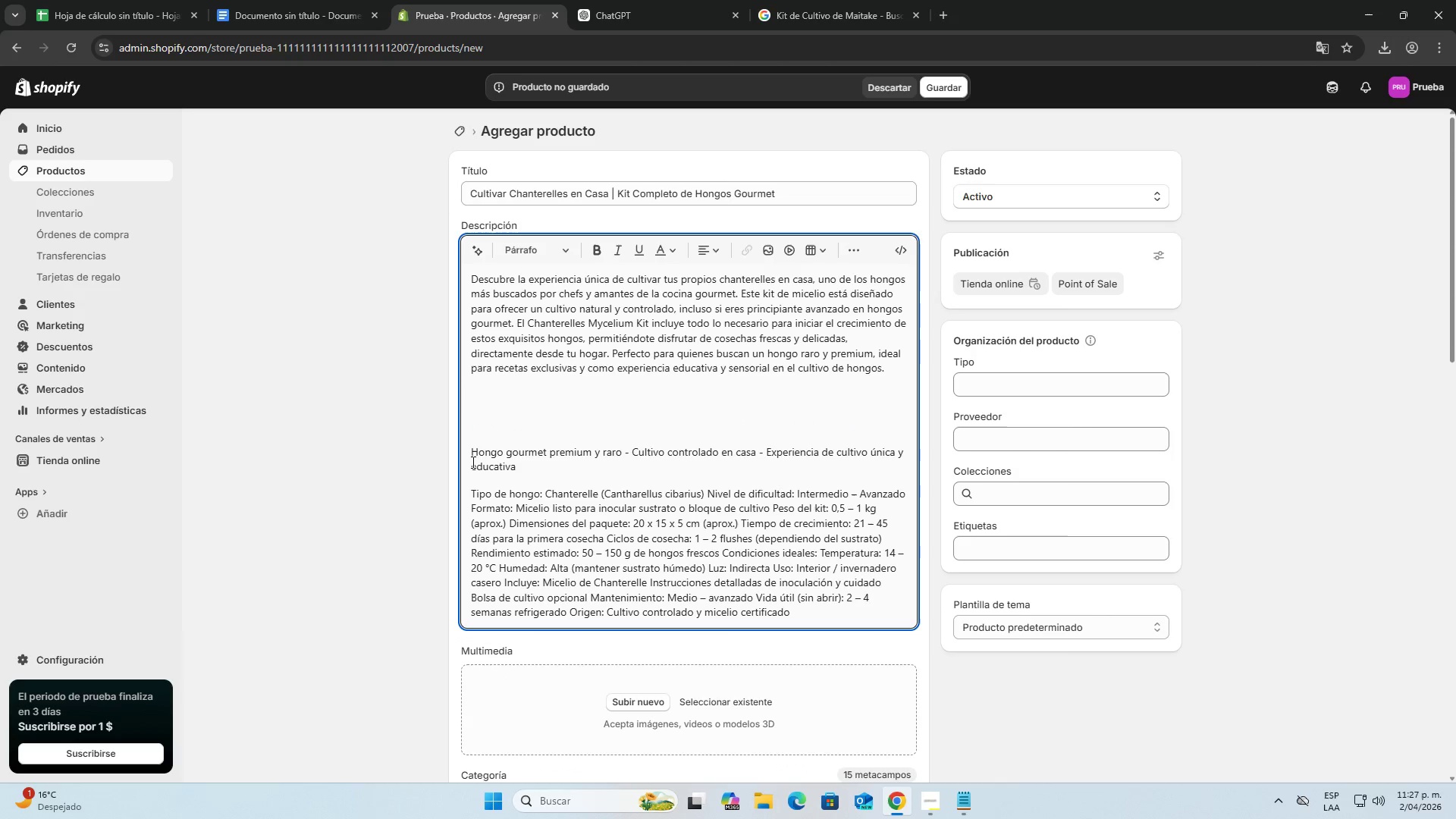 
left_click([472, 452])
 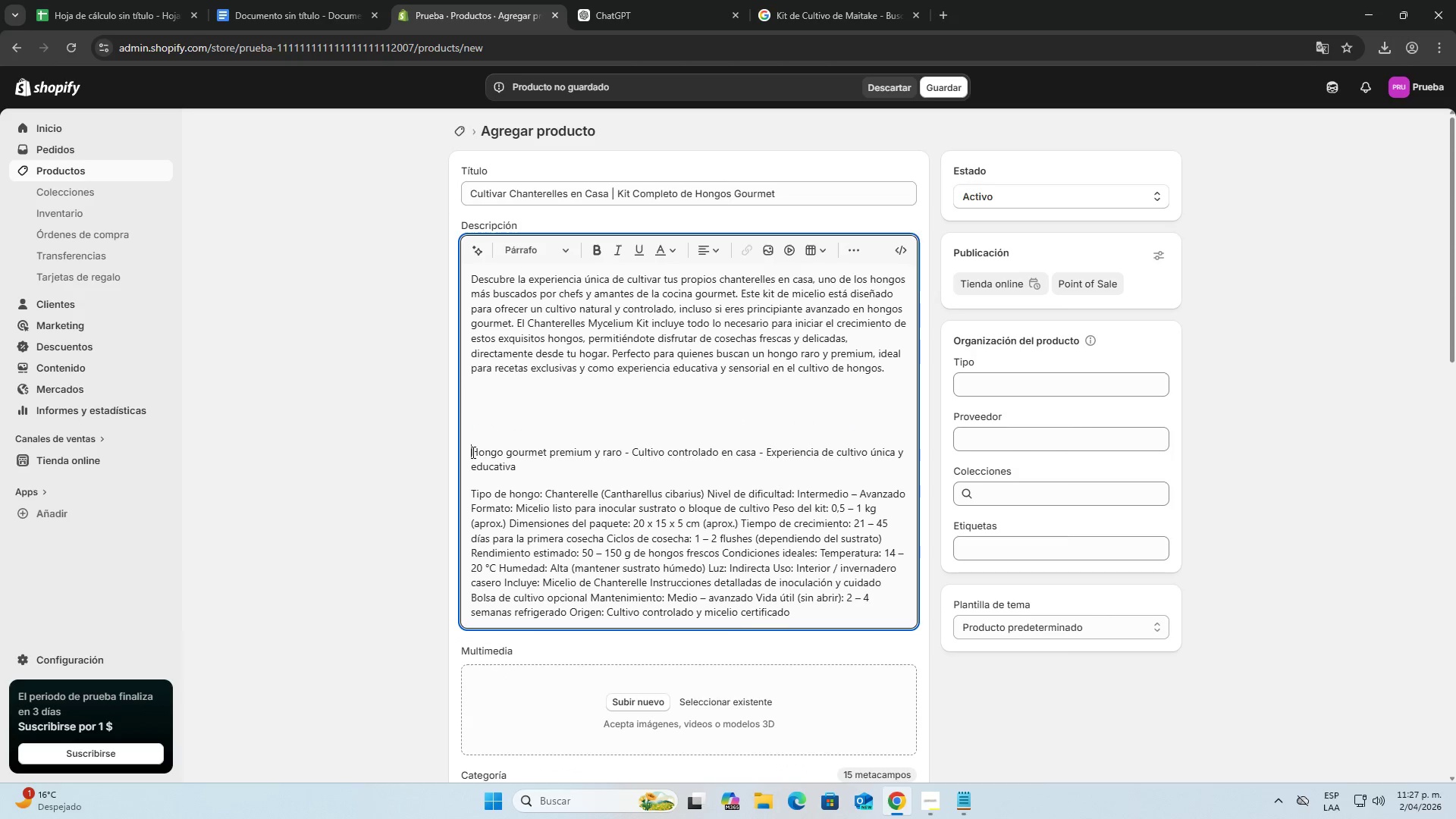 
key(Backspace)
 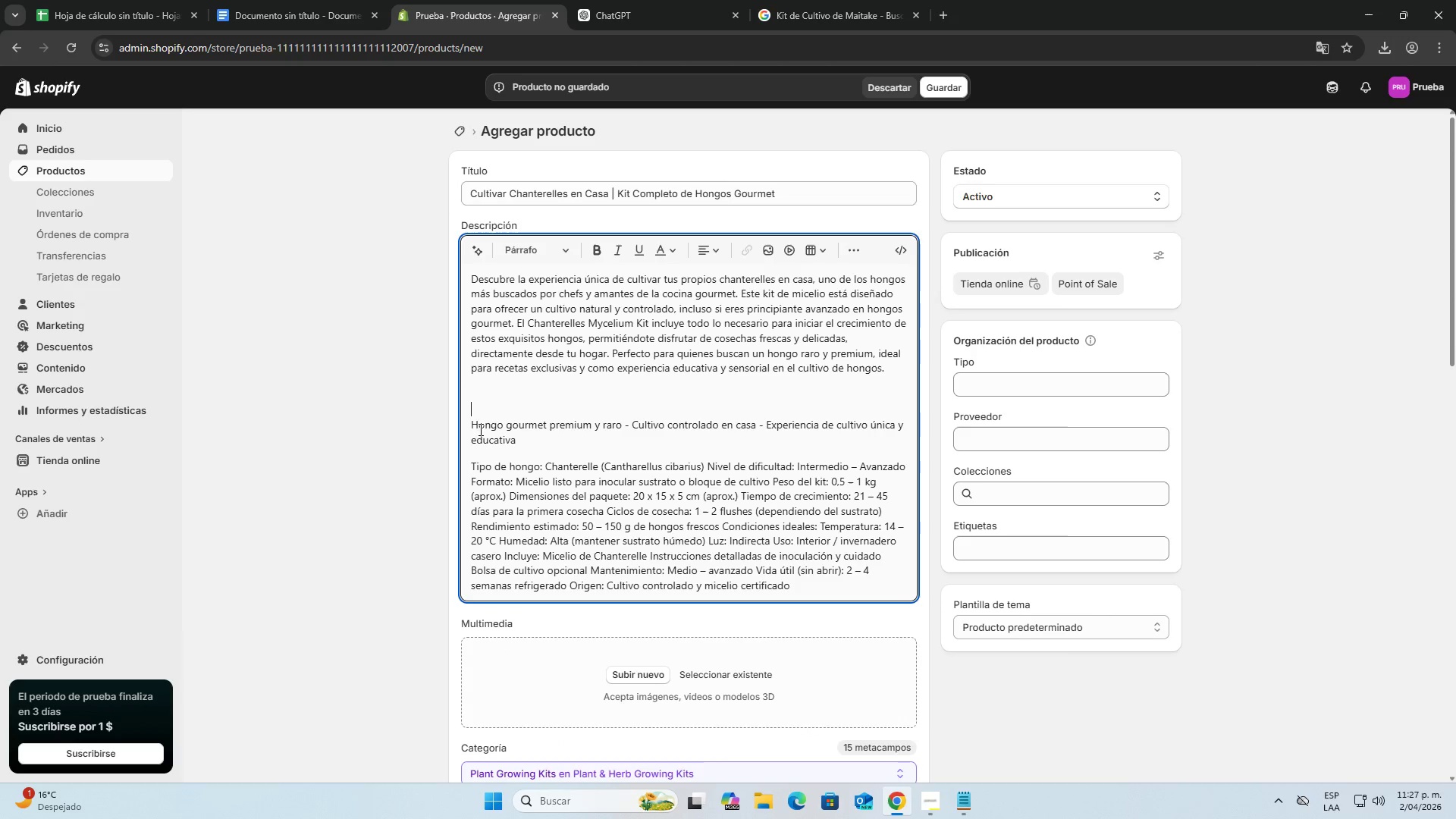 
key(Backspace)
 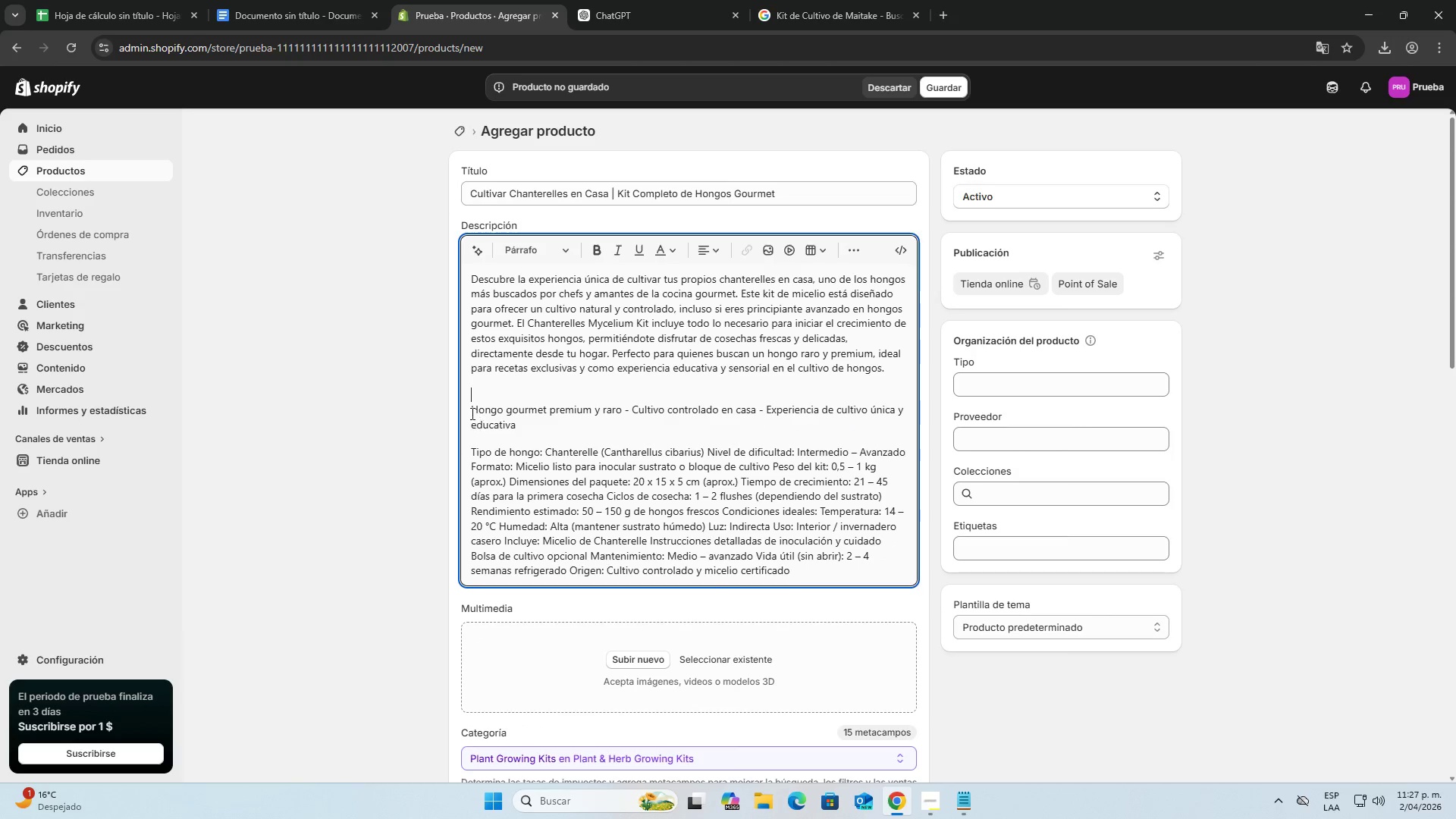 
key(Backspace)
 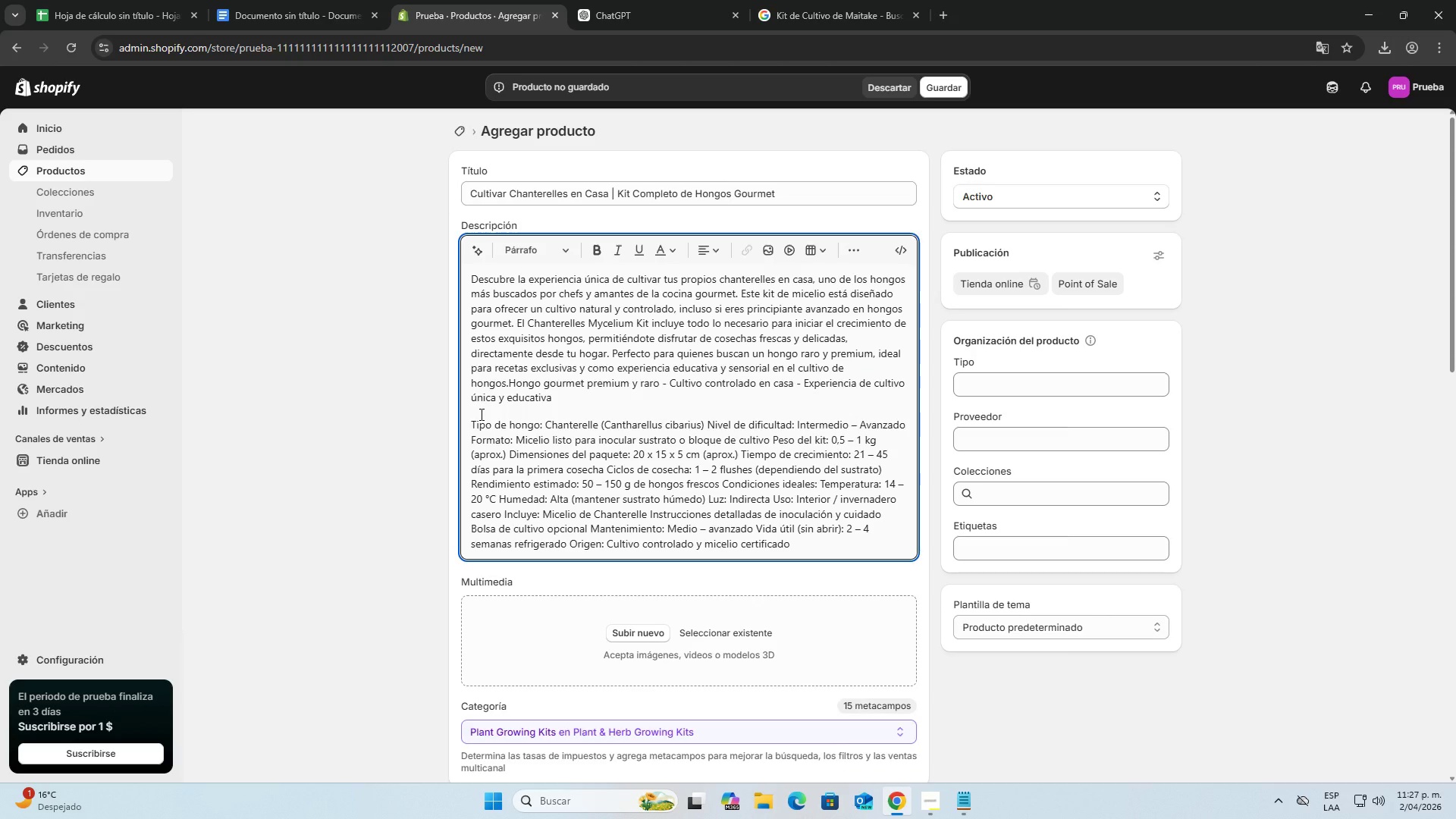 
key(Enter)
 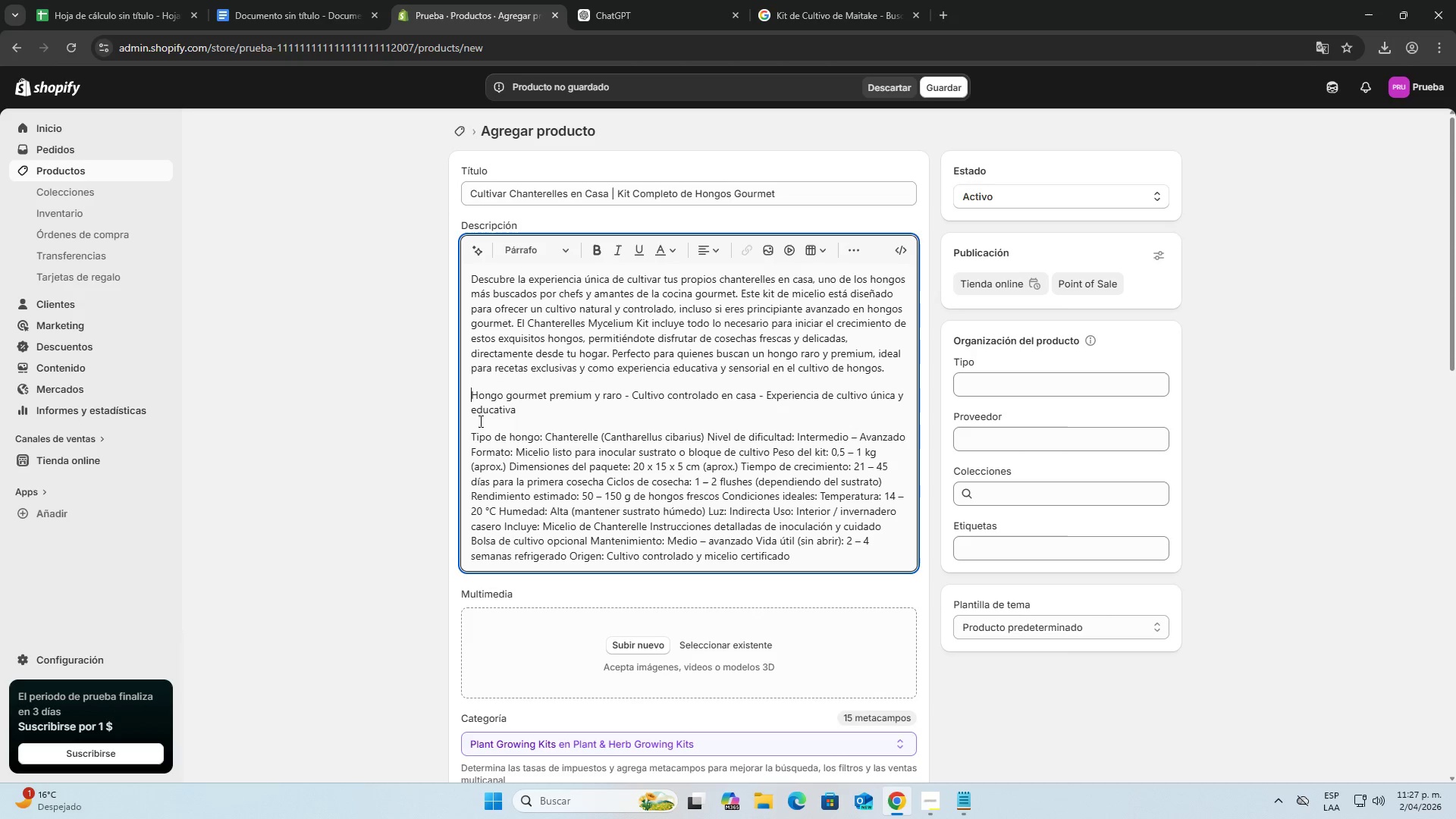 
scroll: coordinate [479, 421], scroll_direction: up, amount: 2.0
 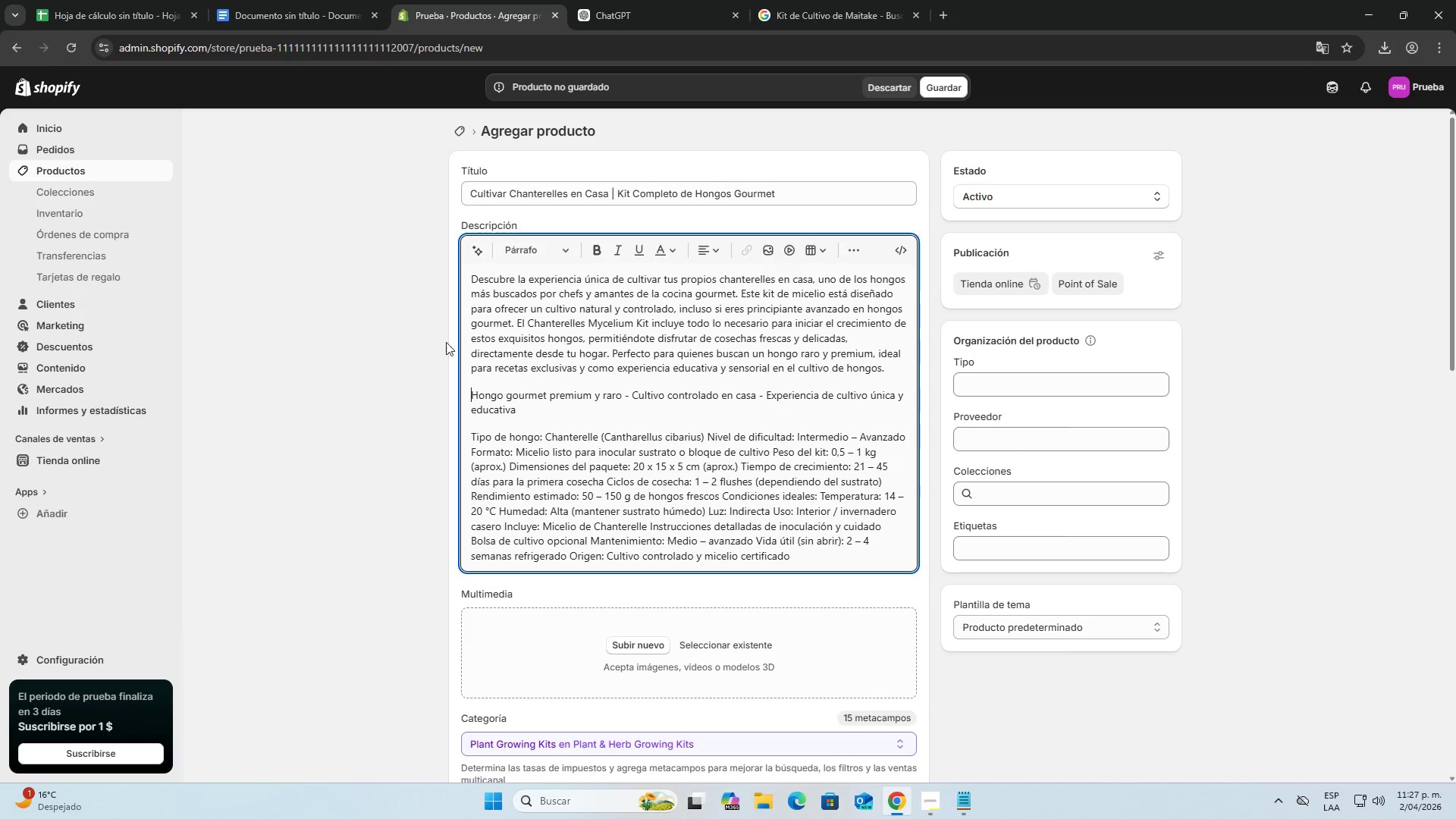 
left_click([390, 436])
 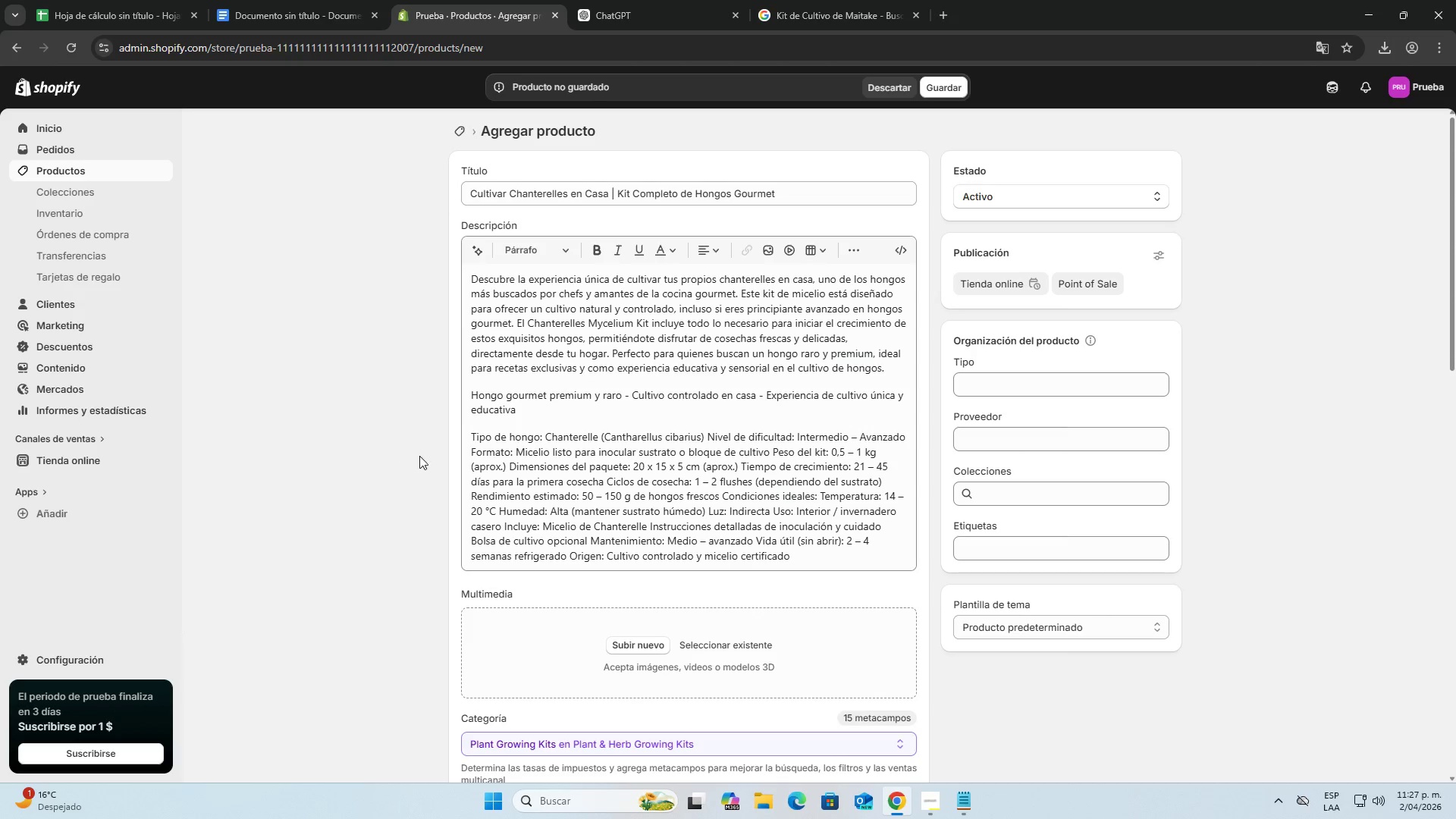 
scroll: coordinate [589, 381], scroll_direction: up, amount: 2.0
 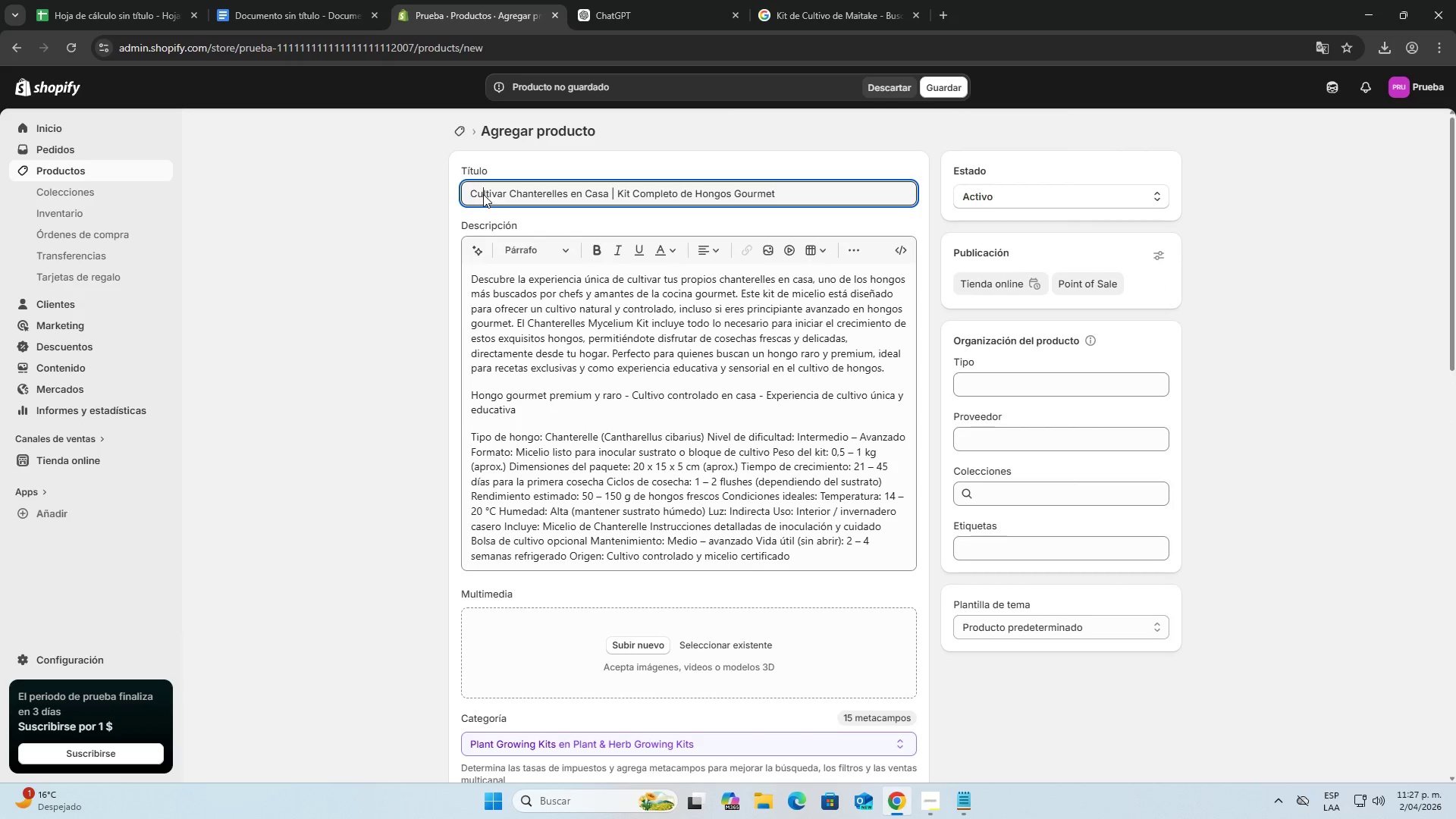 
double_click([466, 193])
 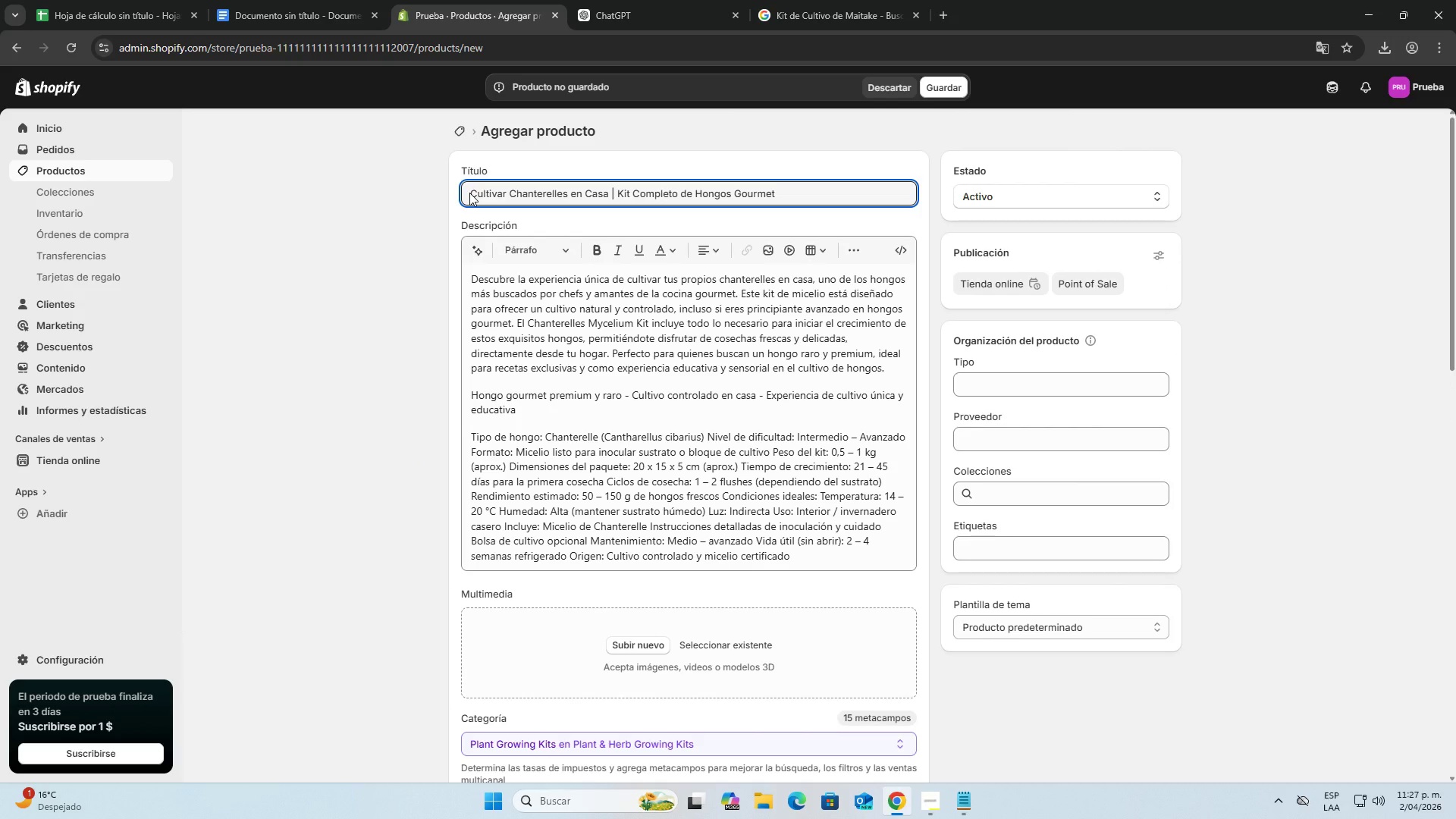 
triple_click([469, 193])
 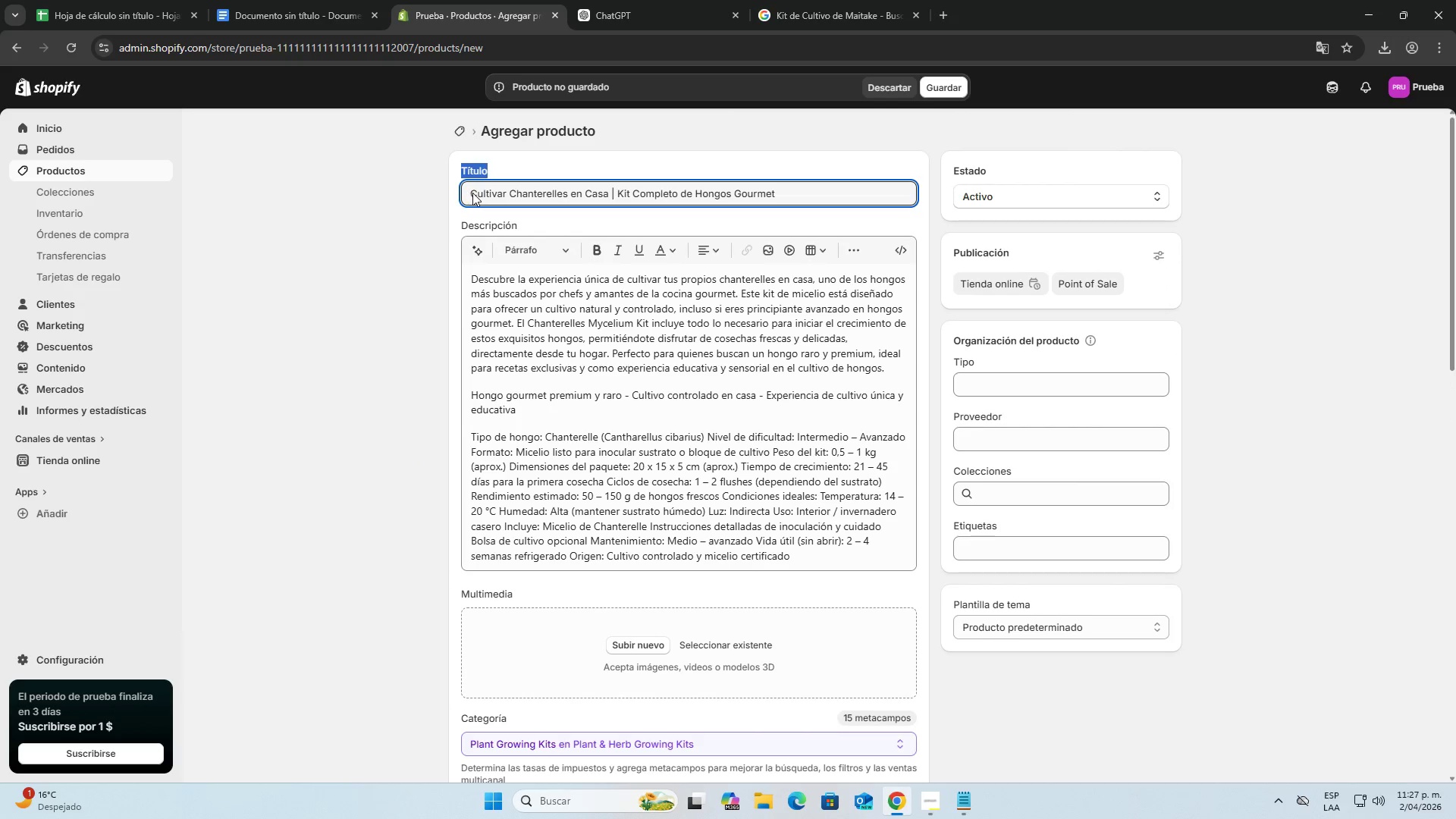 
triple_click([472, 193])
 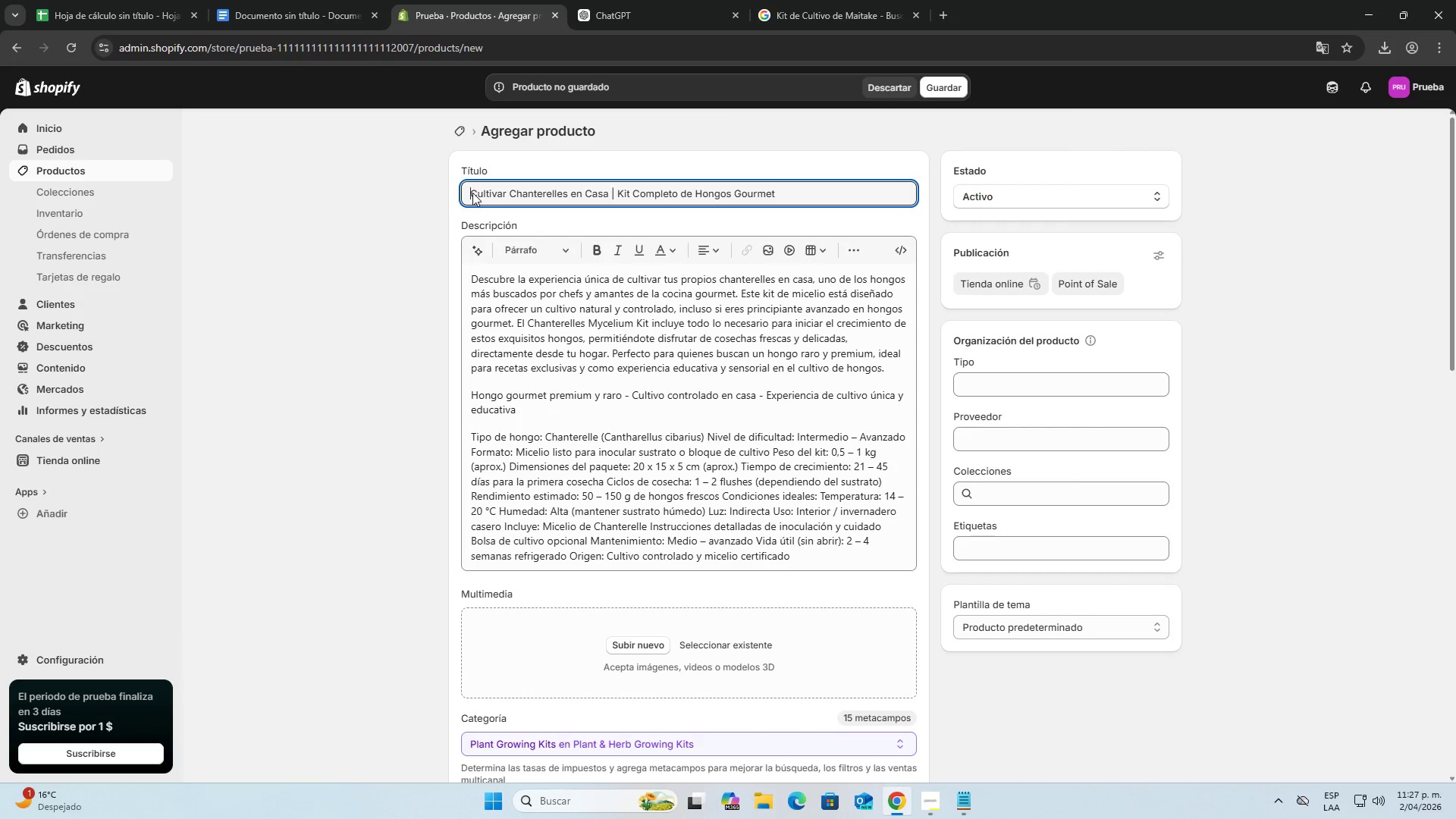 
triple_click([472, 193])
 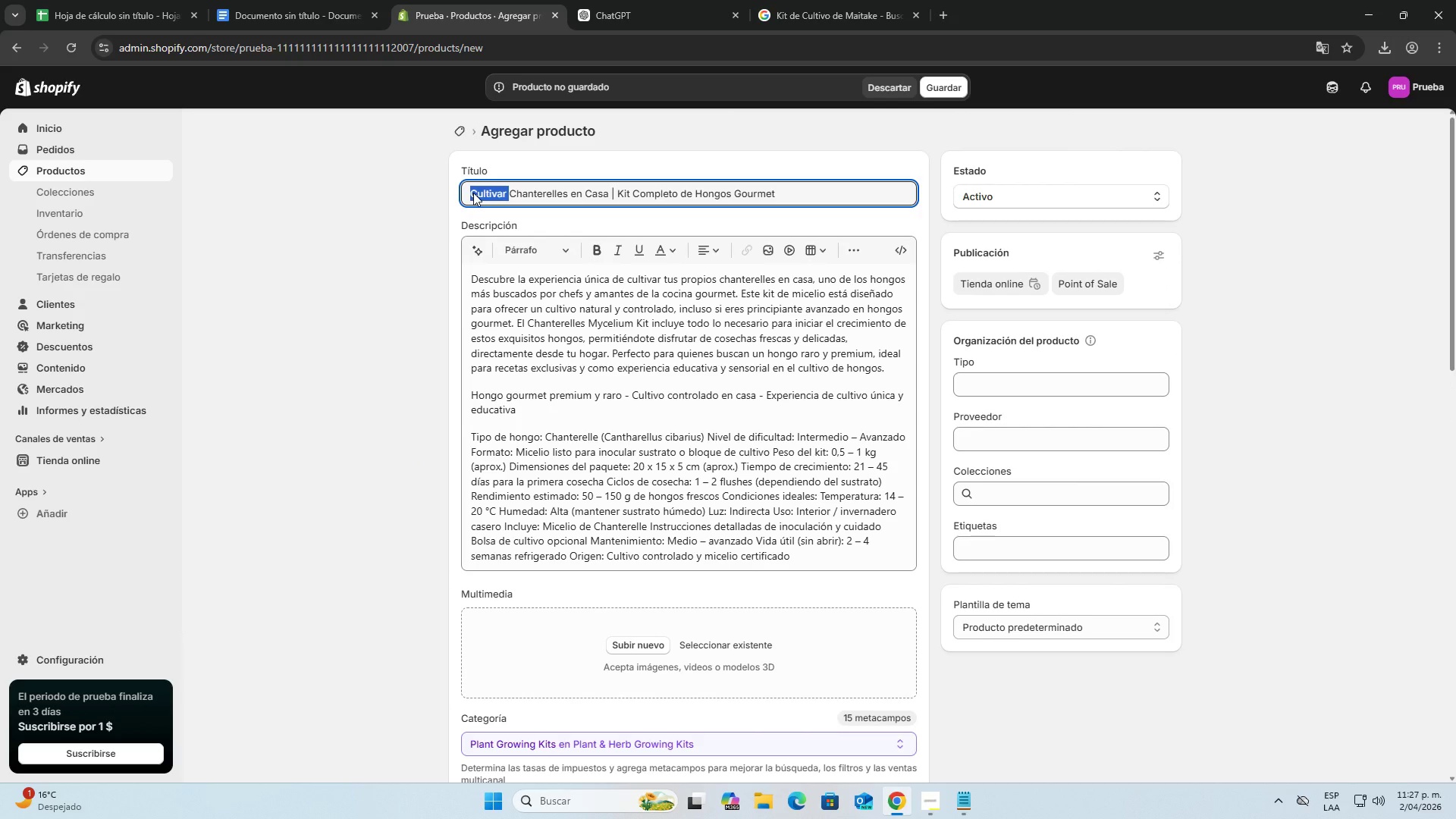 
triple_click([473, 193])
 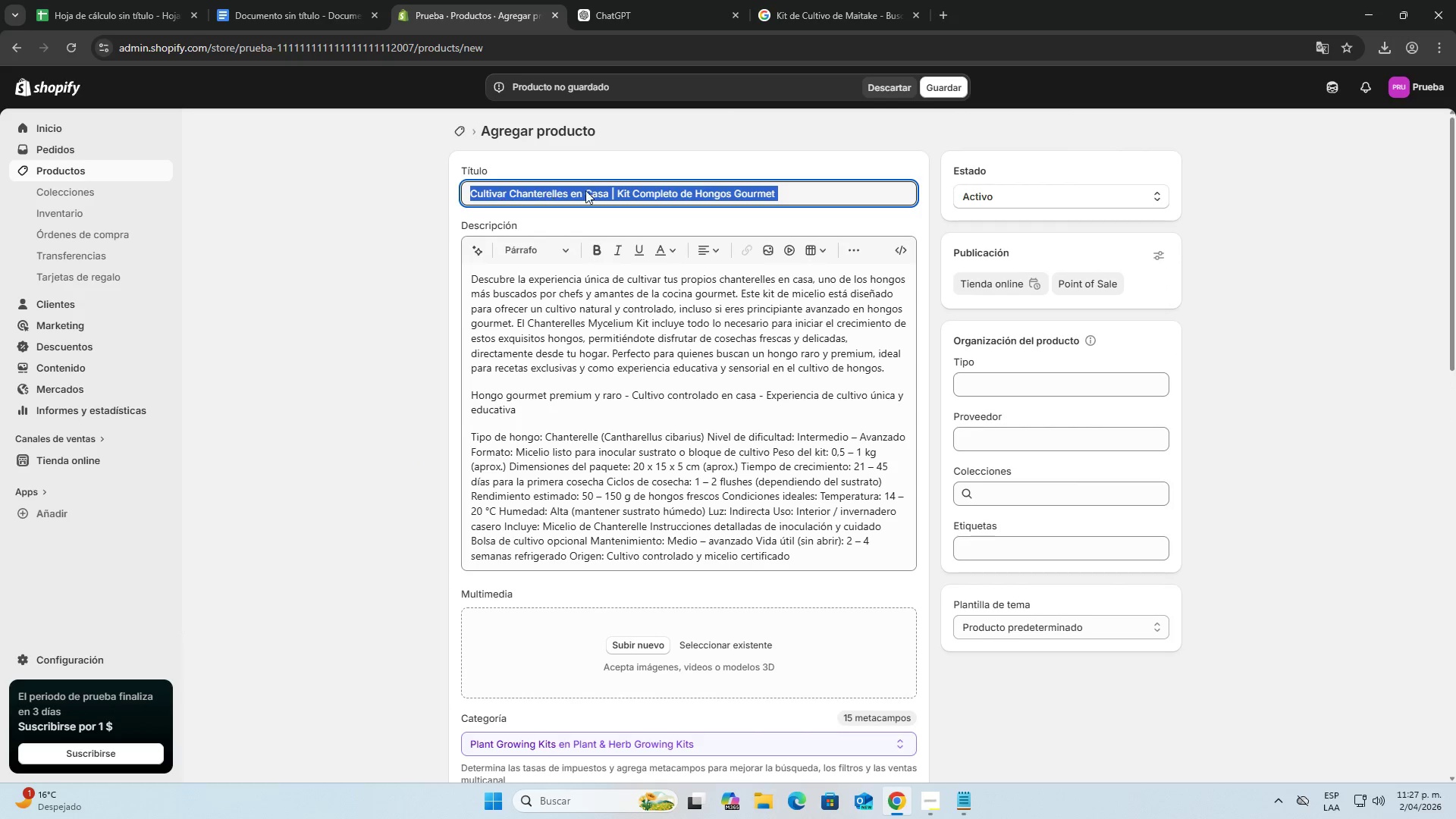 
left_click([587, 190])
 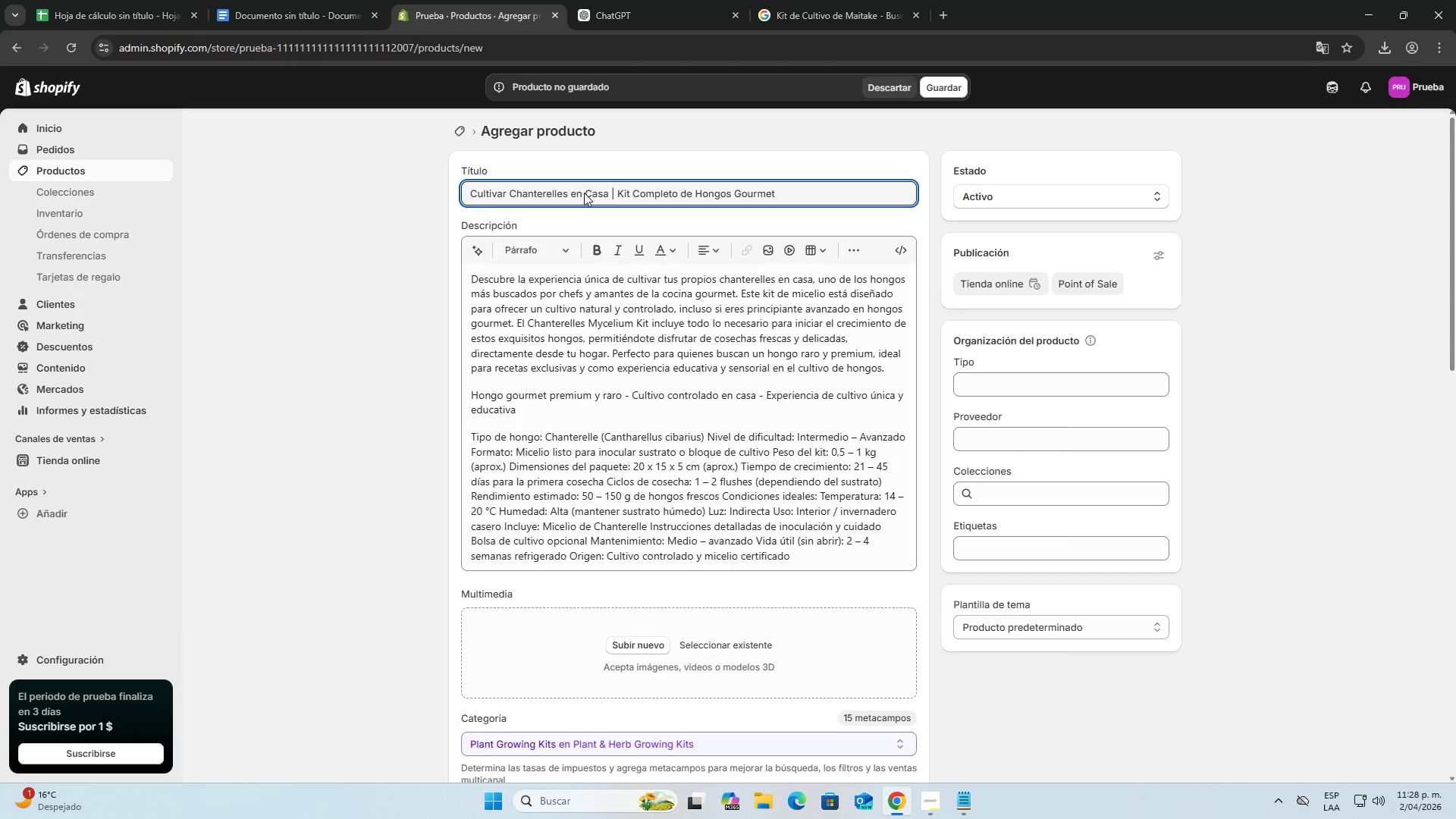 
left_click_drag(start_coordinate=[583, 193], to_coordinate=[468, 202])
 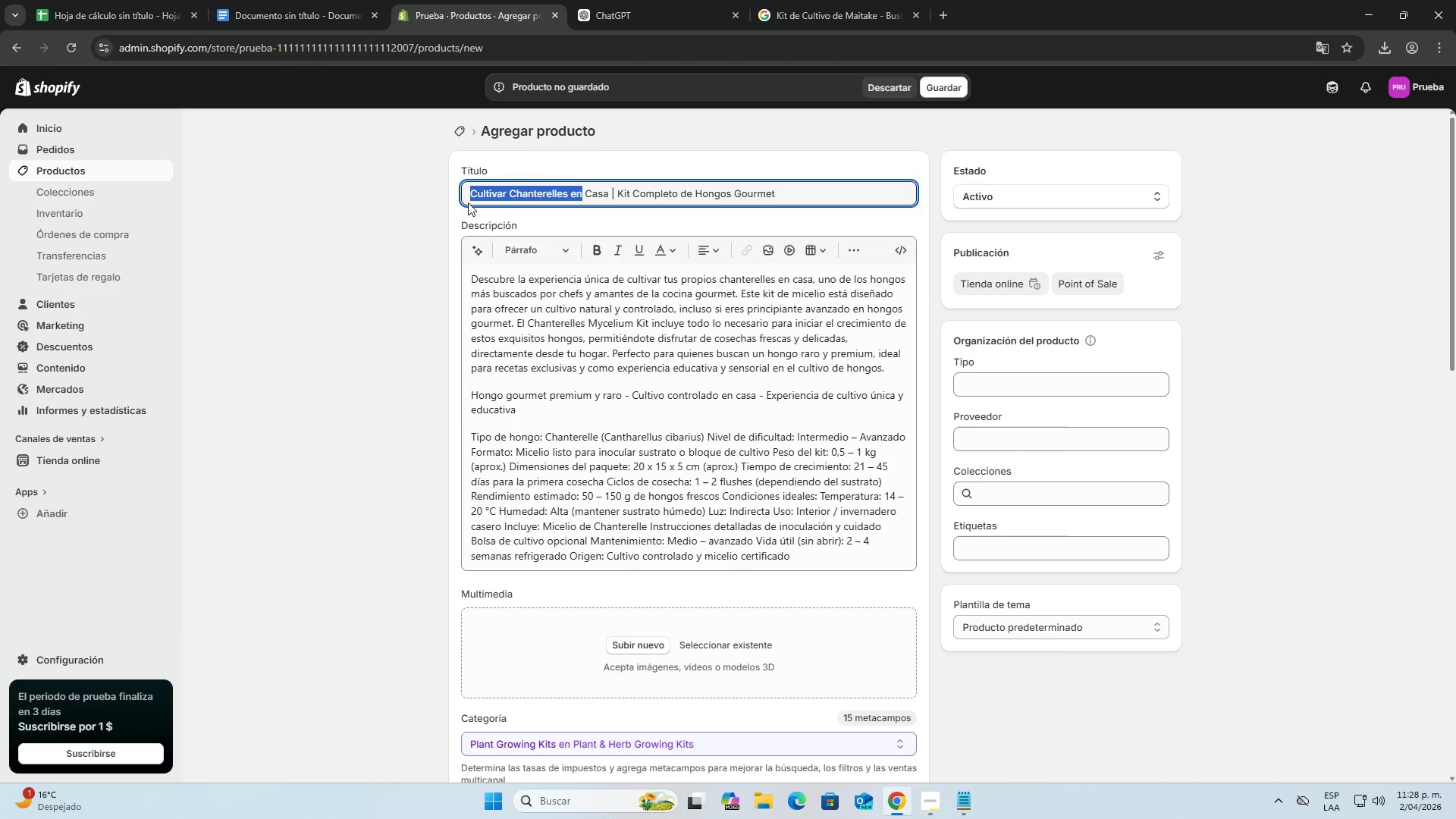 
key(Control+C)
 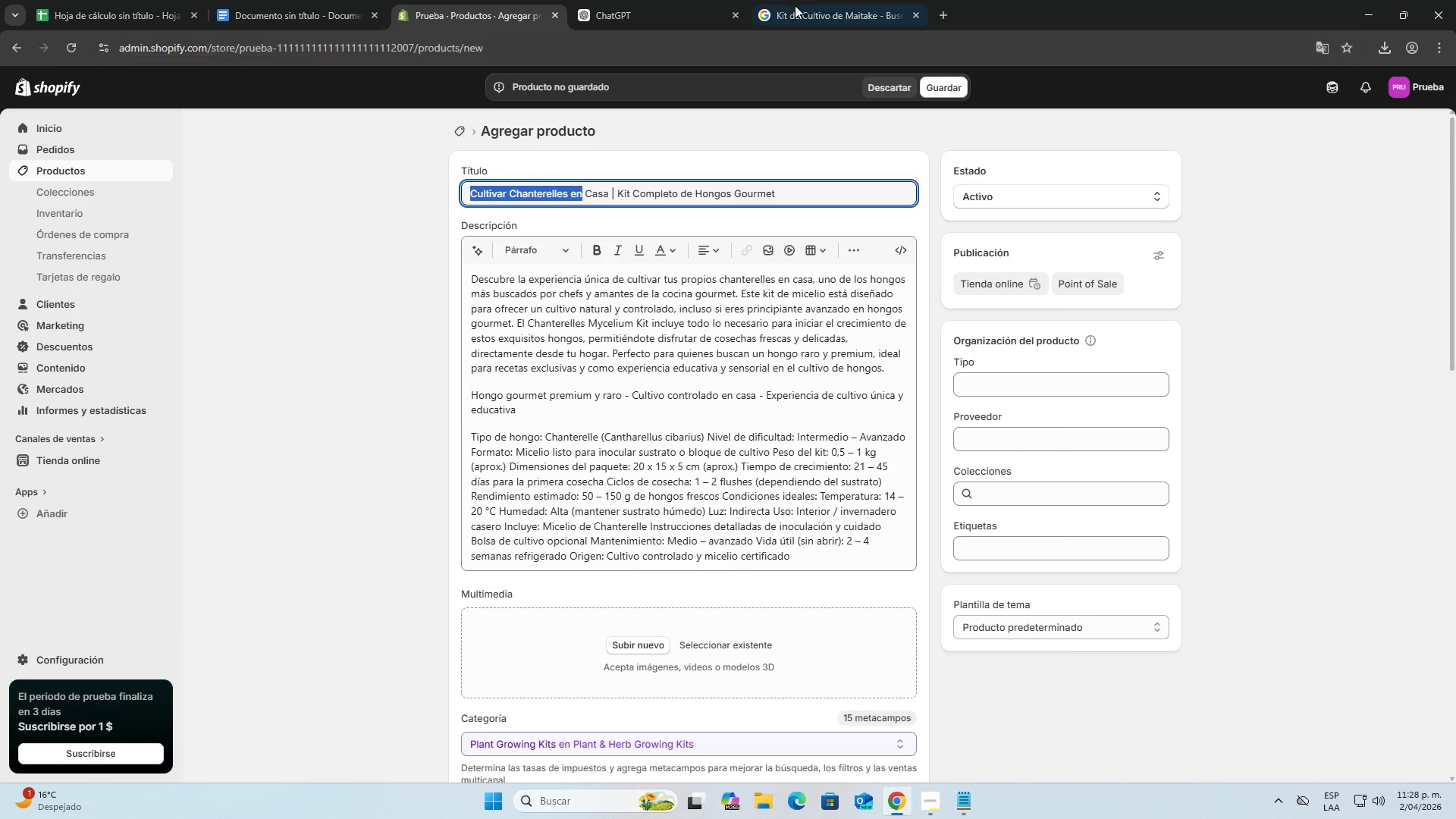 
left_click([825, 0])
 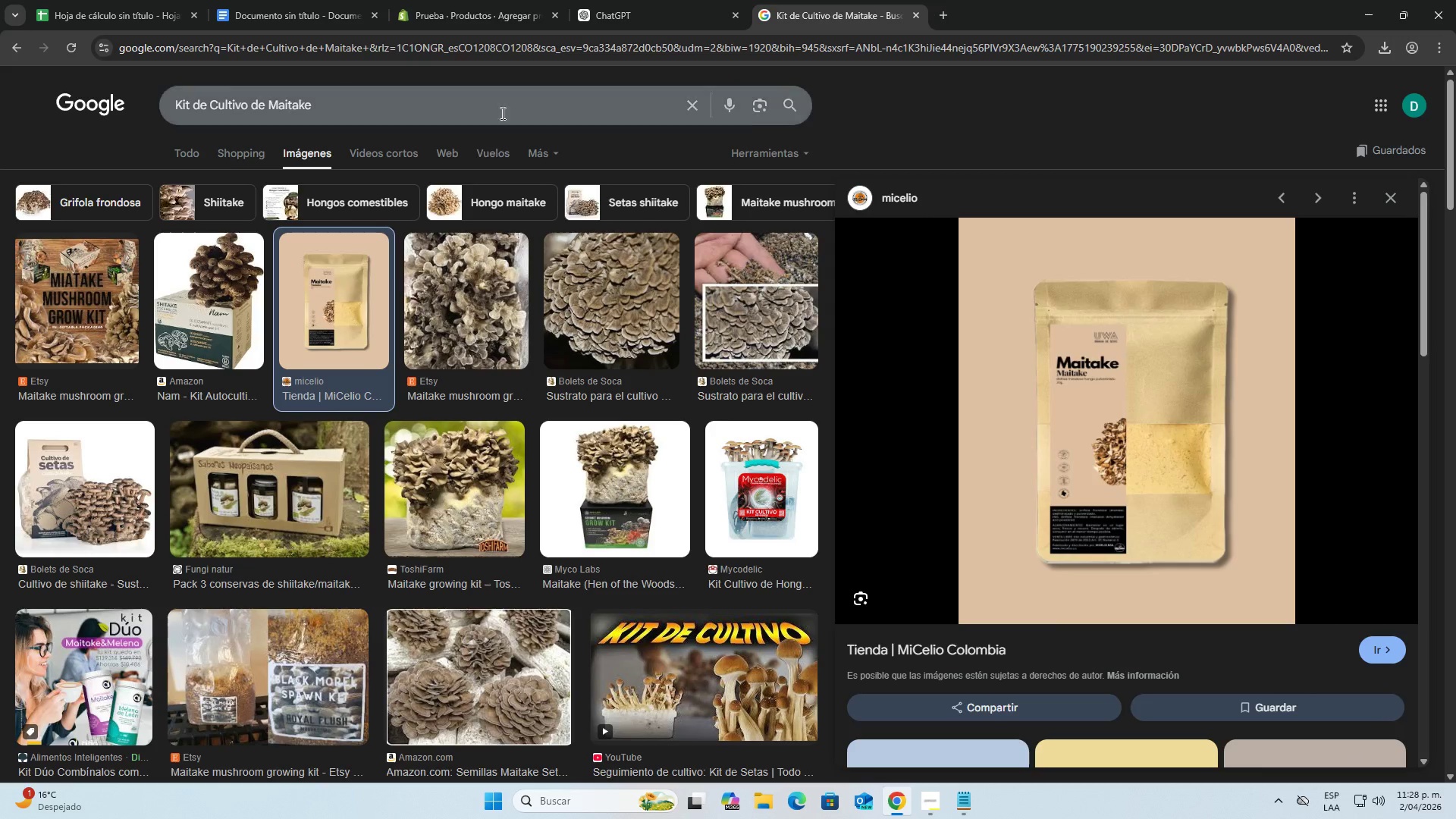 
double_click([497, 108])
 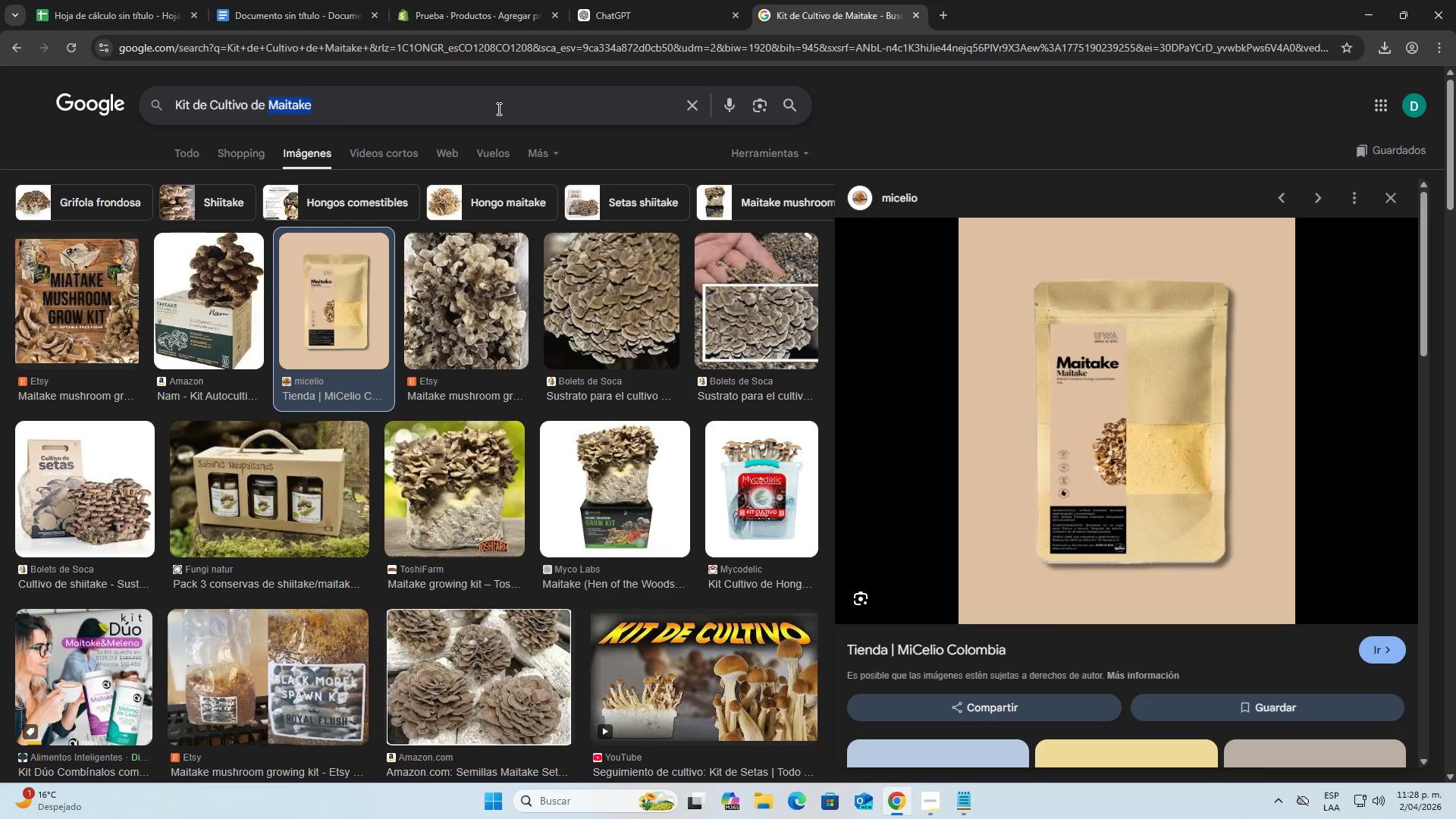 
key(Control+ControlLeft)
 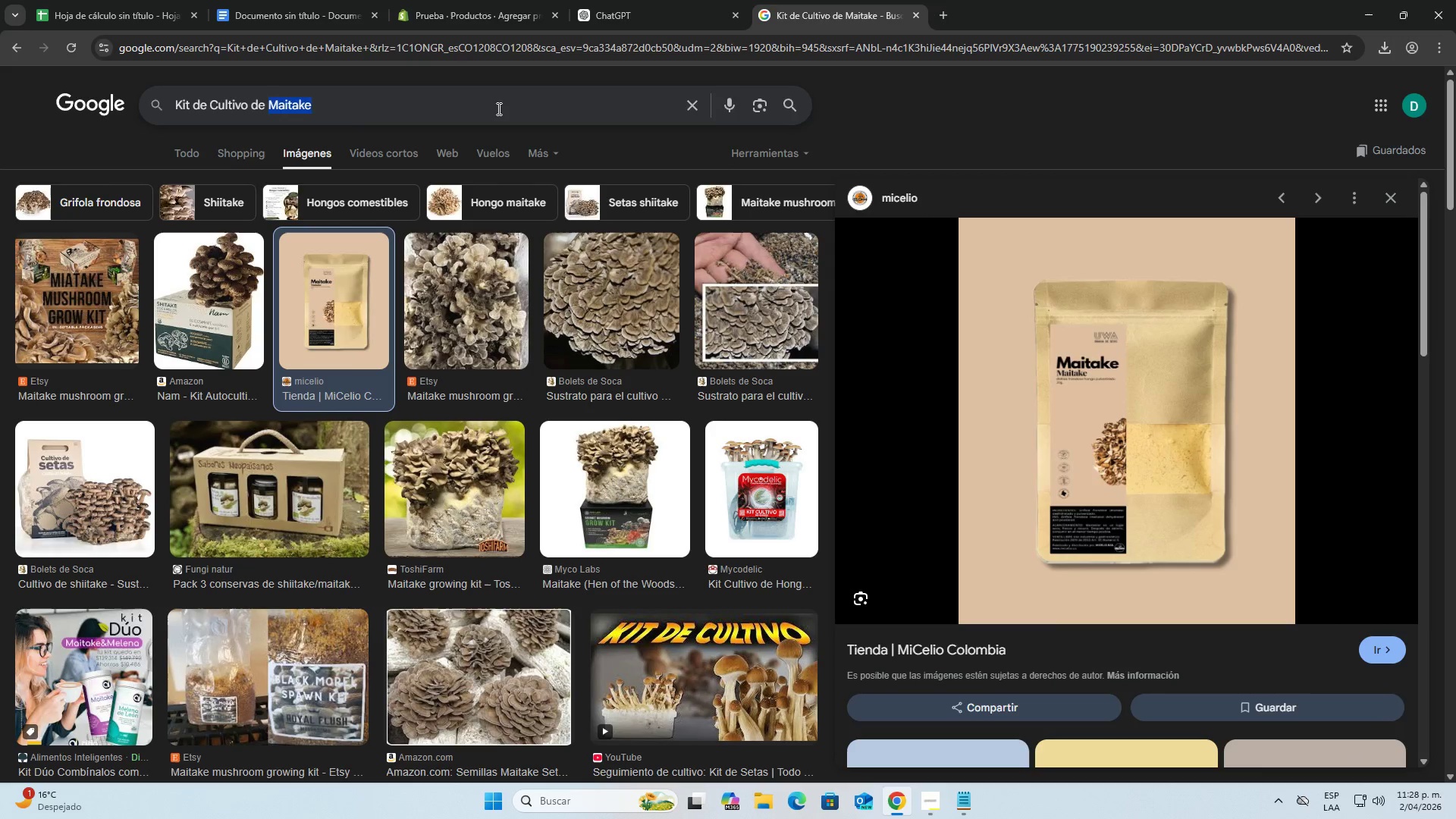 
key(Control+V)
 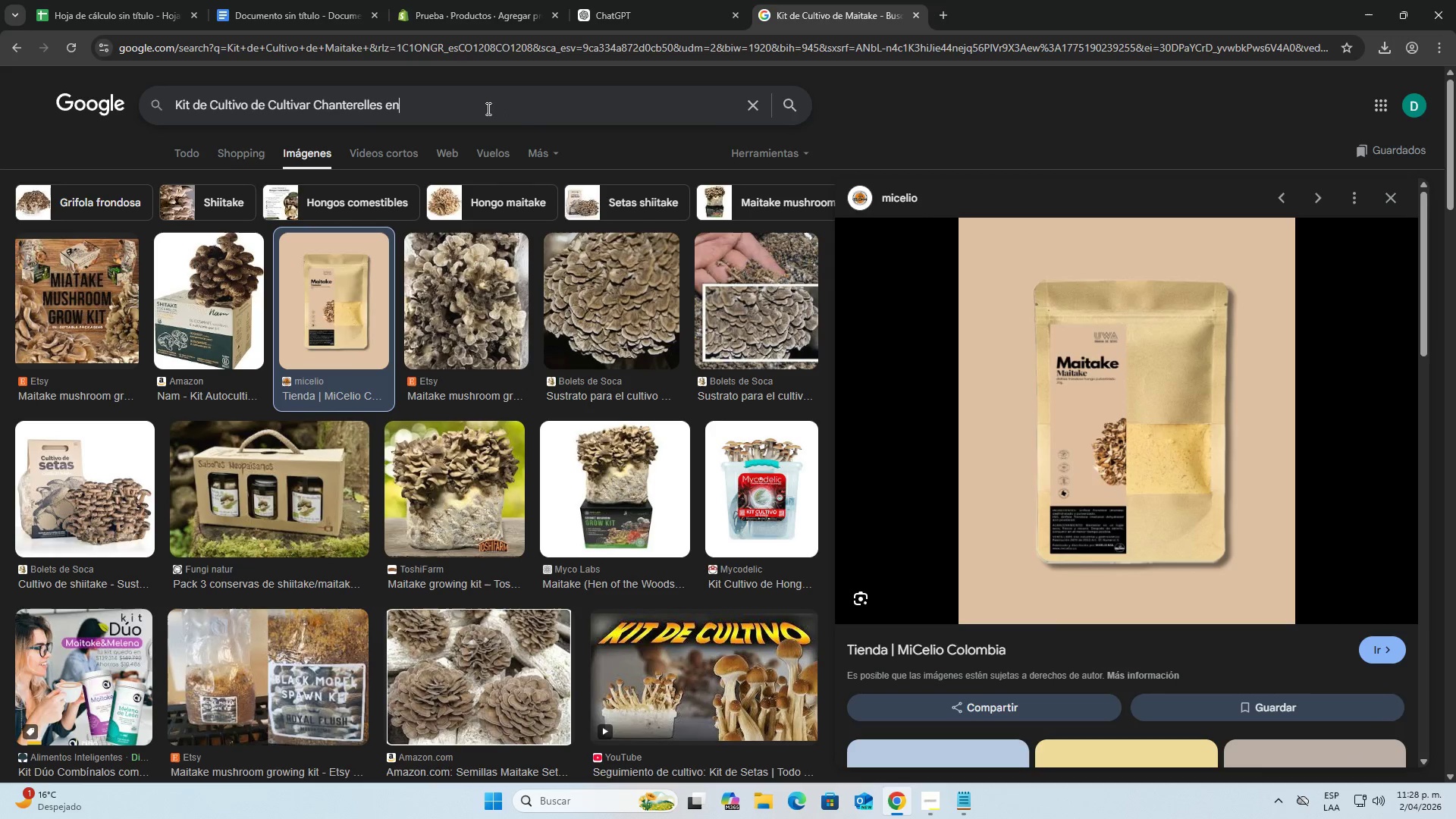 
double_click([487, 108])
 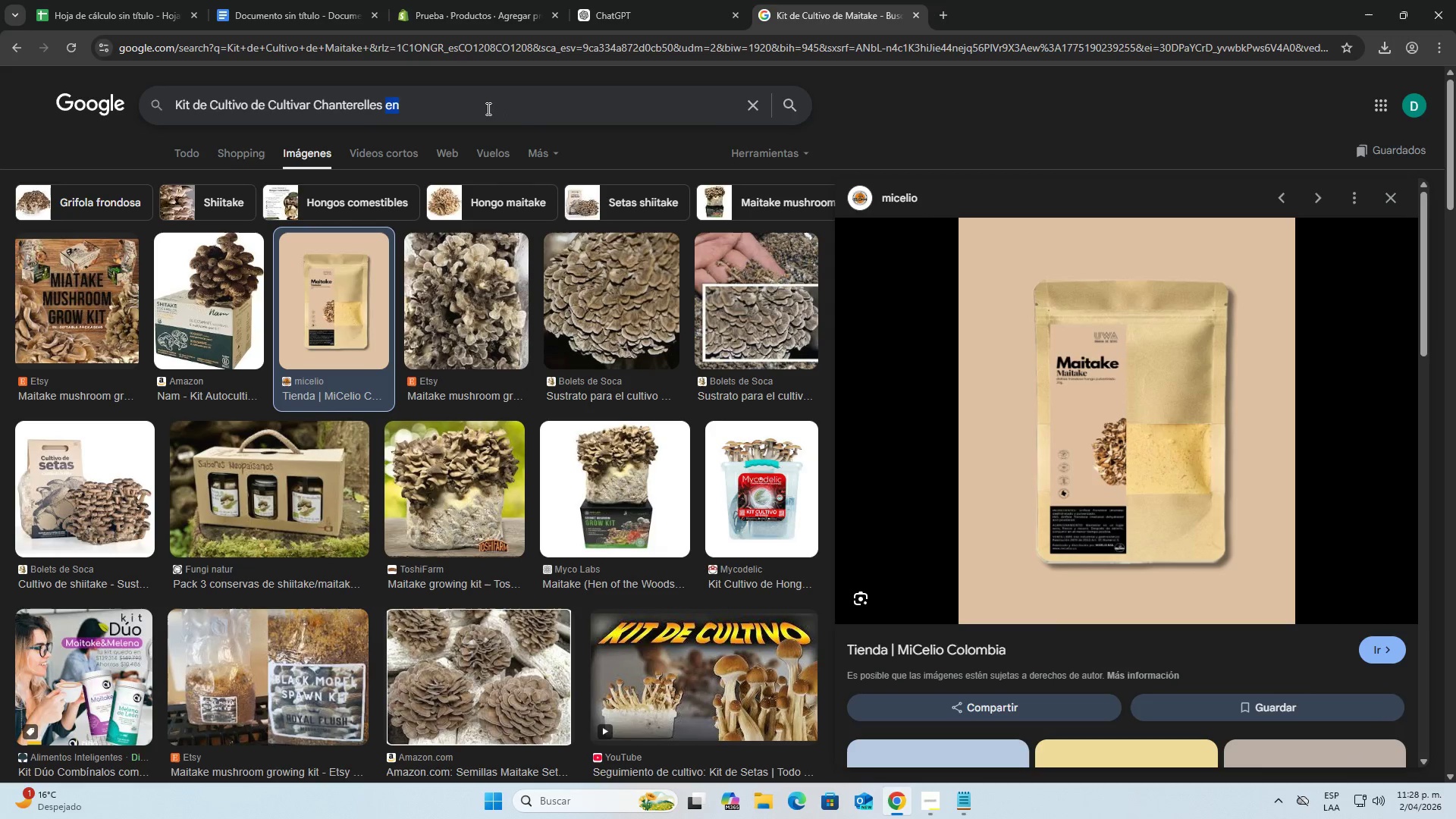 
left_click_drag(start_coordinate=[487, 108], to_coordinate=[99, 140])
 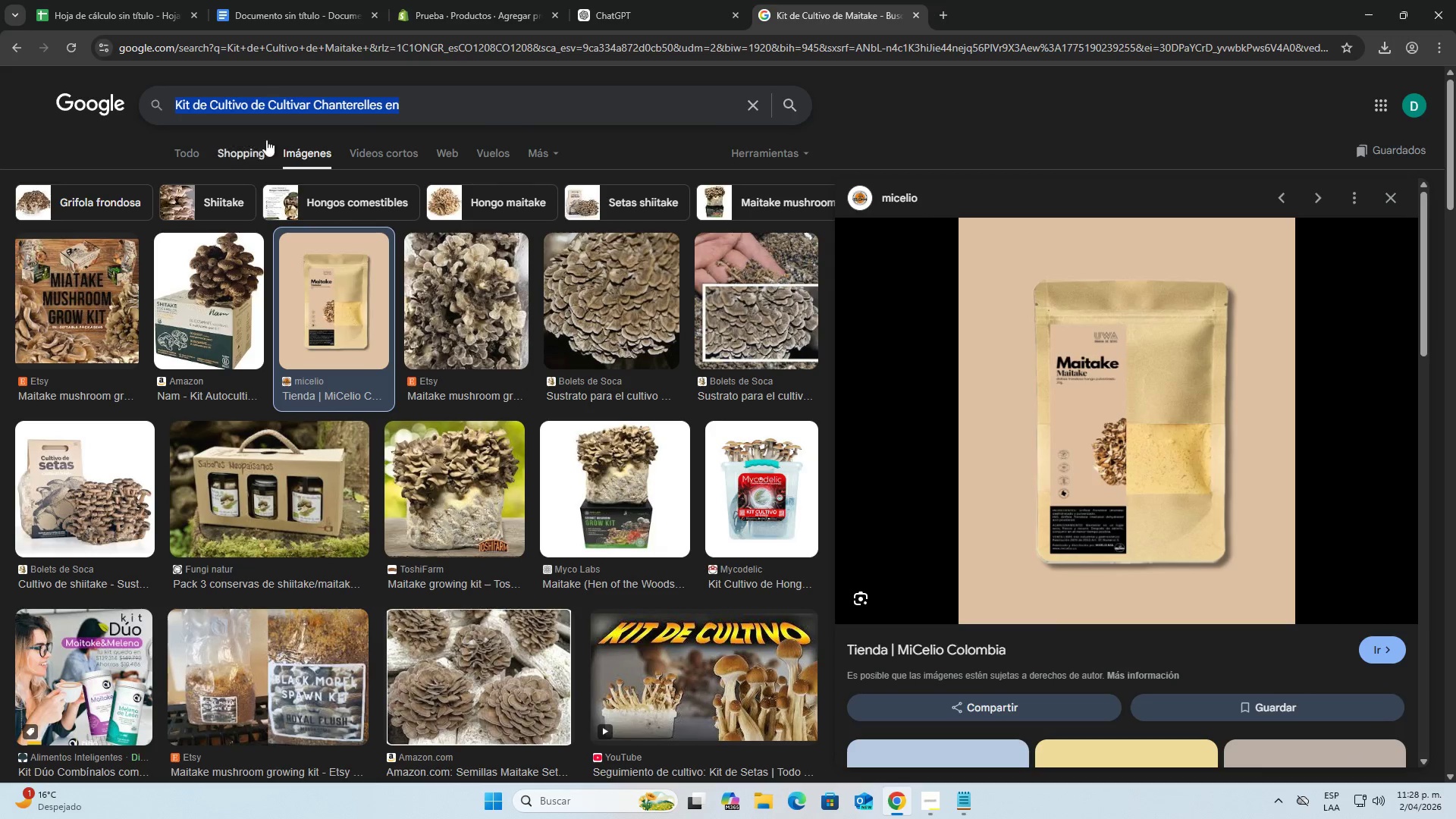 
key(Control+ControlLeft)
 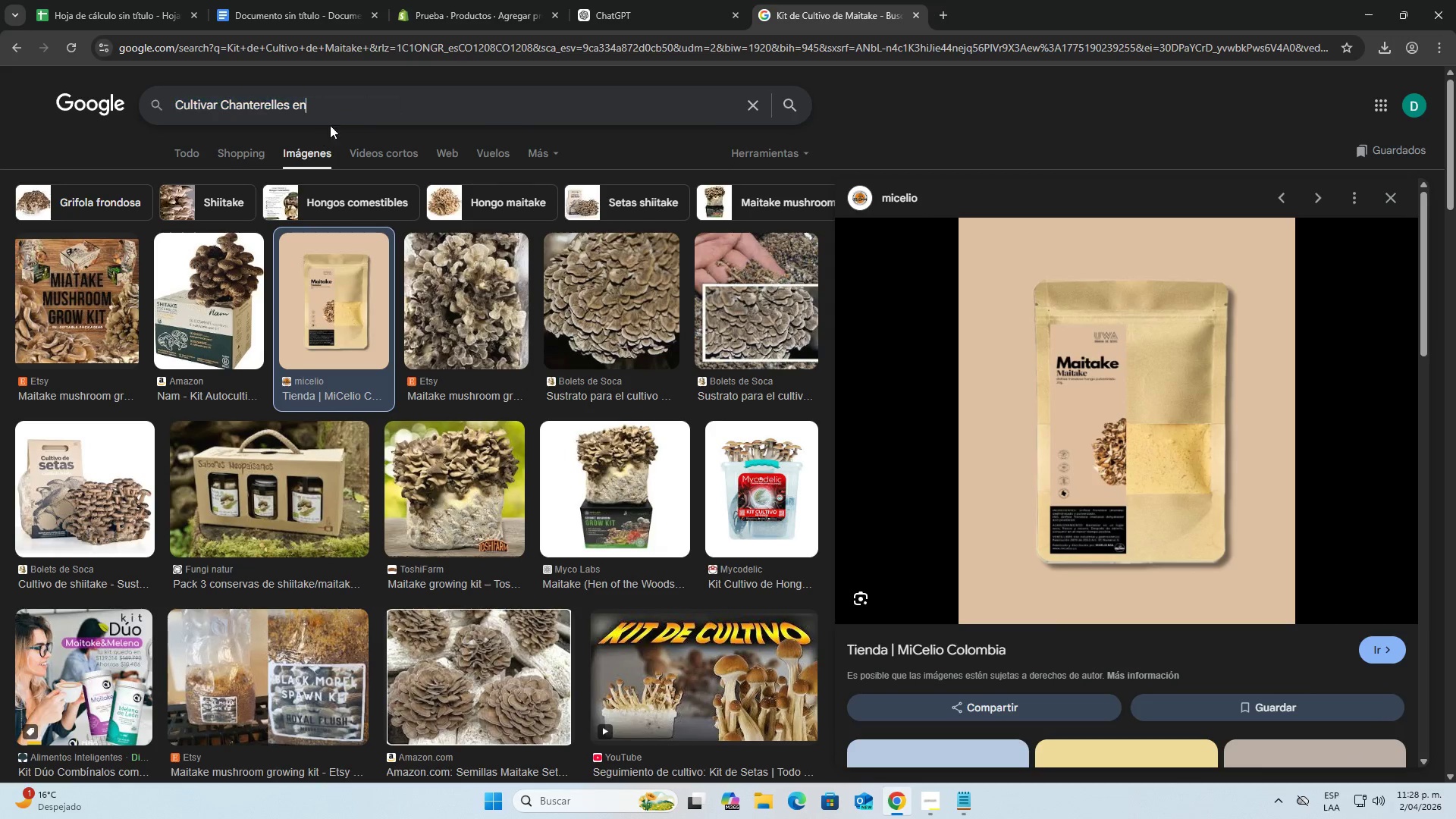 
key(Control+V)
 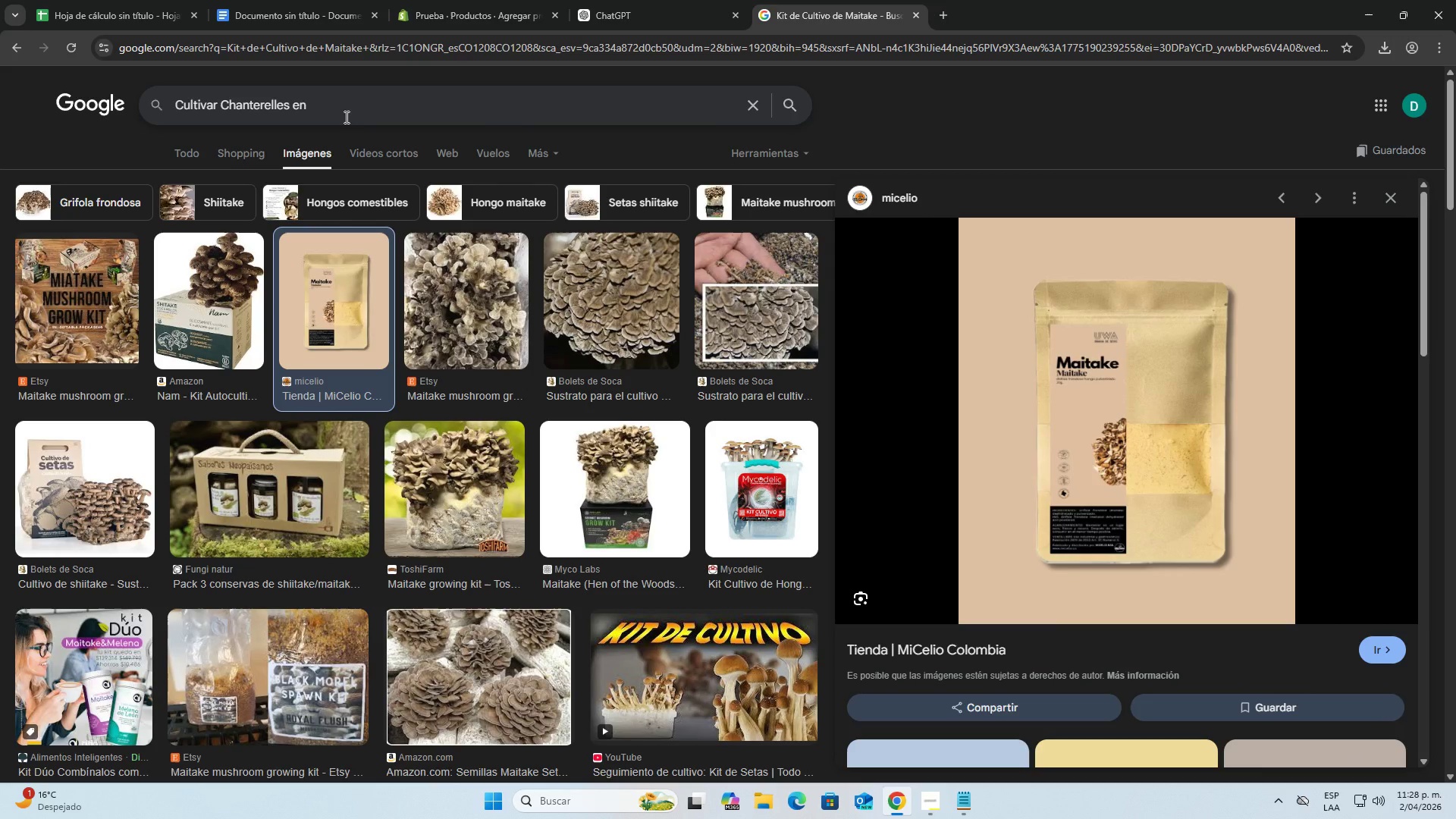 
key(Backspace)
 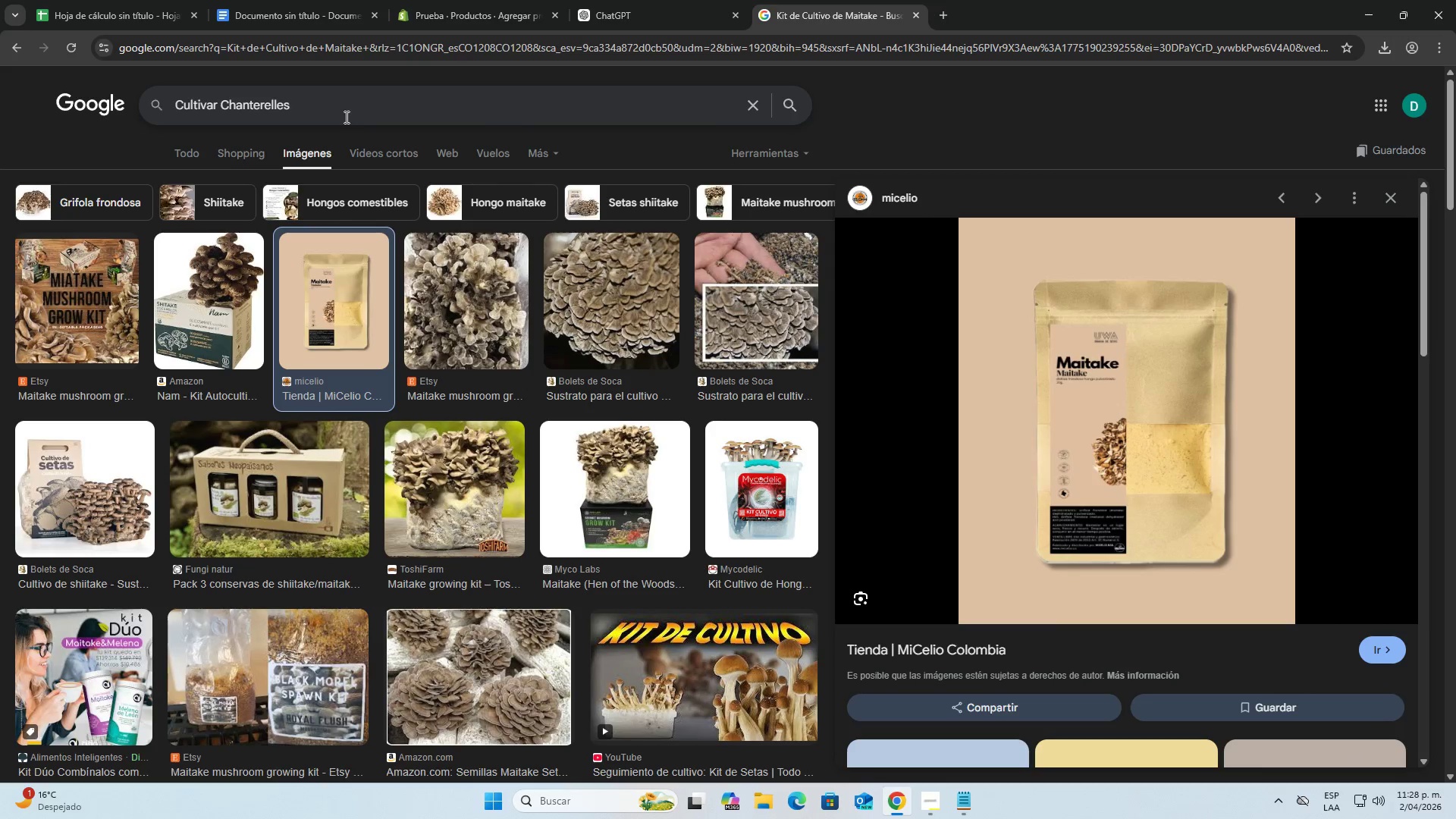 
key(Backspace)
 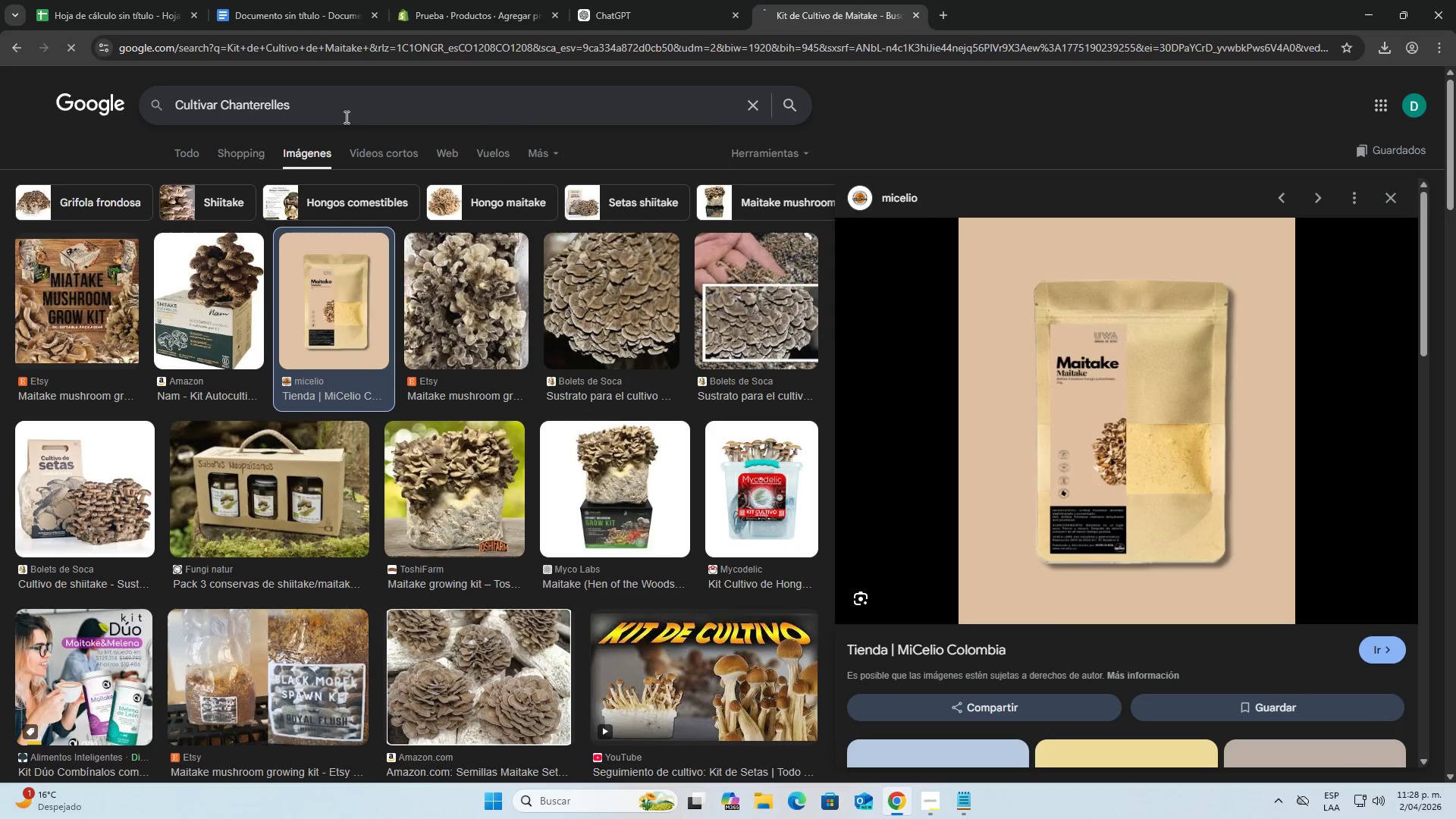 
key(Enter)
 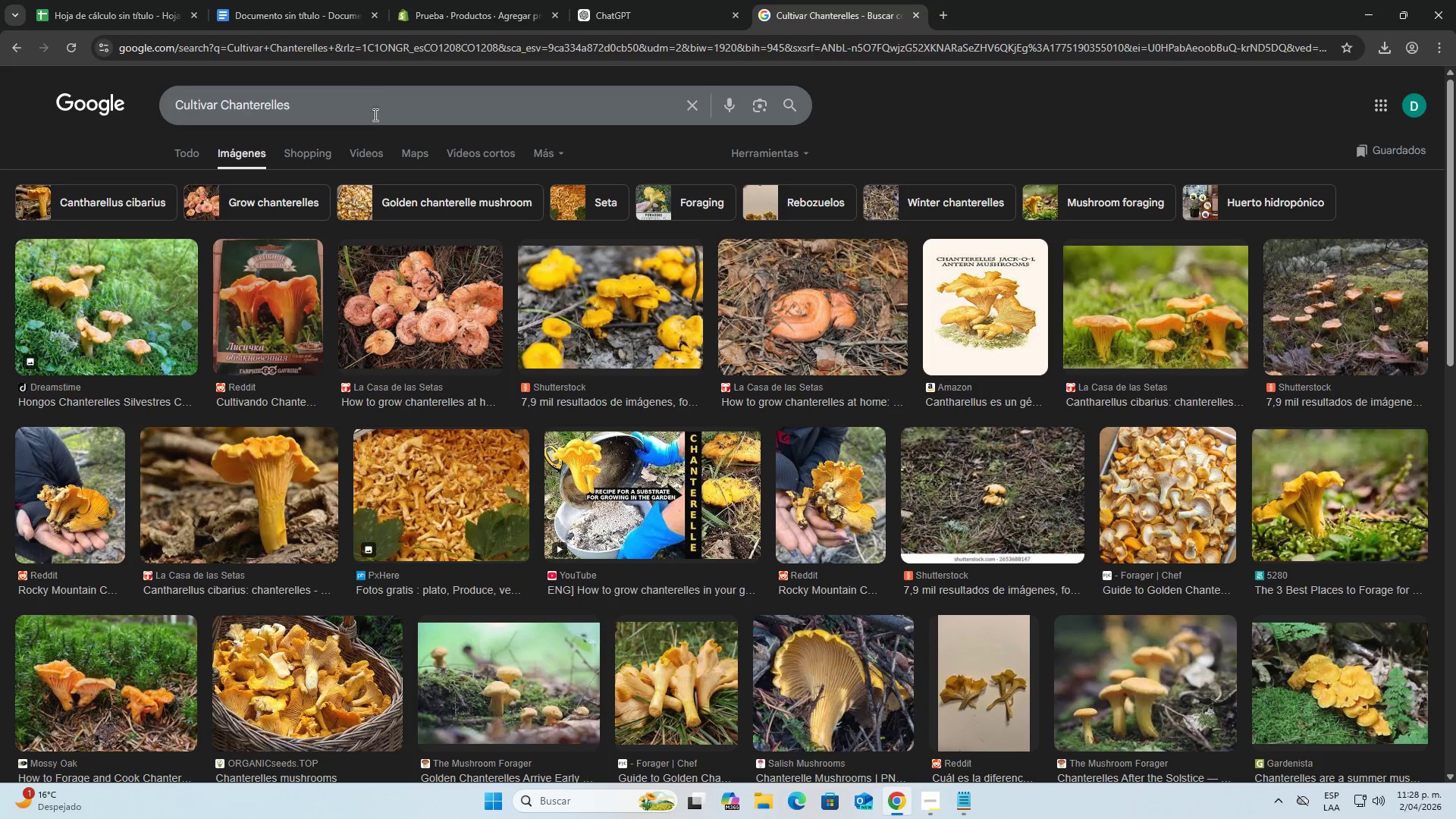 
left_click([372, 115])
 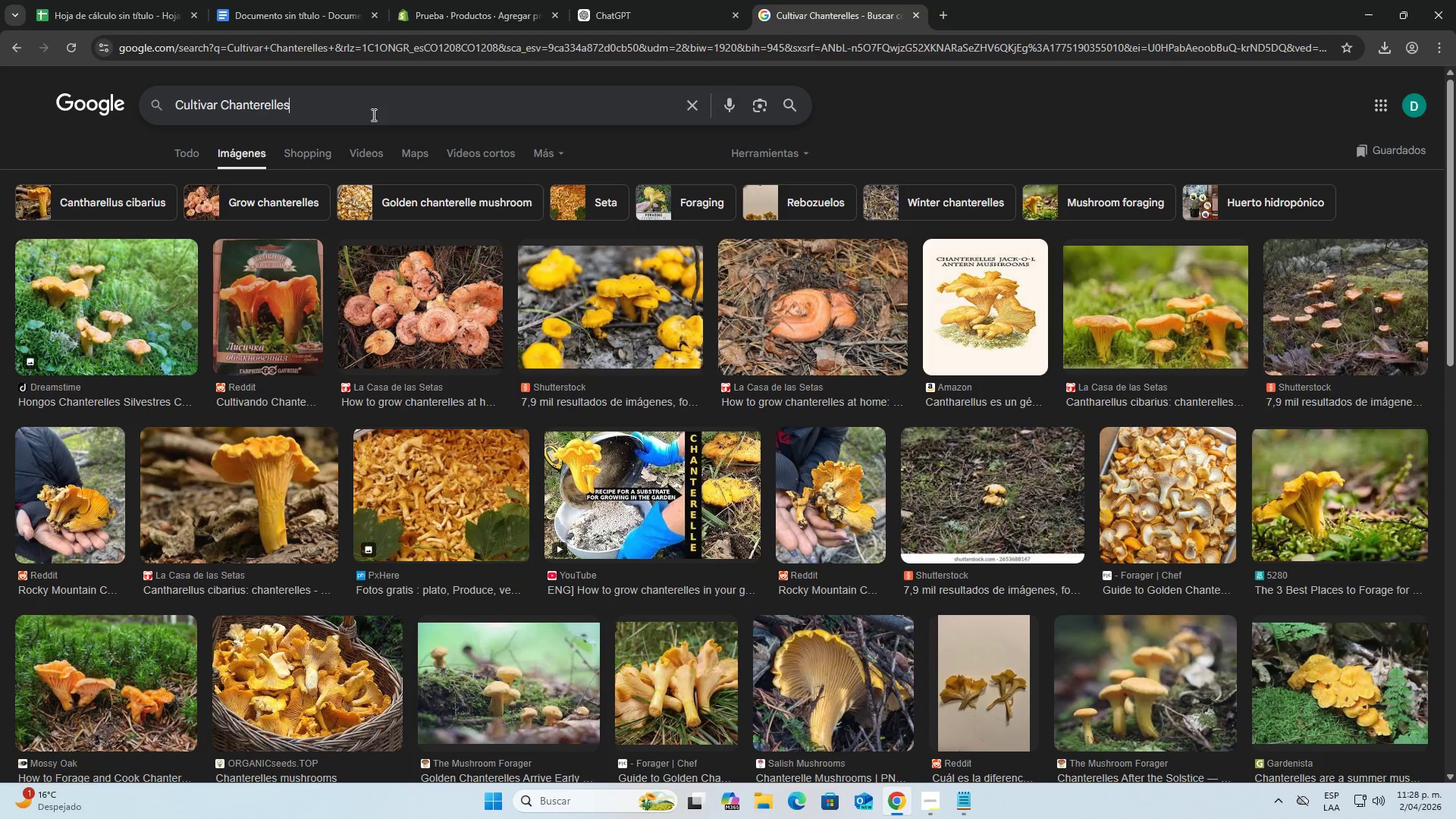 
type( kit)
 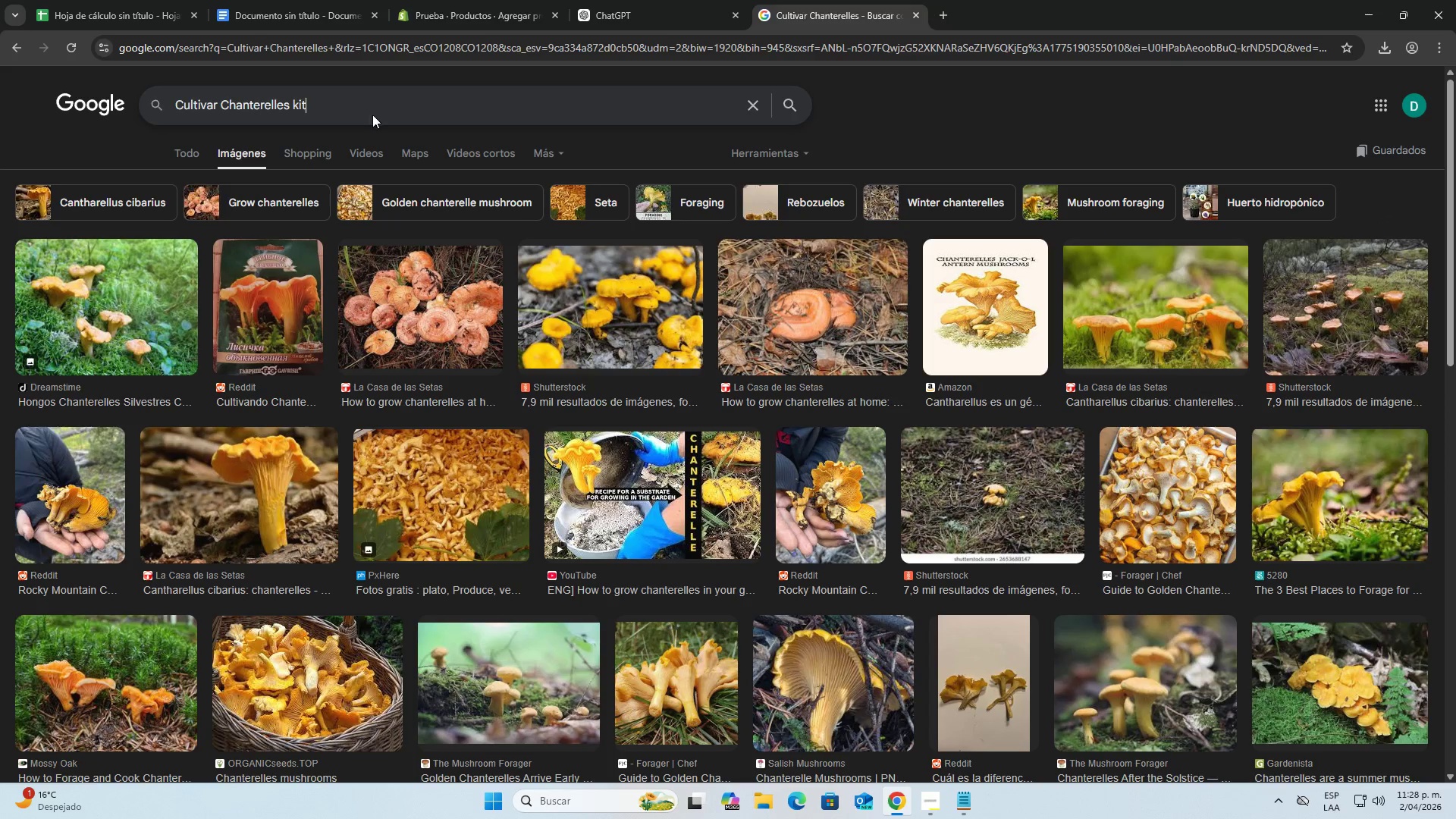 
key(Enter)
 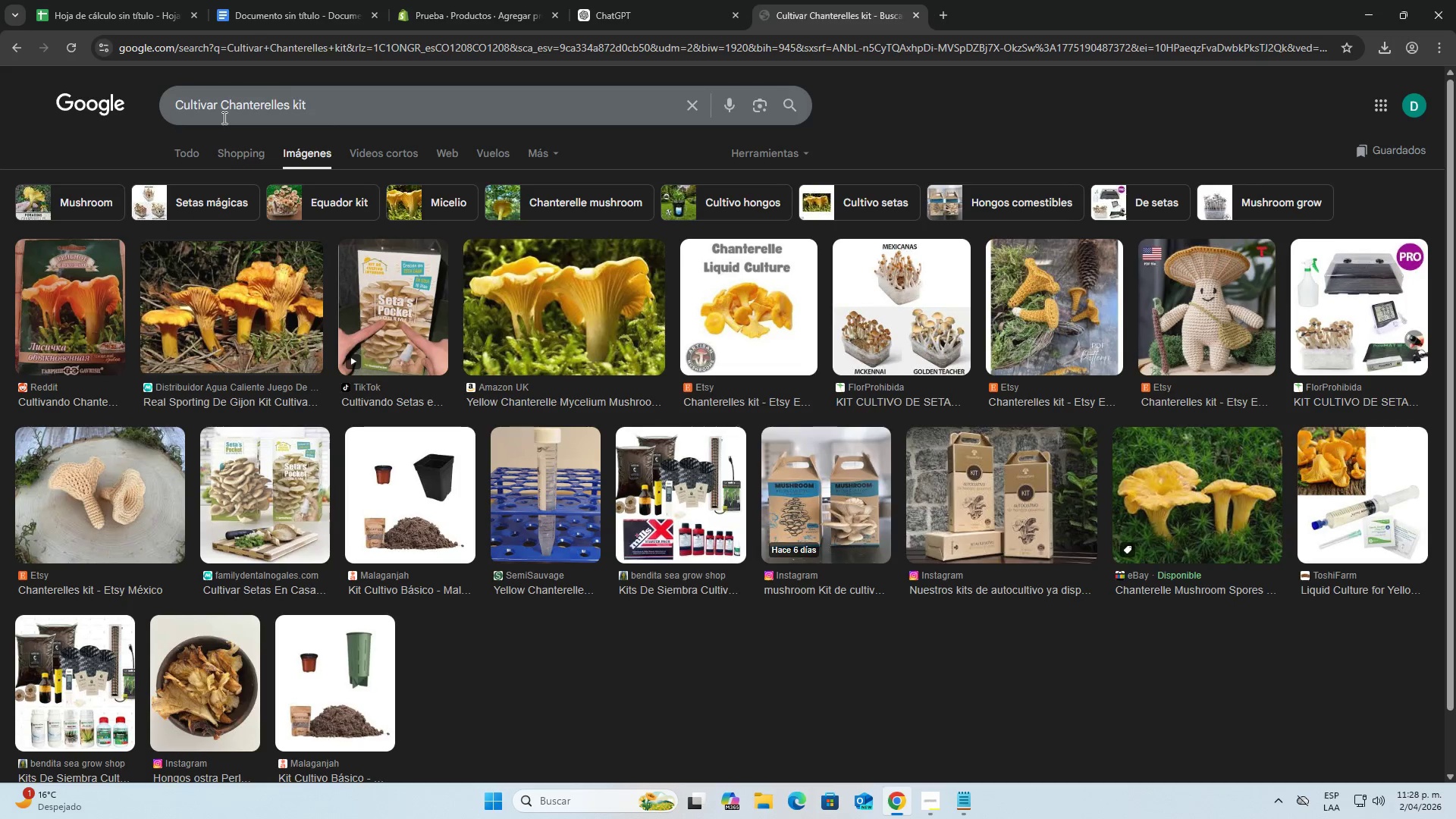 
left_click([219, 112])
 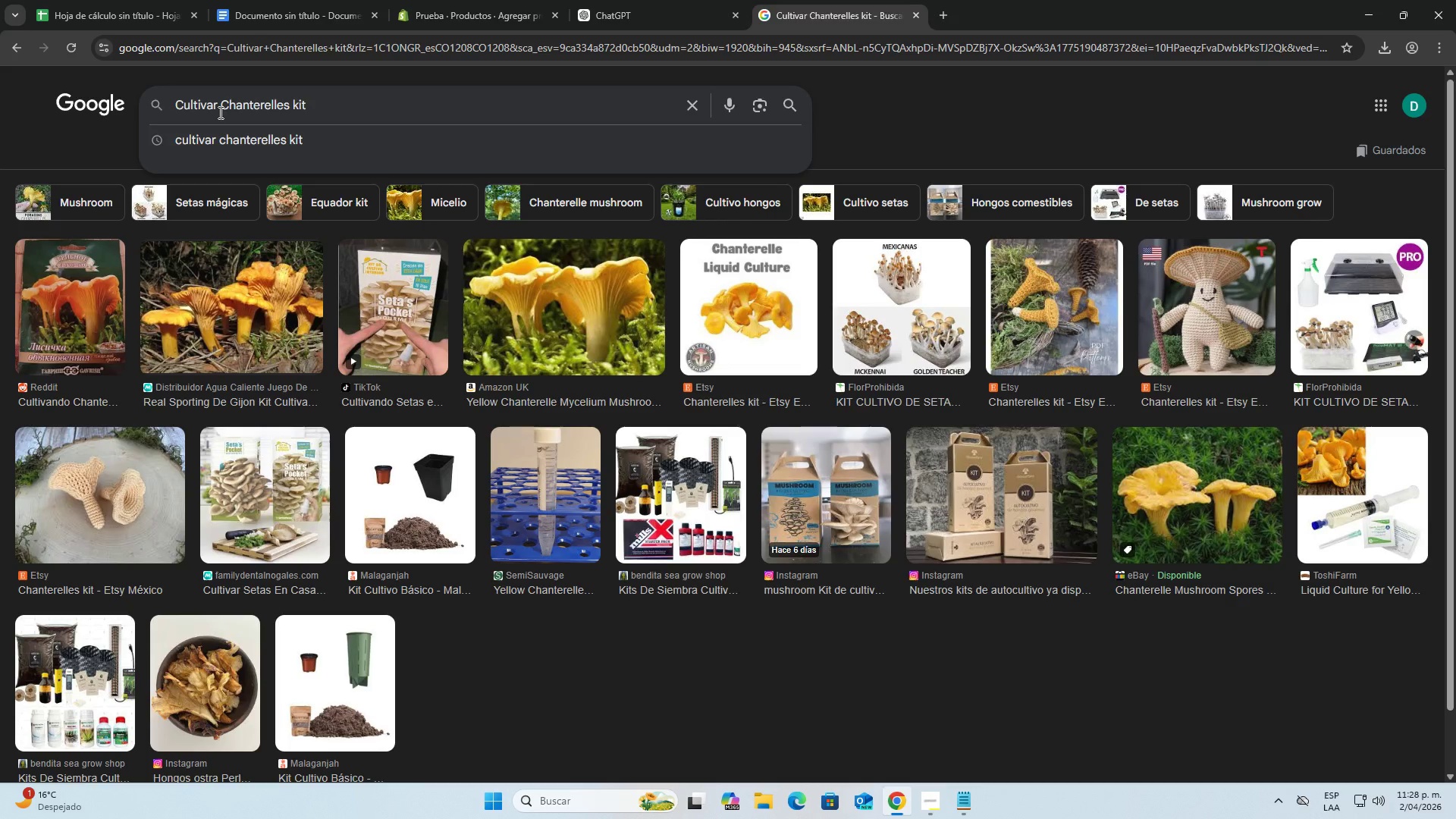 
key(Backspace)
key(Backspace)
key(Backspace)
key(Backspace)
type(vo )
 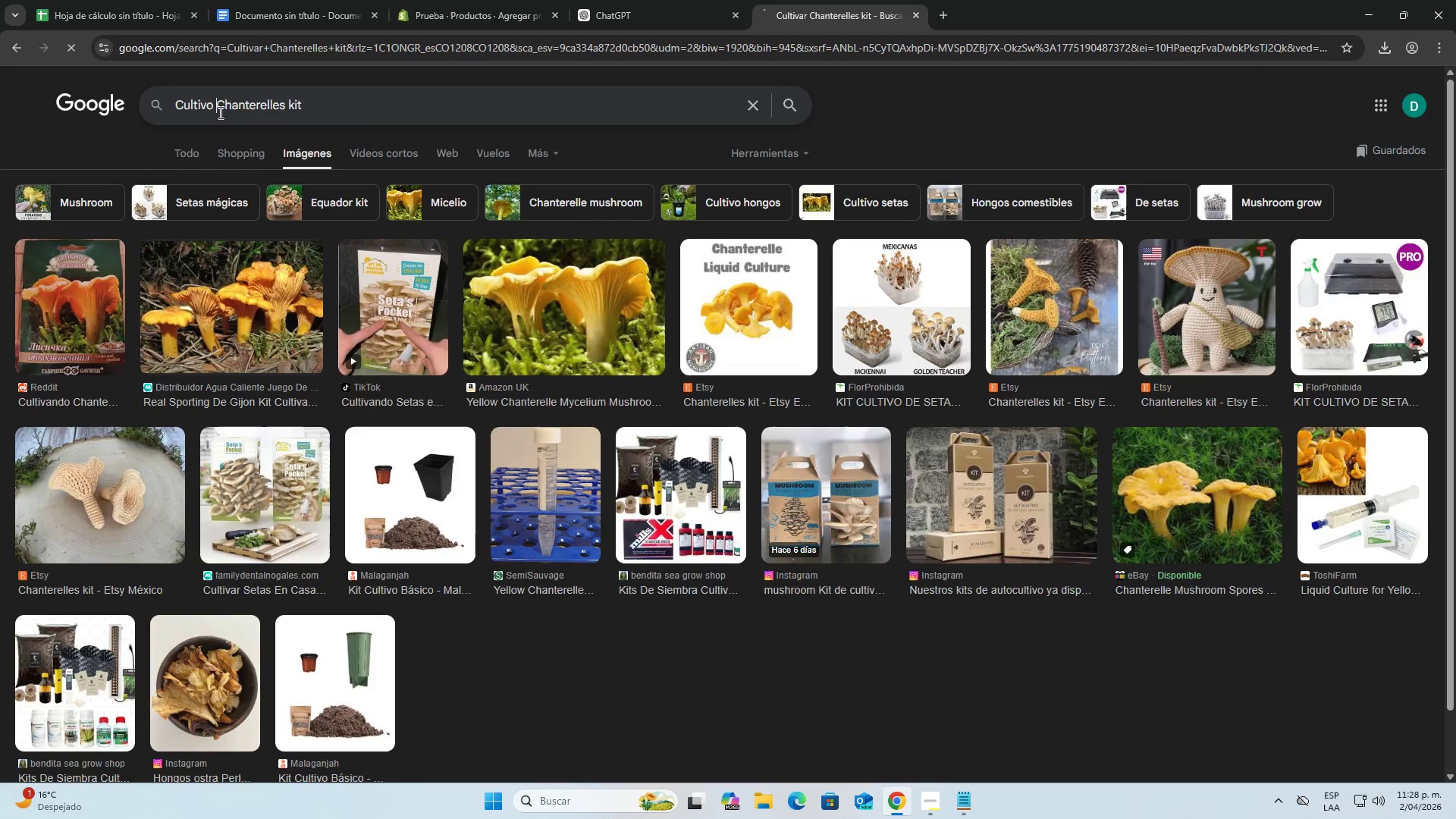 
key(Enter)
 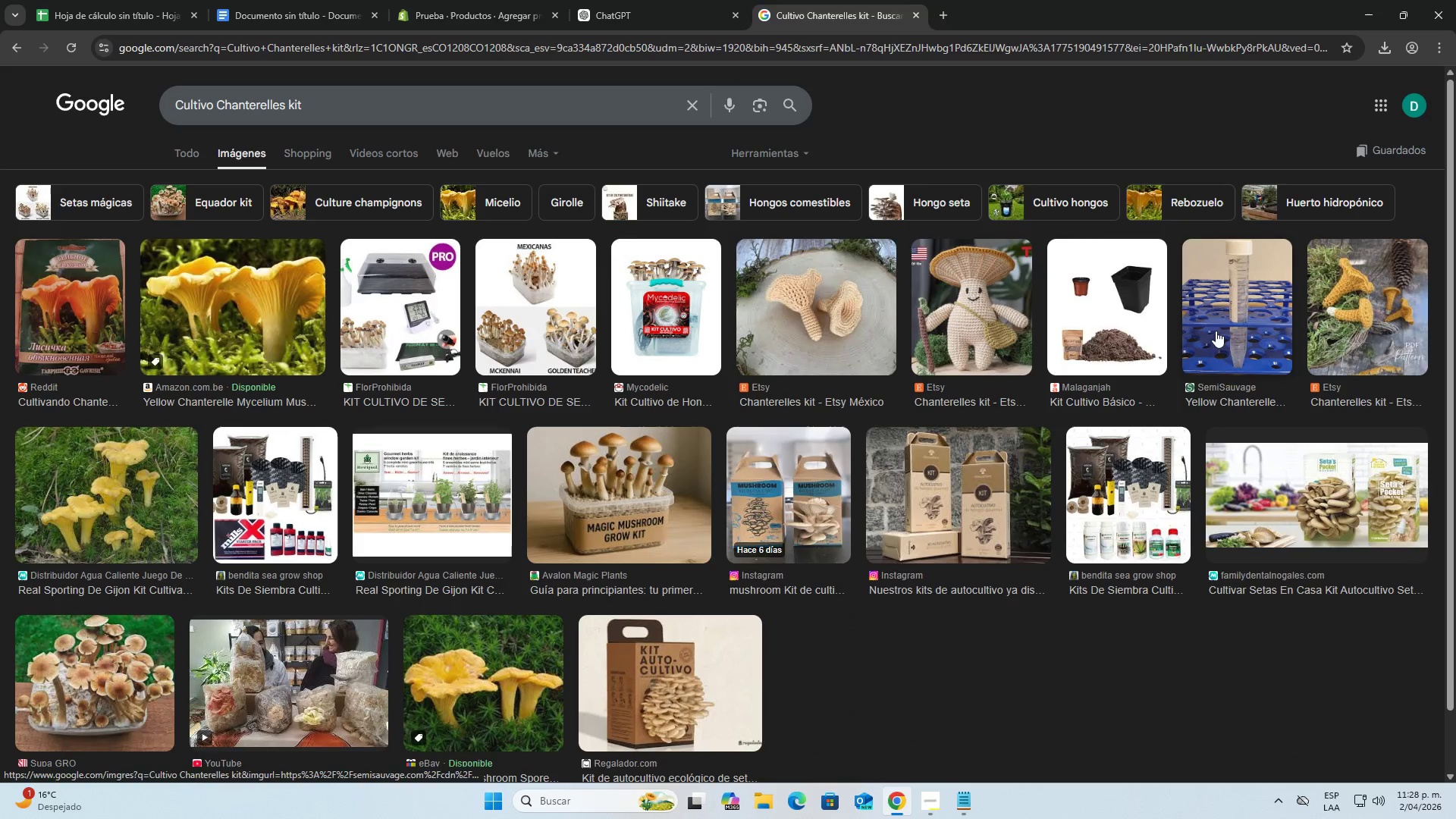 
left_click([970, 505])
 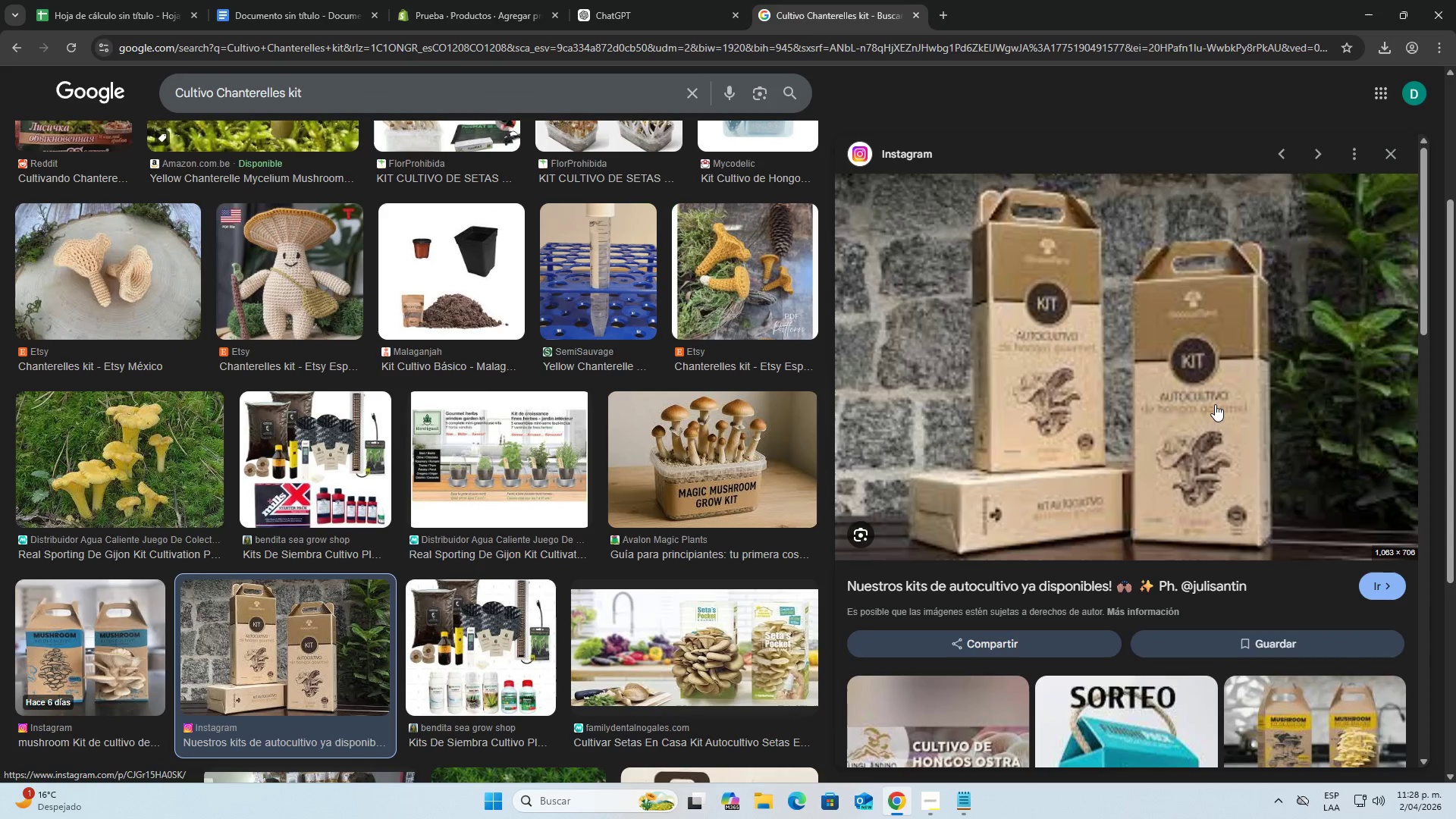 
scroll: coordinate [1112, 423], scroll_direction: down, amount: 9.0
 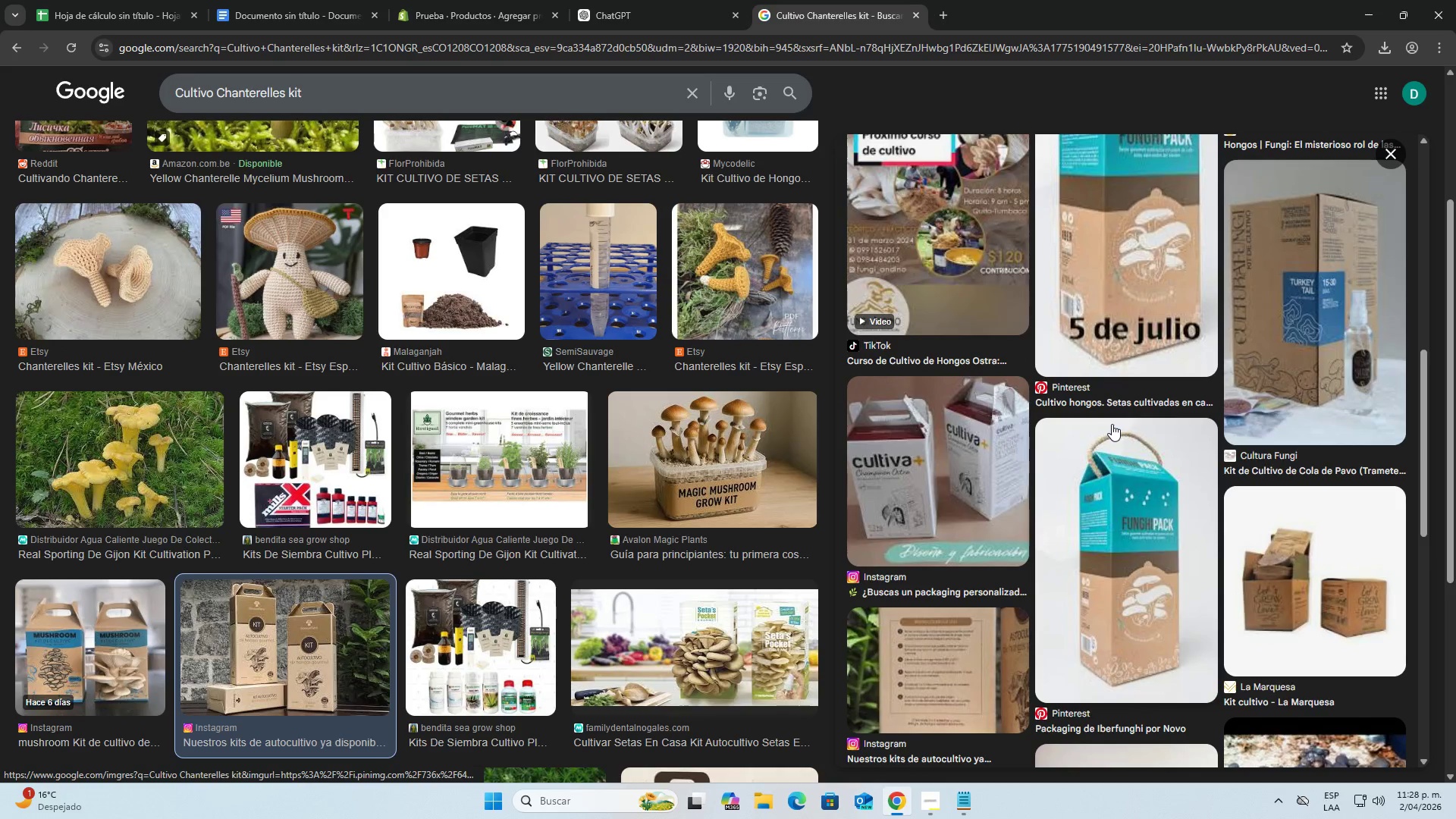 
scroll: coordinate [1121, 372], scroll_direction: up, amount: 10.0
 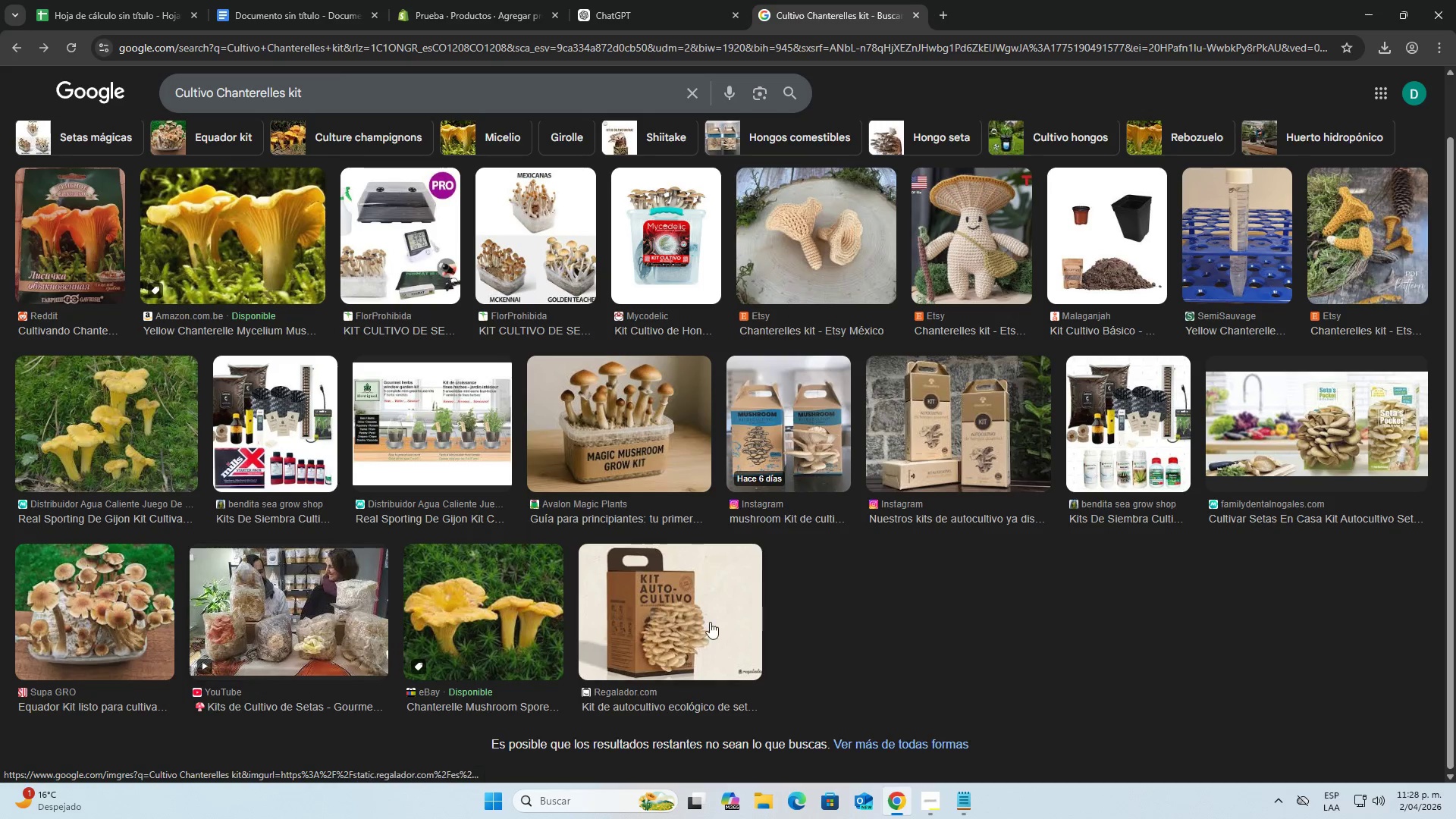 
left_click([699, 624])
 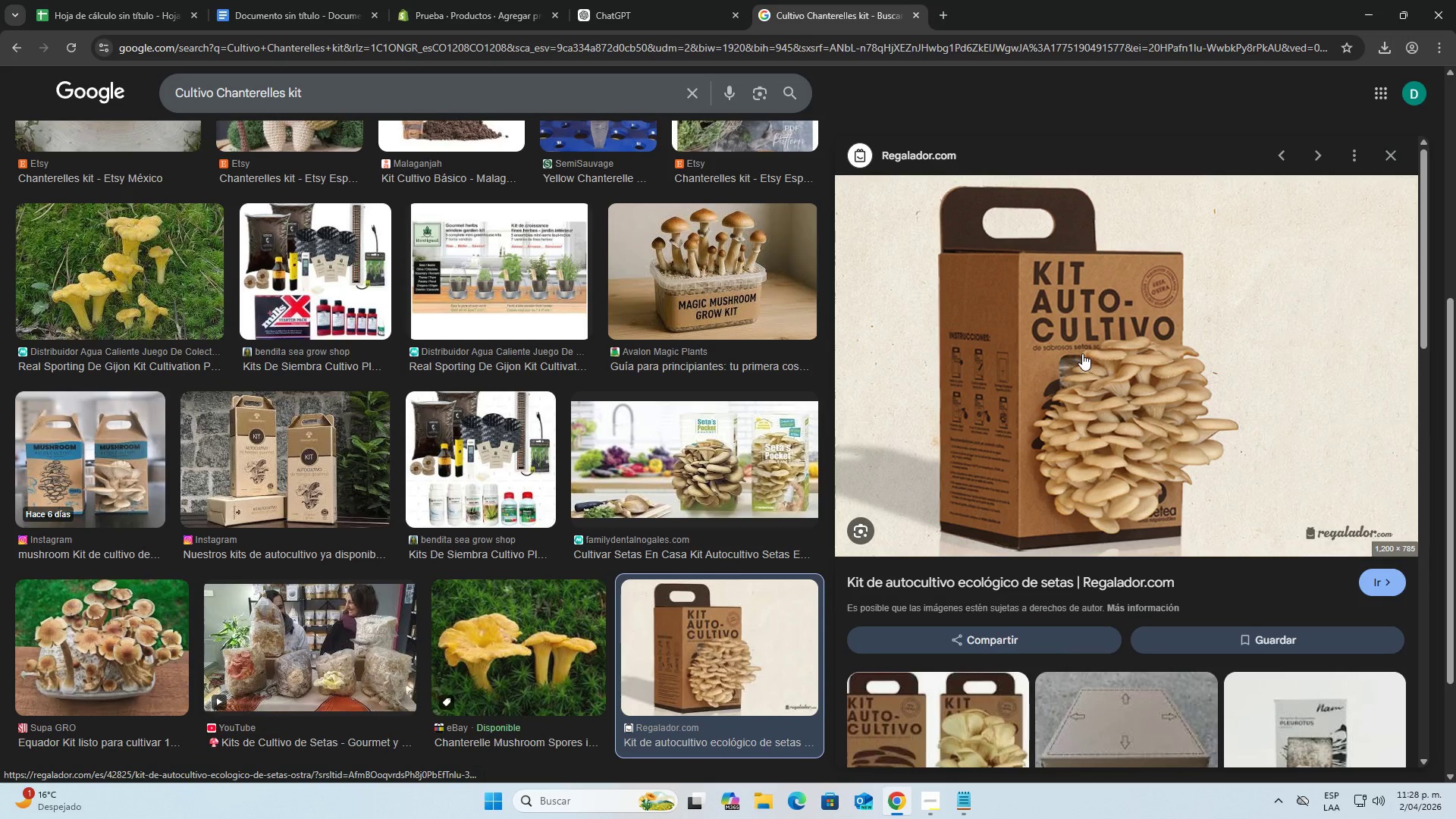 
scroll: coordinate [1108, 447], scroll_direction: down, amount: 10.0
 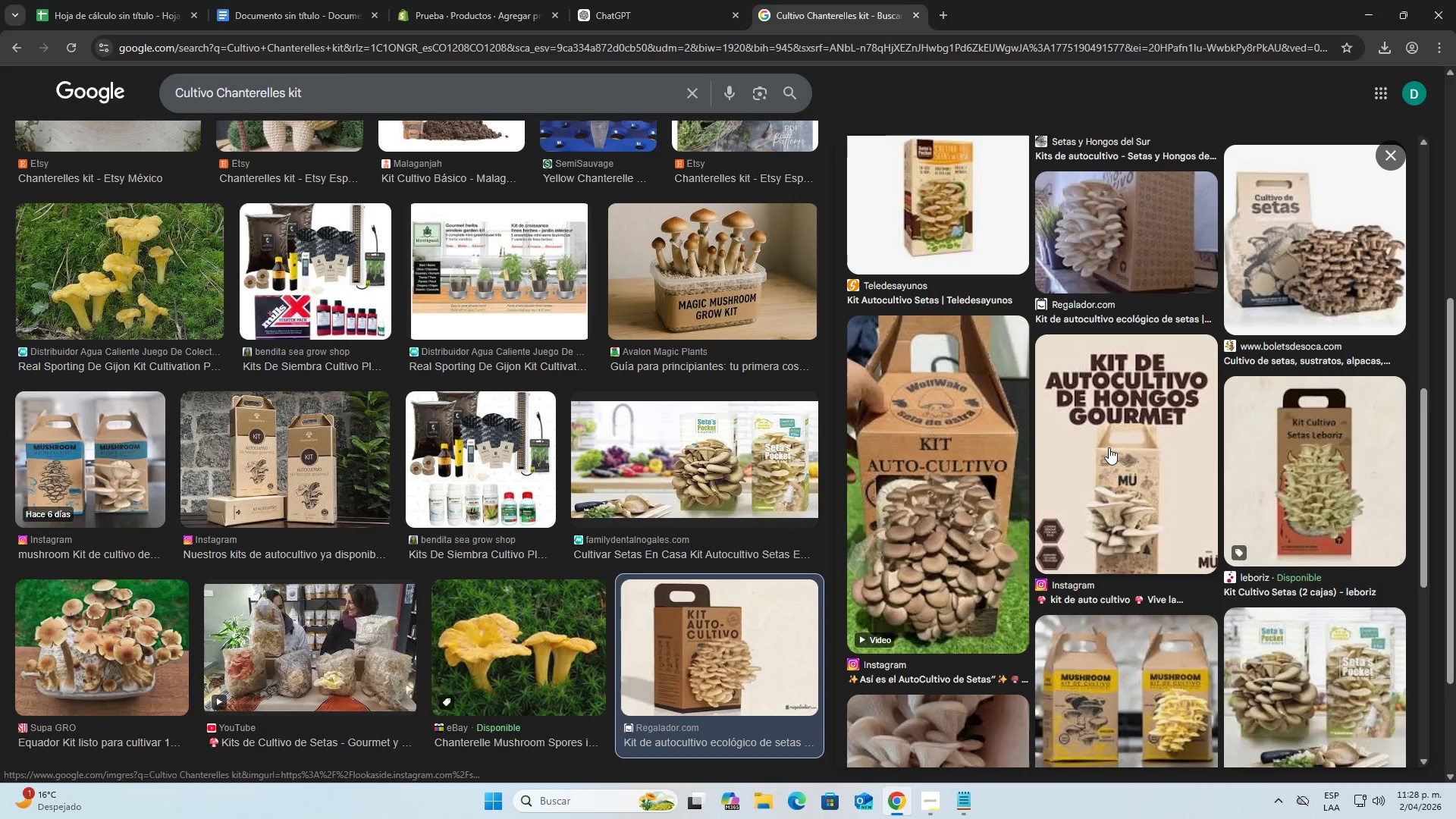 
right_click([1113, 400])
 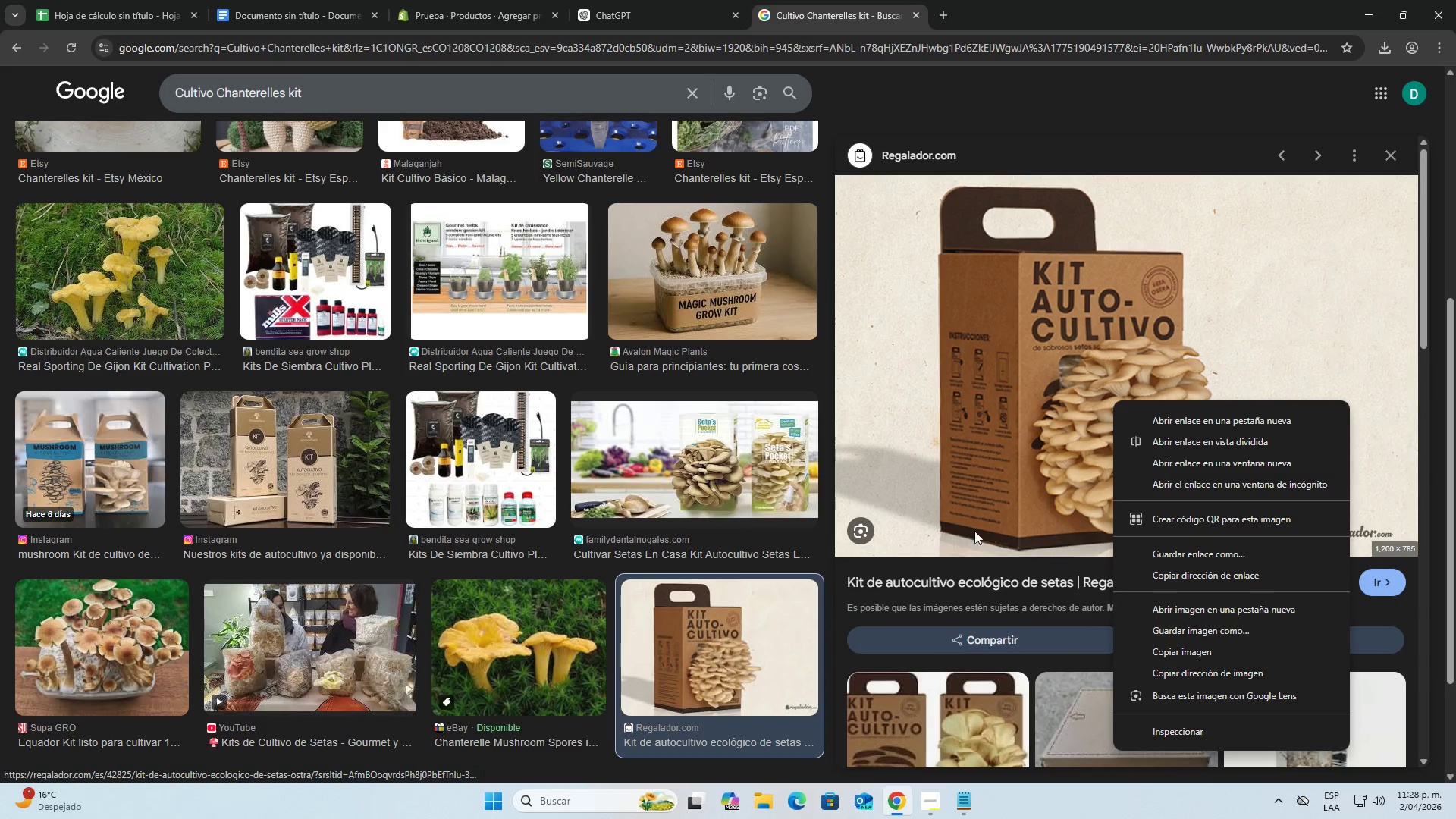 
scroll: coordinate [1113, 400], scroll_direction: up, amount: 11.0
 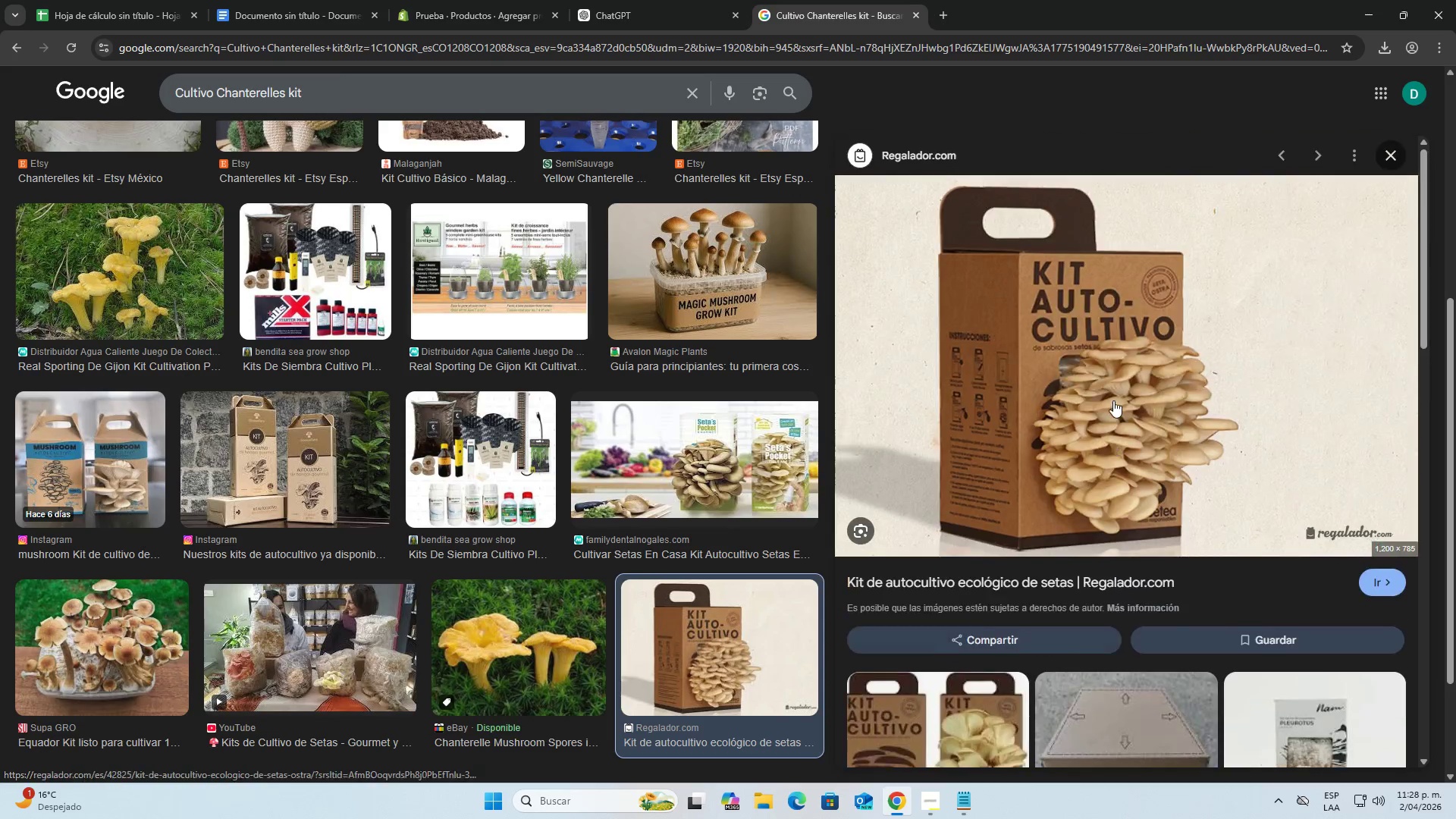 
left_click([1002, 562])
 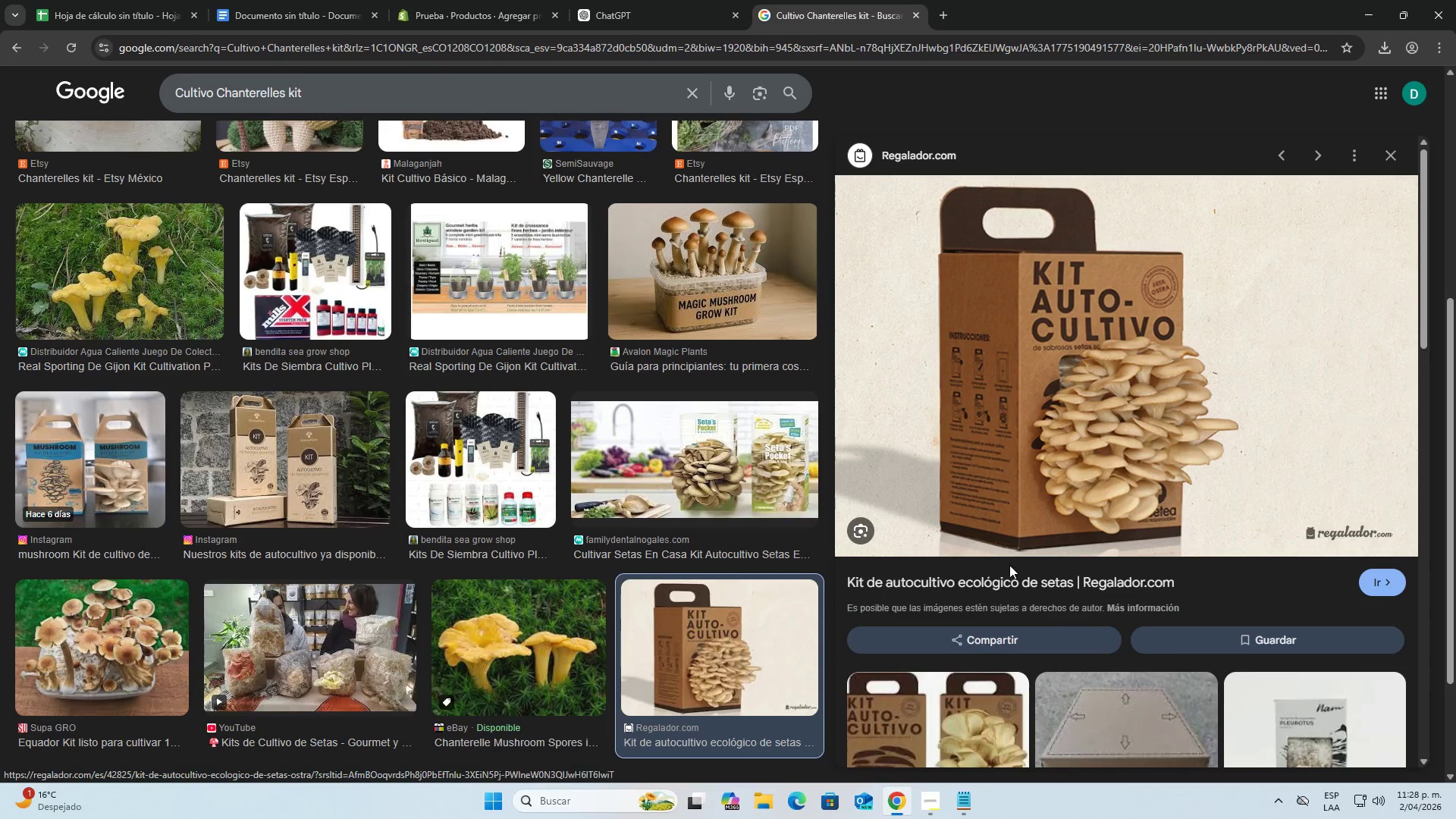 
scroll: coordinate [1112, 584], scroll_direction: down, amount: 7.0
 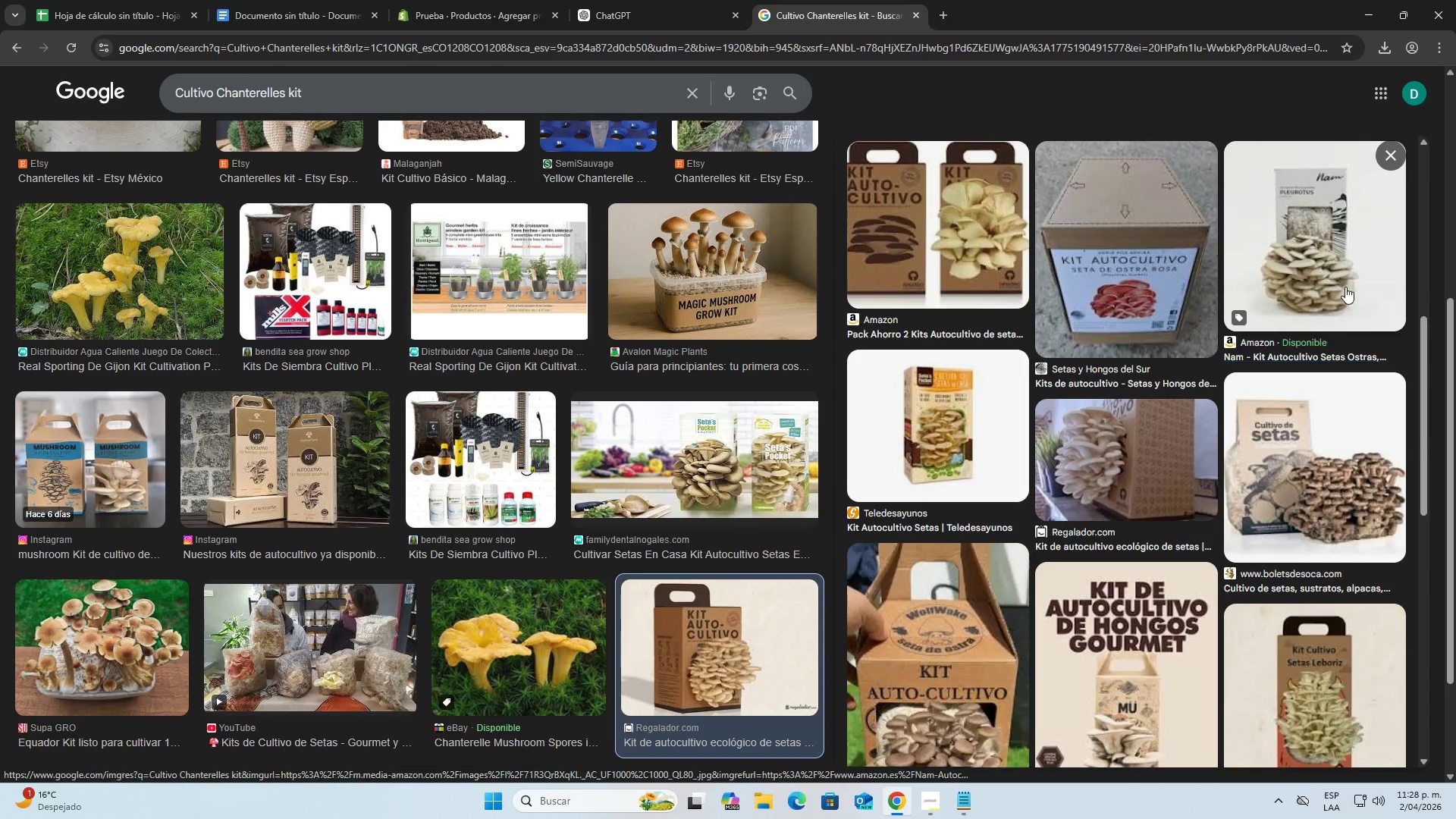 
left_click([1345, 287])
 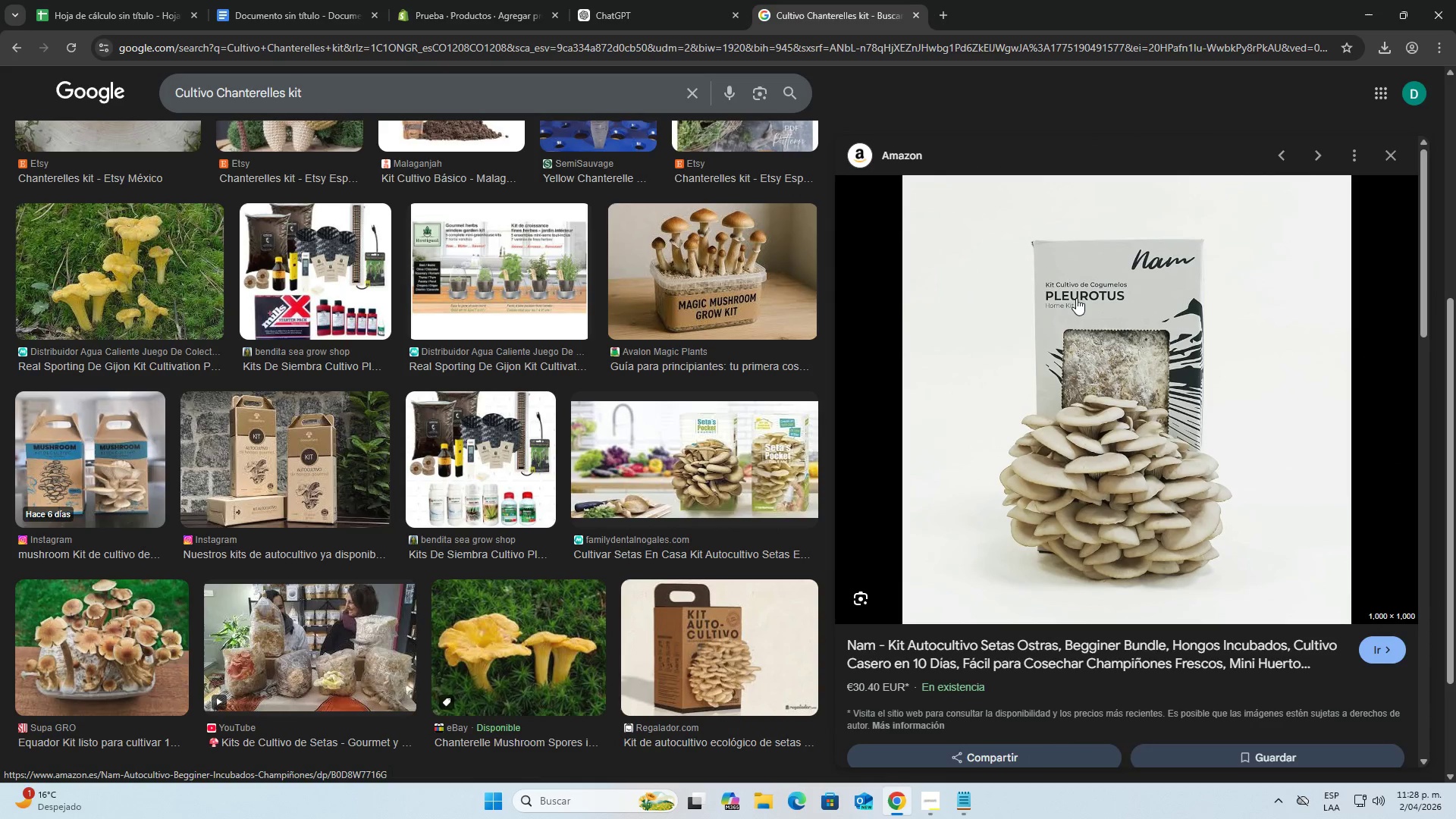 
scroll: coordinate [1144, 402], scroll_direction: down, amount: 12.0
 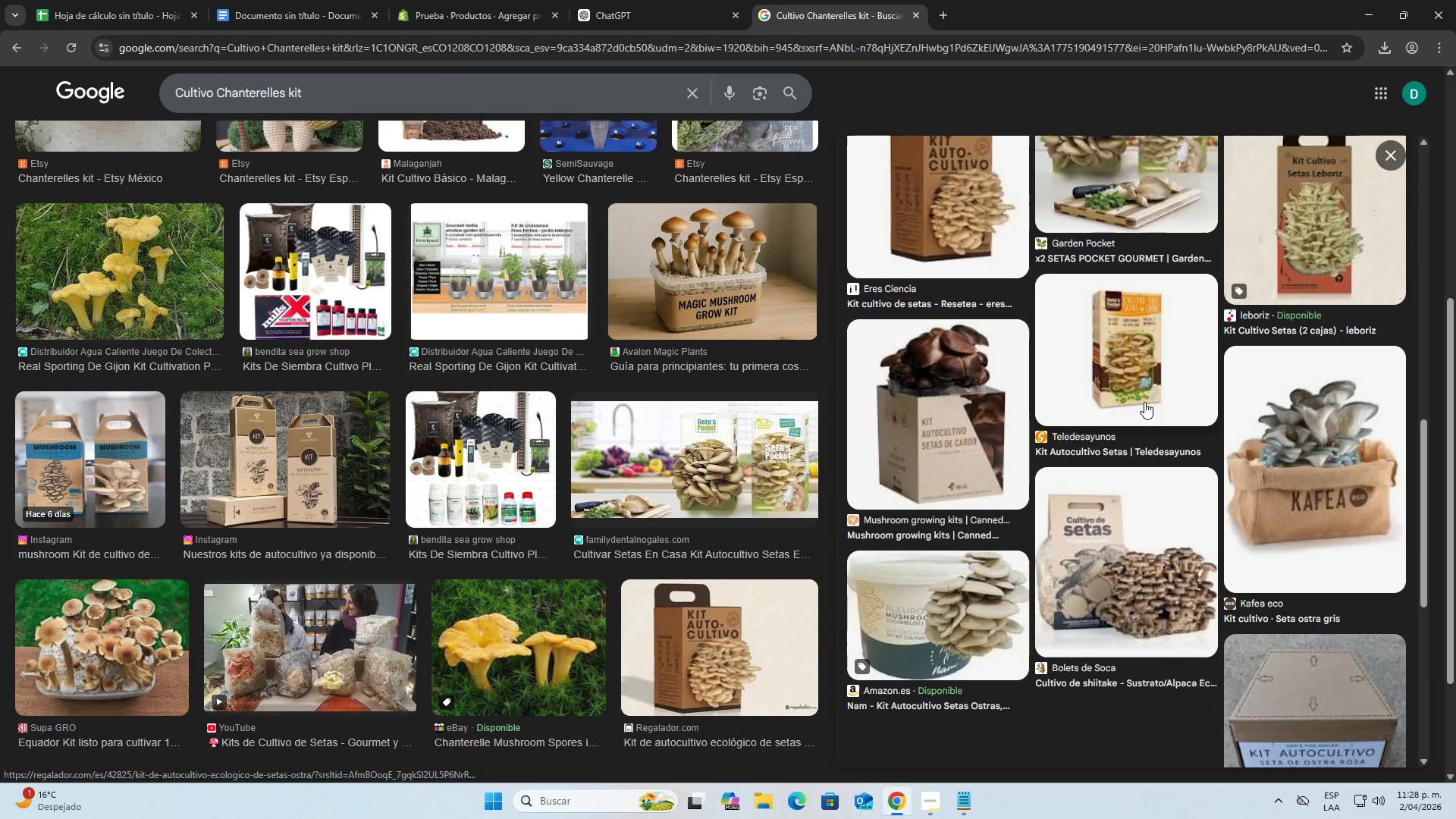 
right_click([1144, 309])
 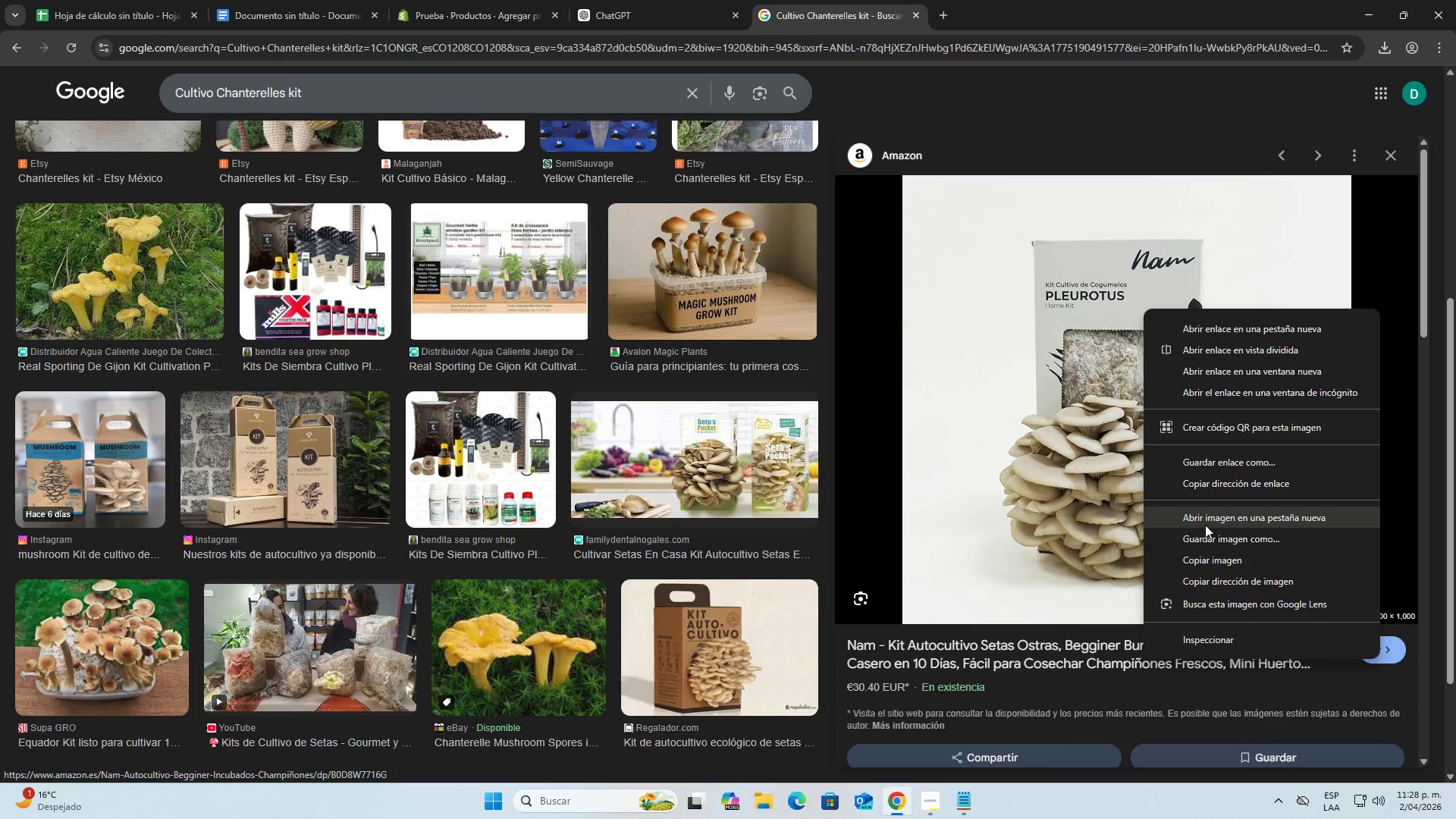 
scroll: coordinate [1147, 362], scroll_direction: up, amount: 12.0
 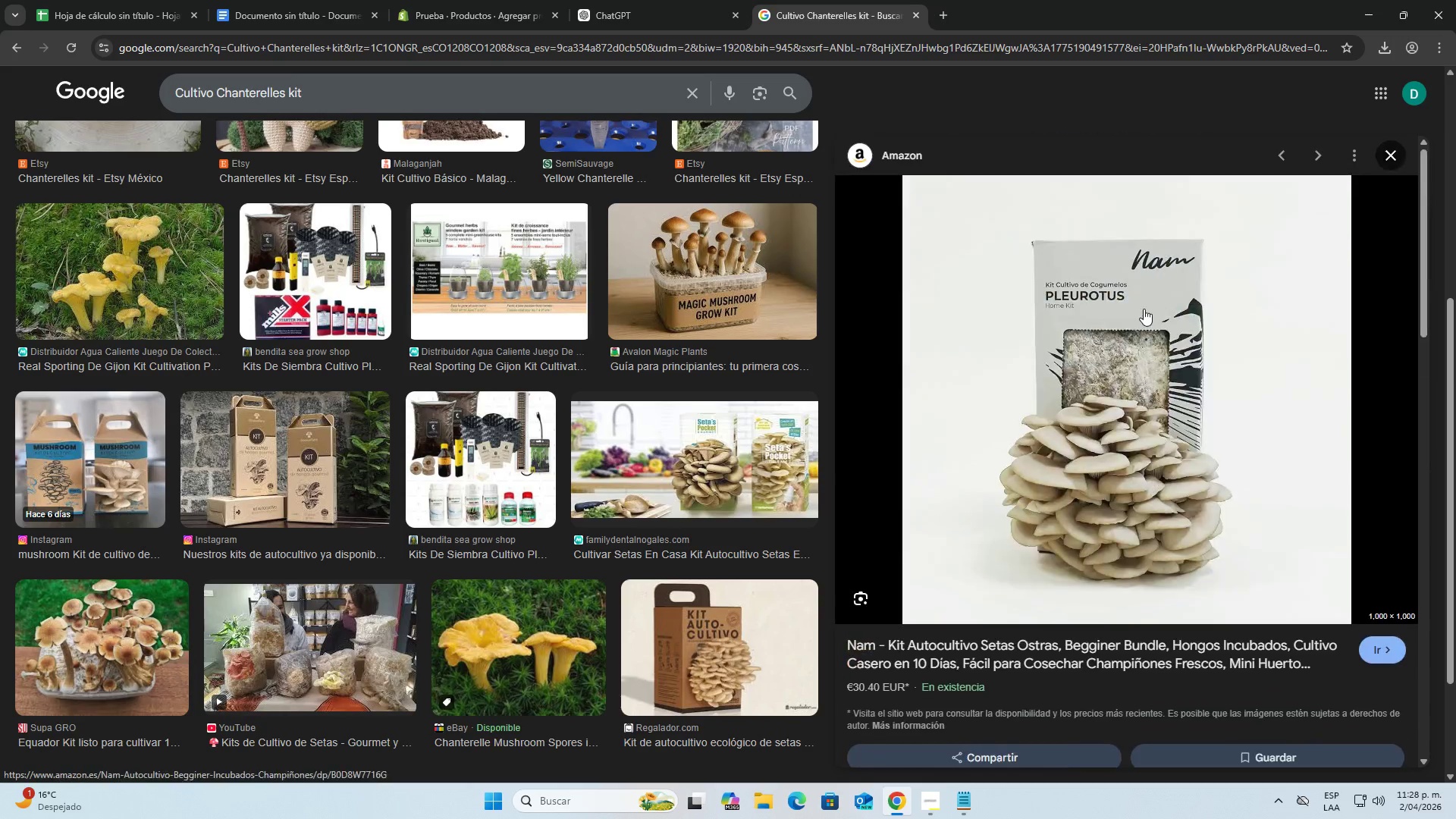 
left_click([1206, 535])
 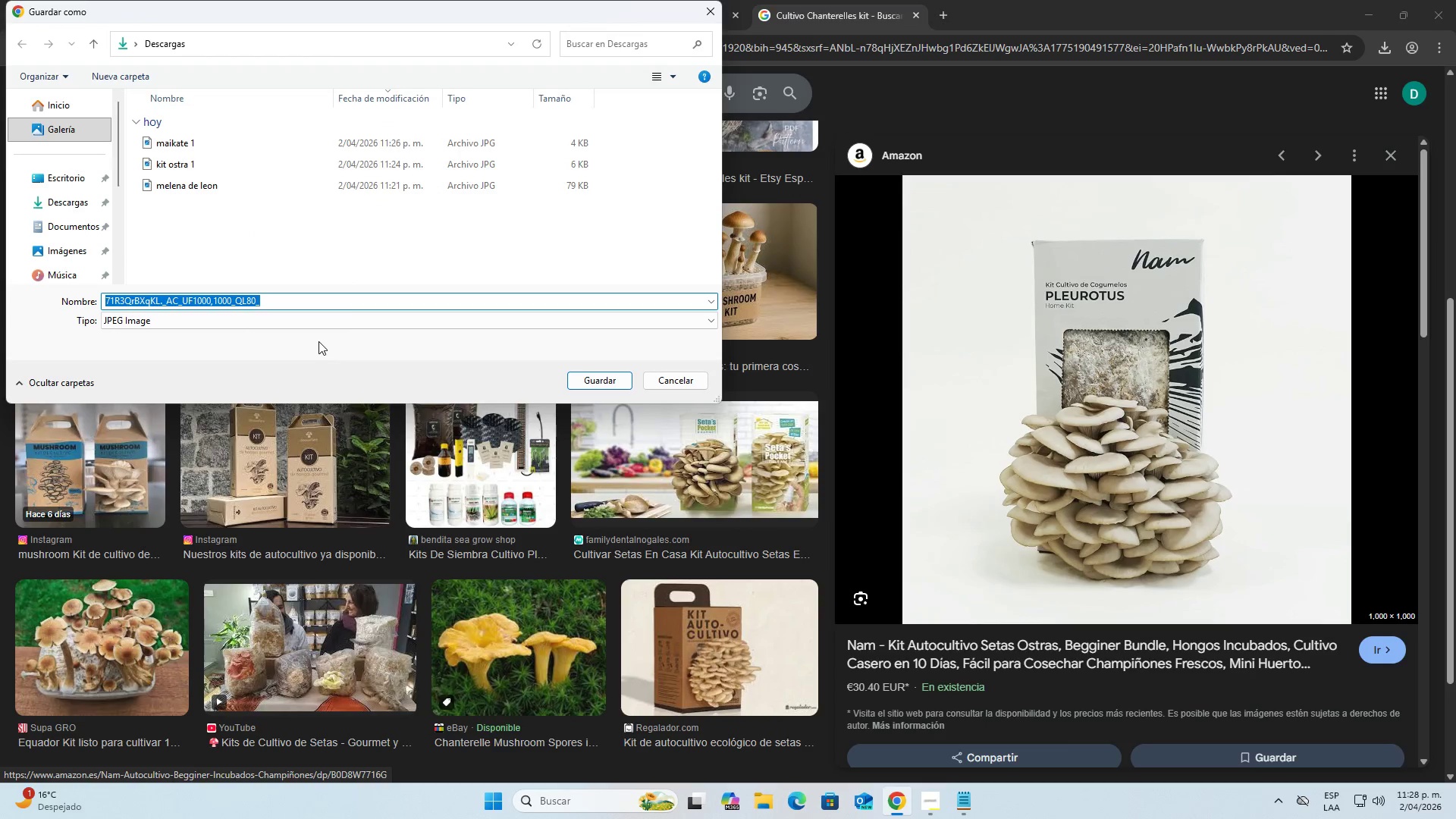 
type(chante)
 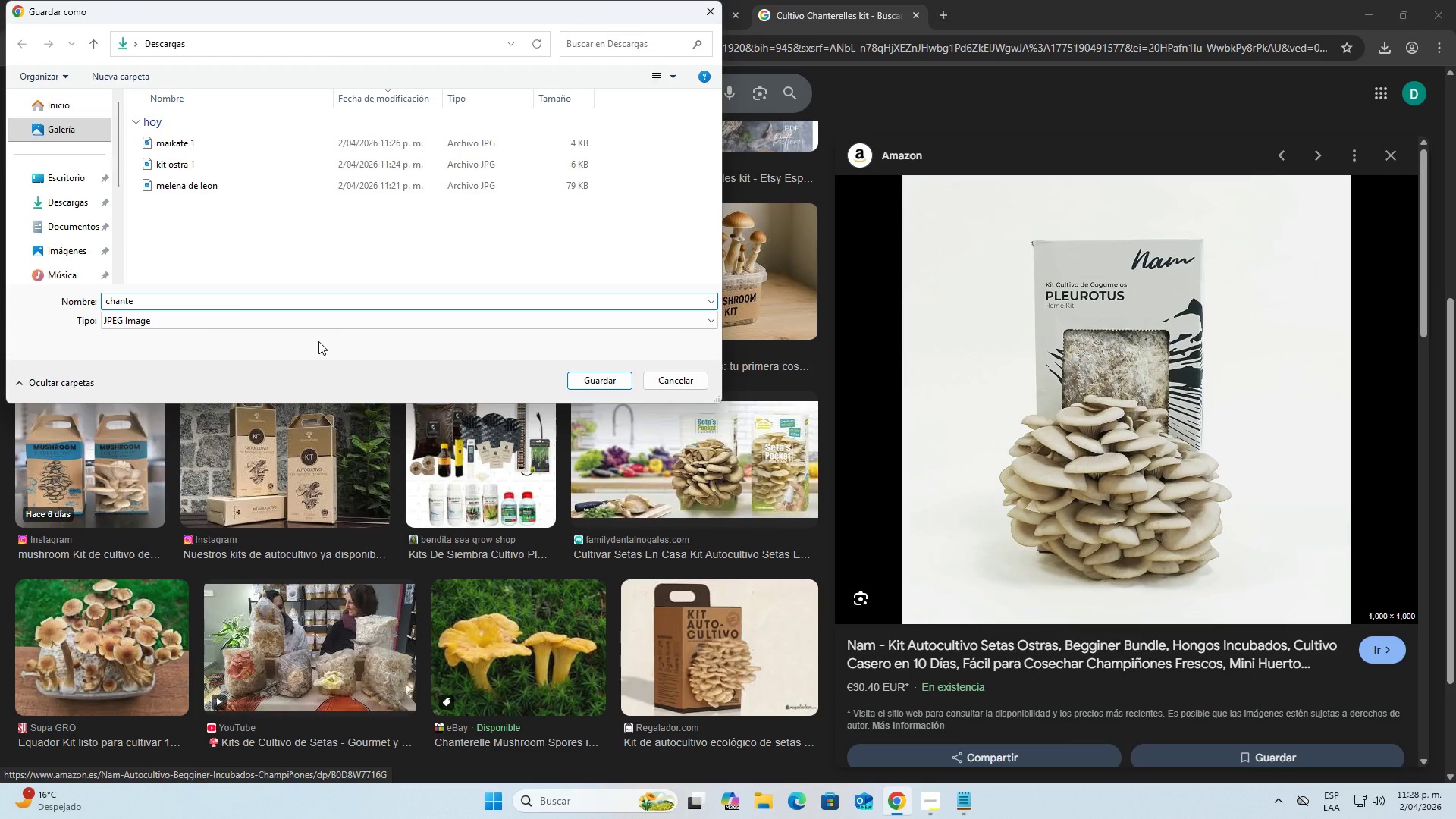 
key(Enter)
 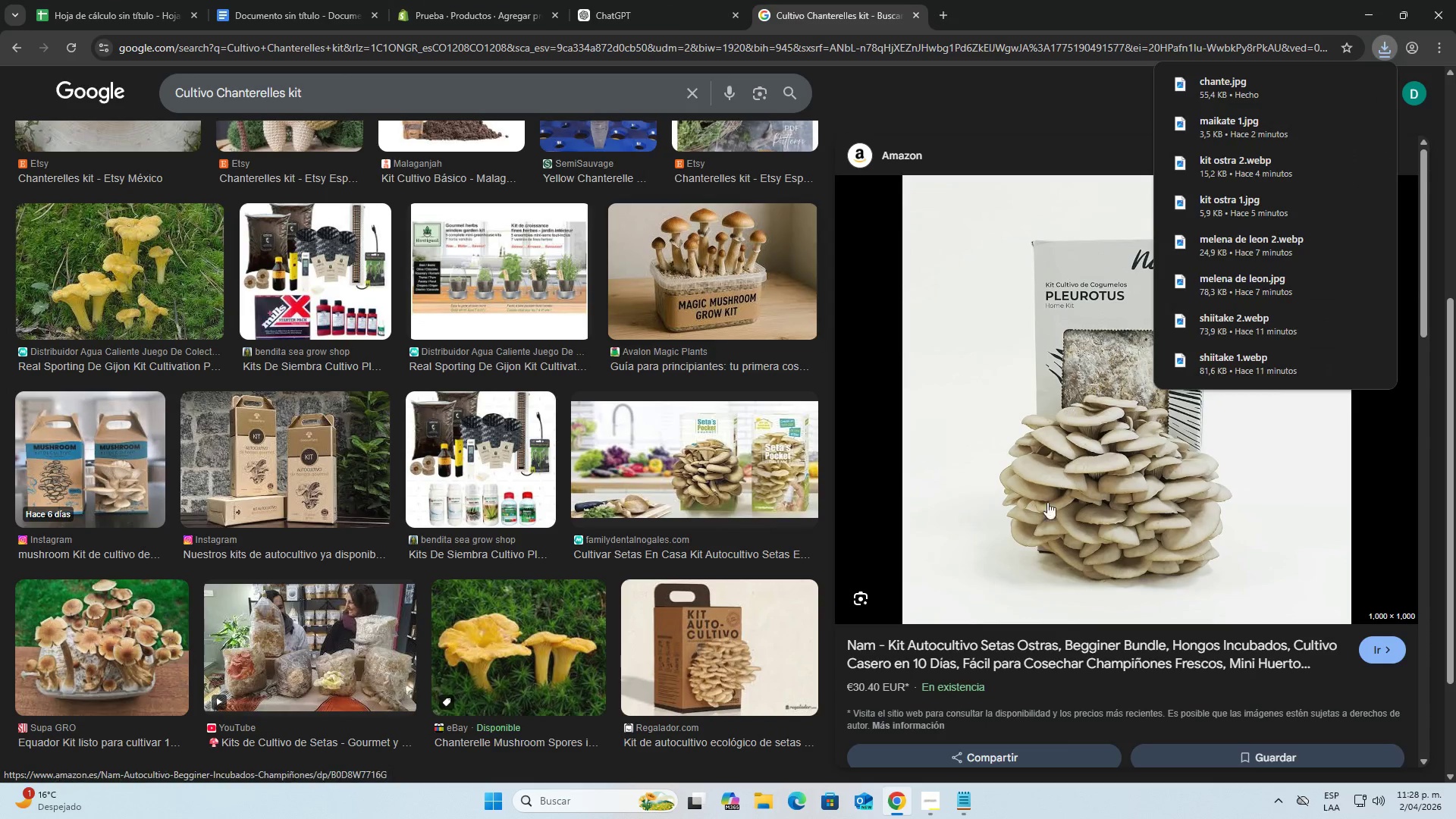 
scroll: coordinate [466, 530], scroll_direction: none, amount: 0.0
 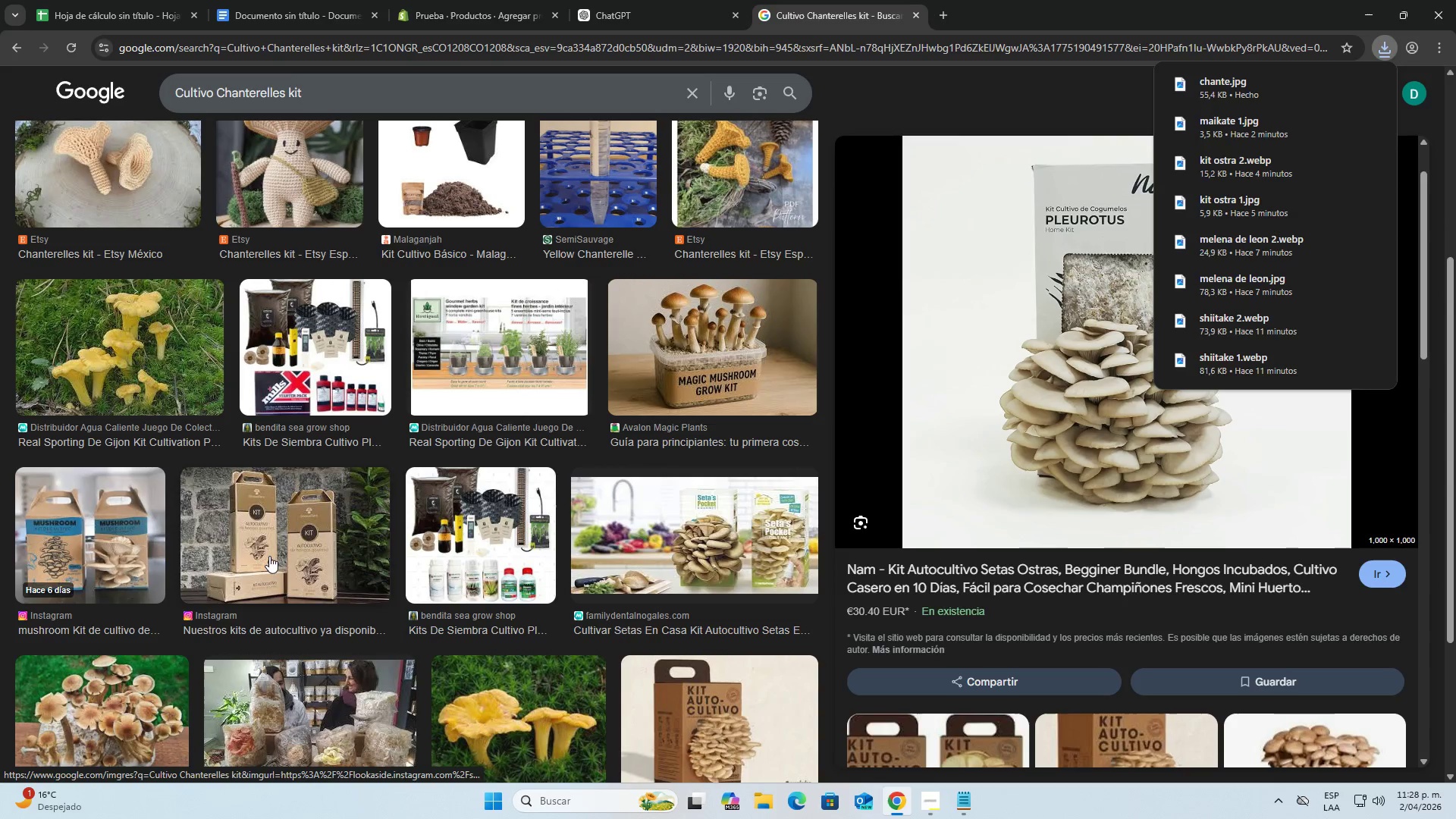 
left_click([147, 532])
 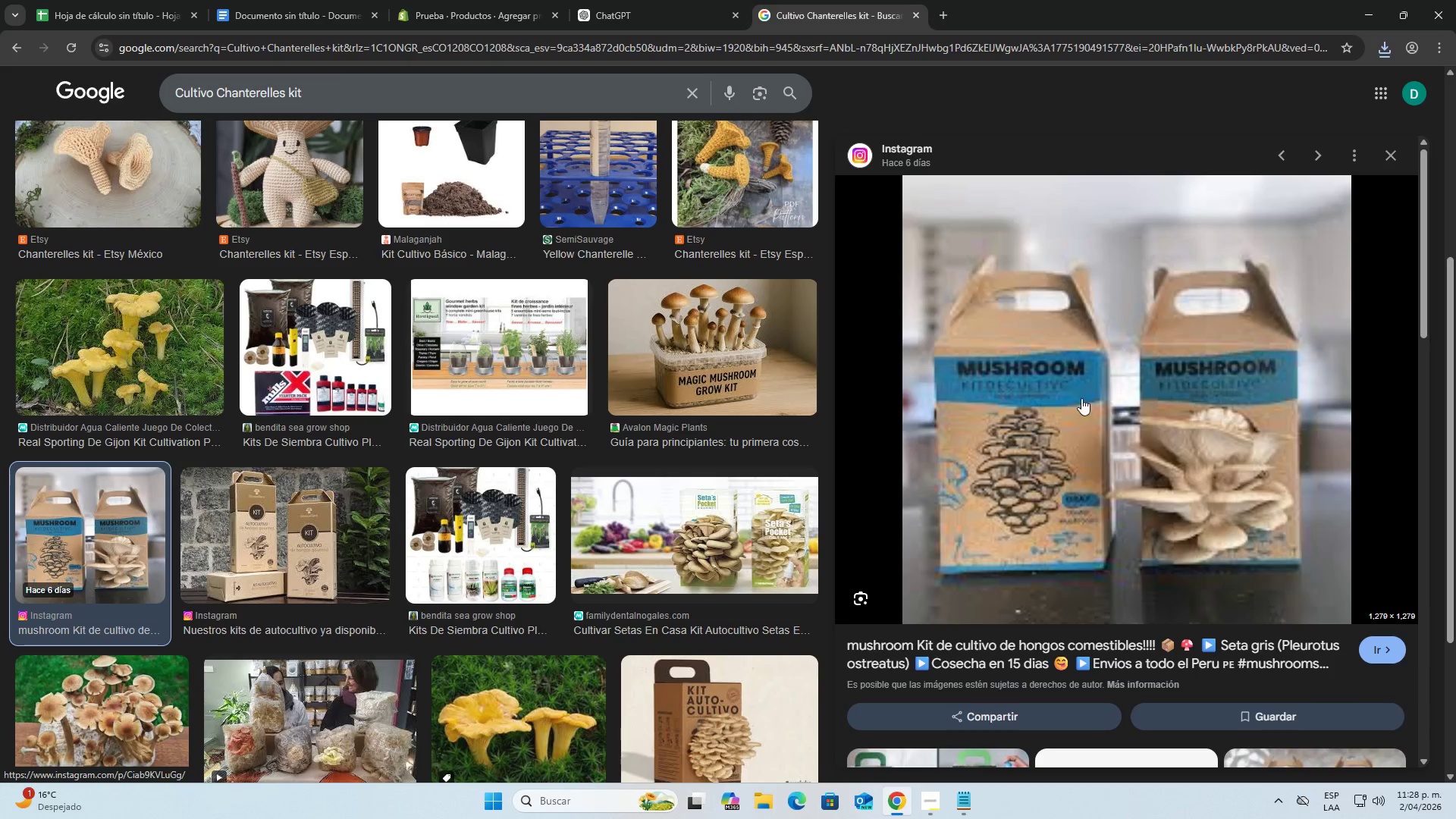 
scroll: coordinate [1116, 425], scroll_direction: down, amount: 7.0
 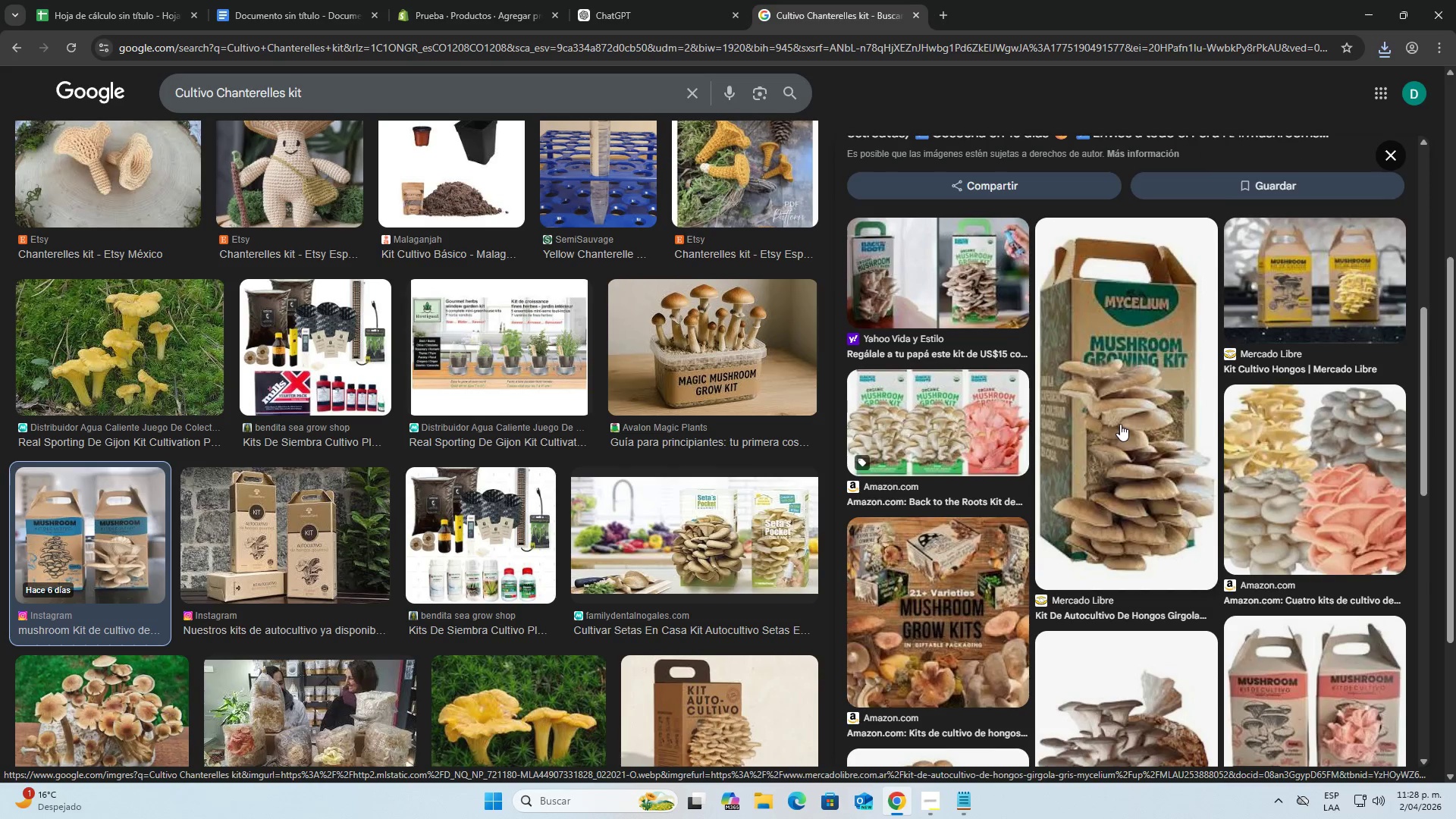 
left_click([1120, 424])
 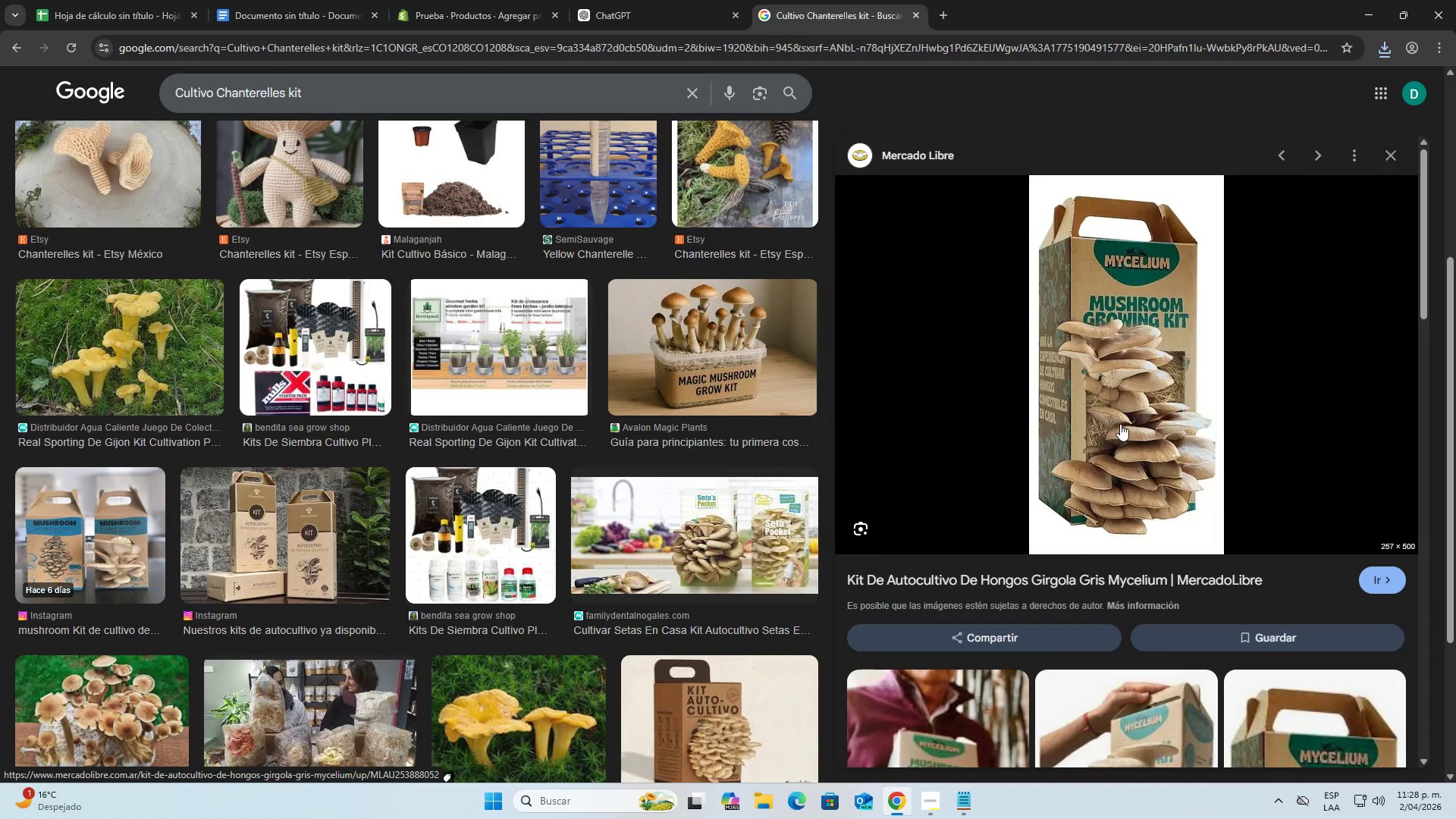 
right_click([1120, 424])
 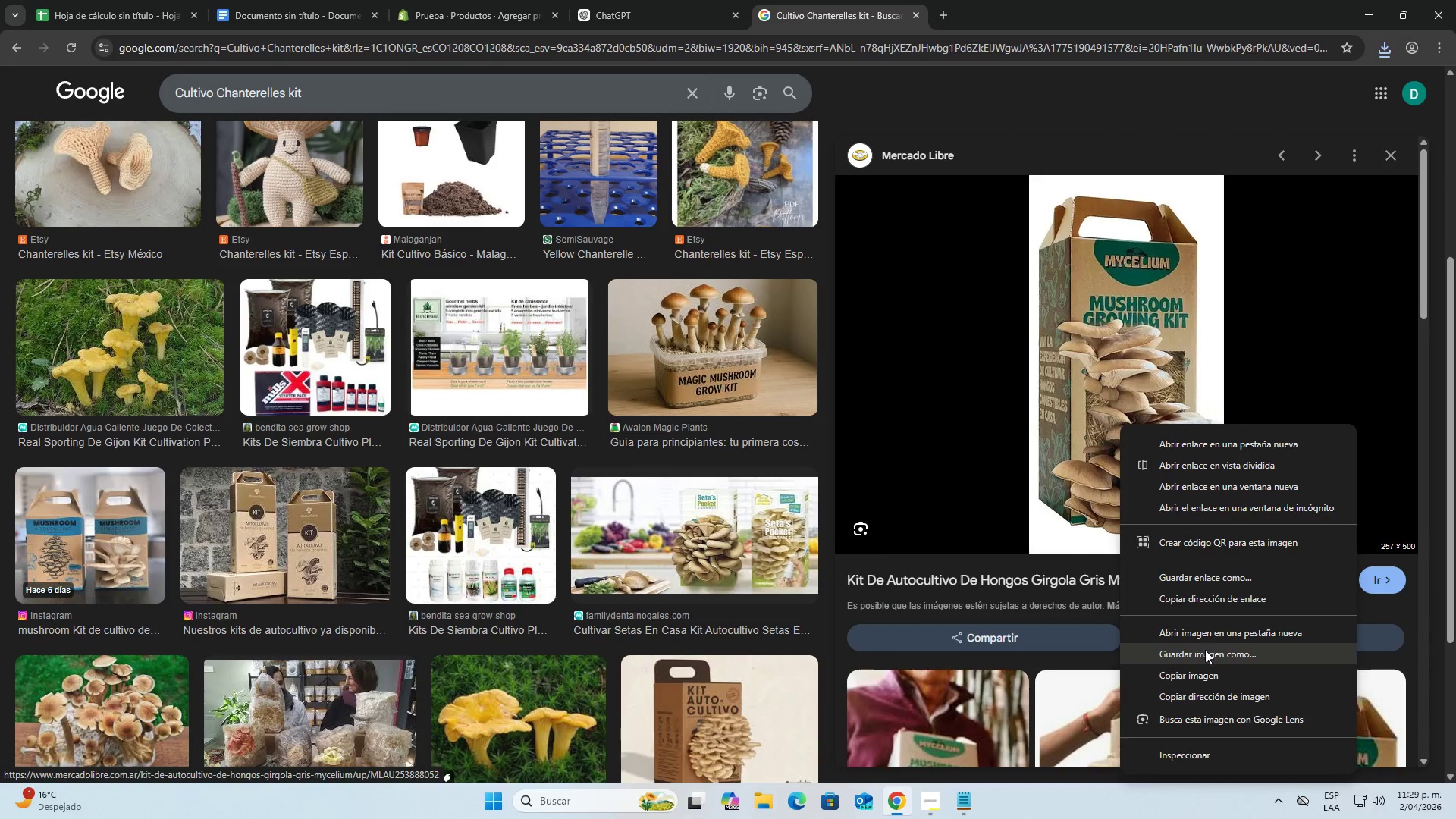 
left_click([1203, 661])
 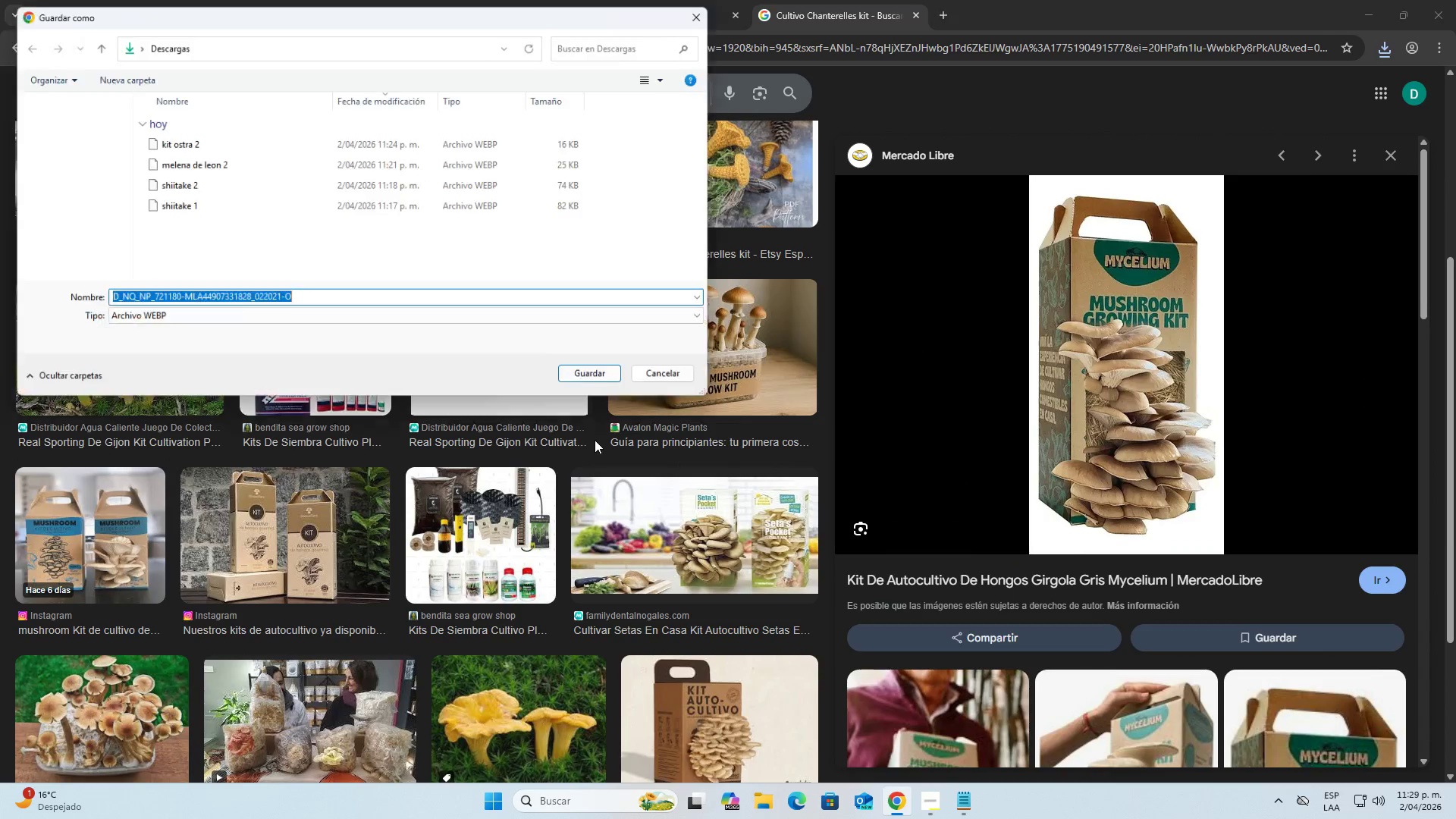 
type(chnate 2)
 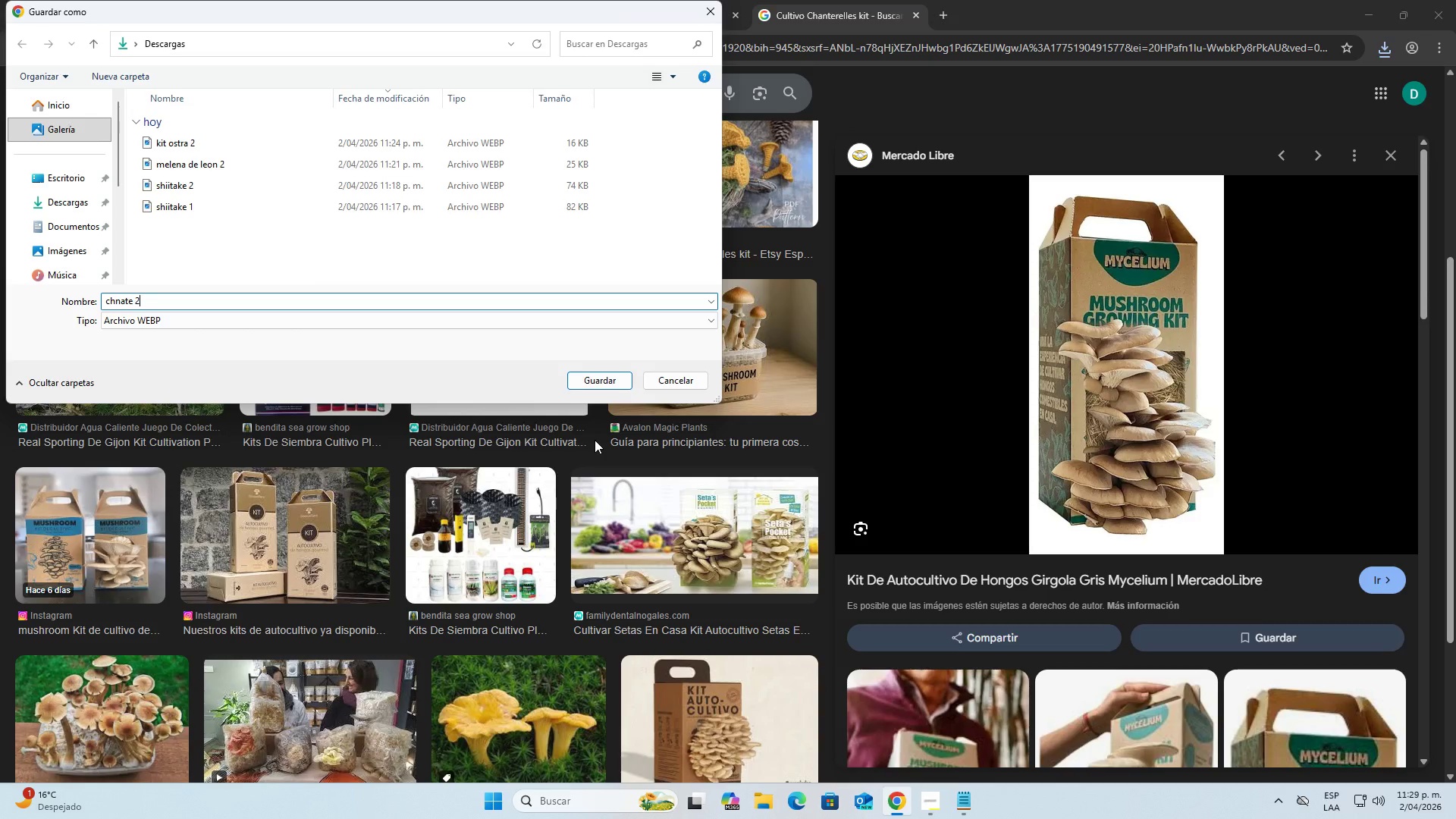 
key(Enter)
 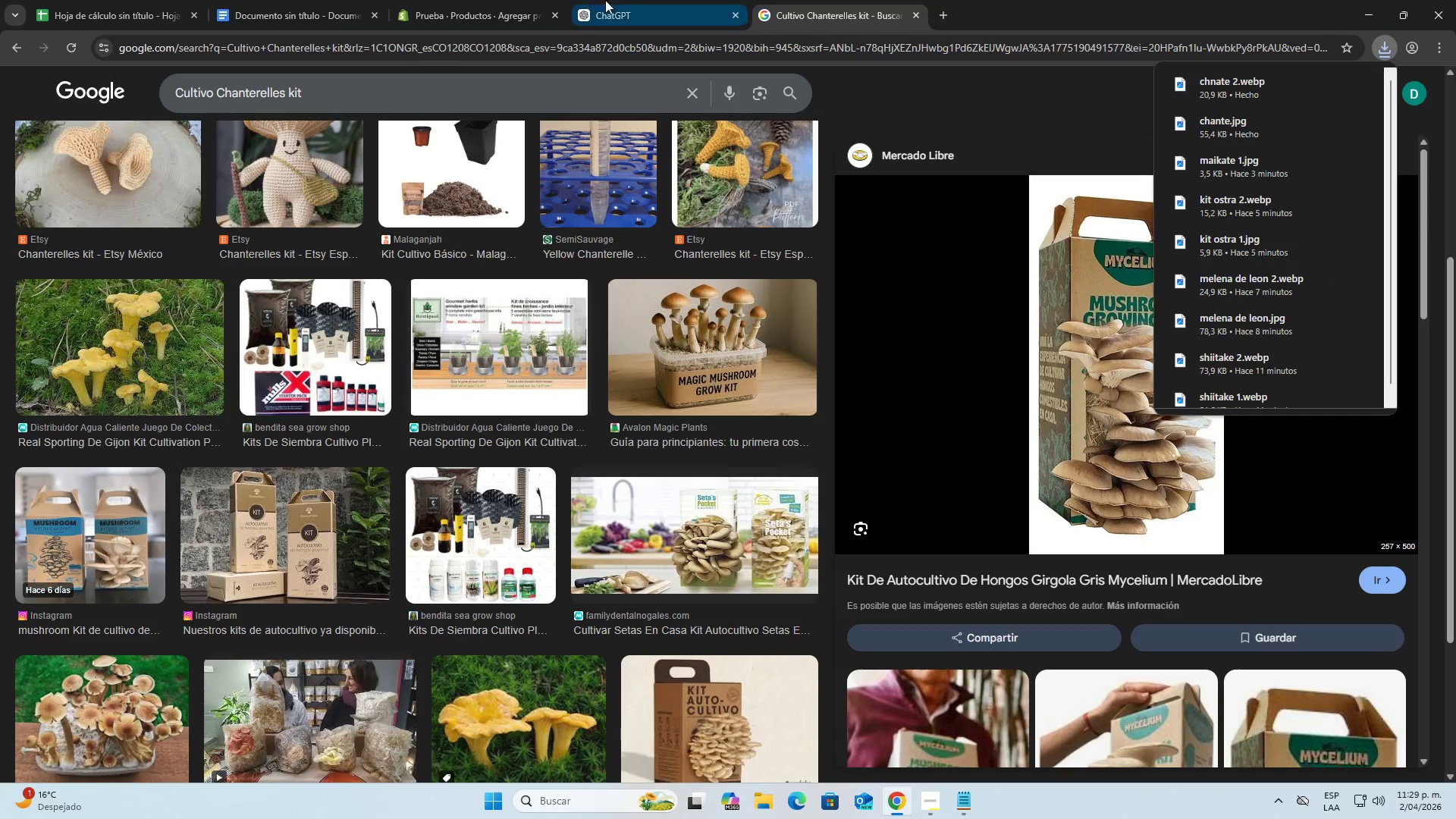 
left_click([485, 0])
 